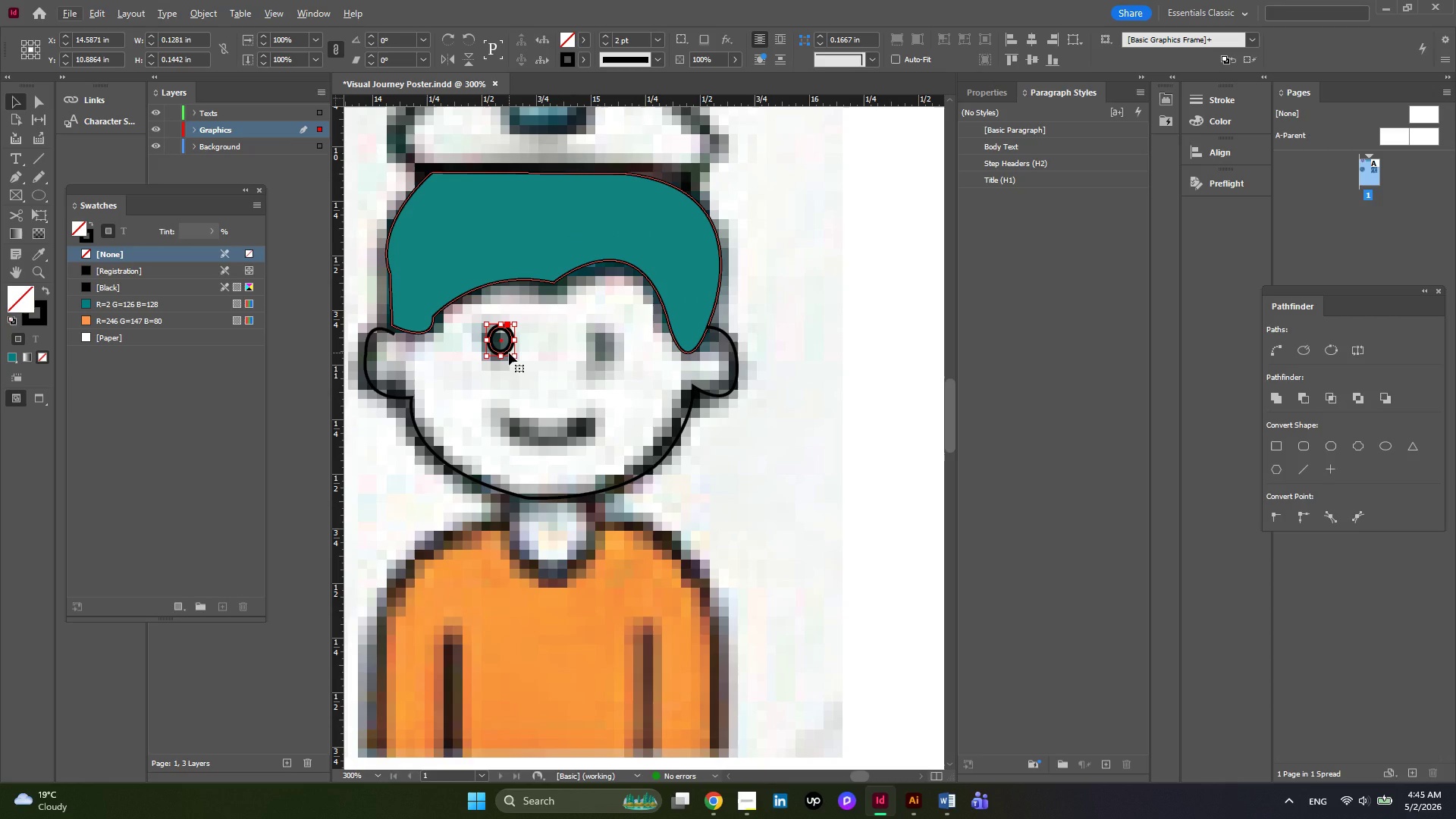 
left_click_drag(start_coordinate=[509, 353], to_coordinate=[609, 357])
 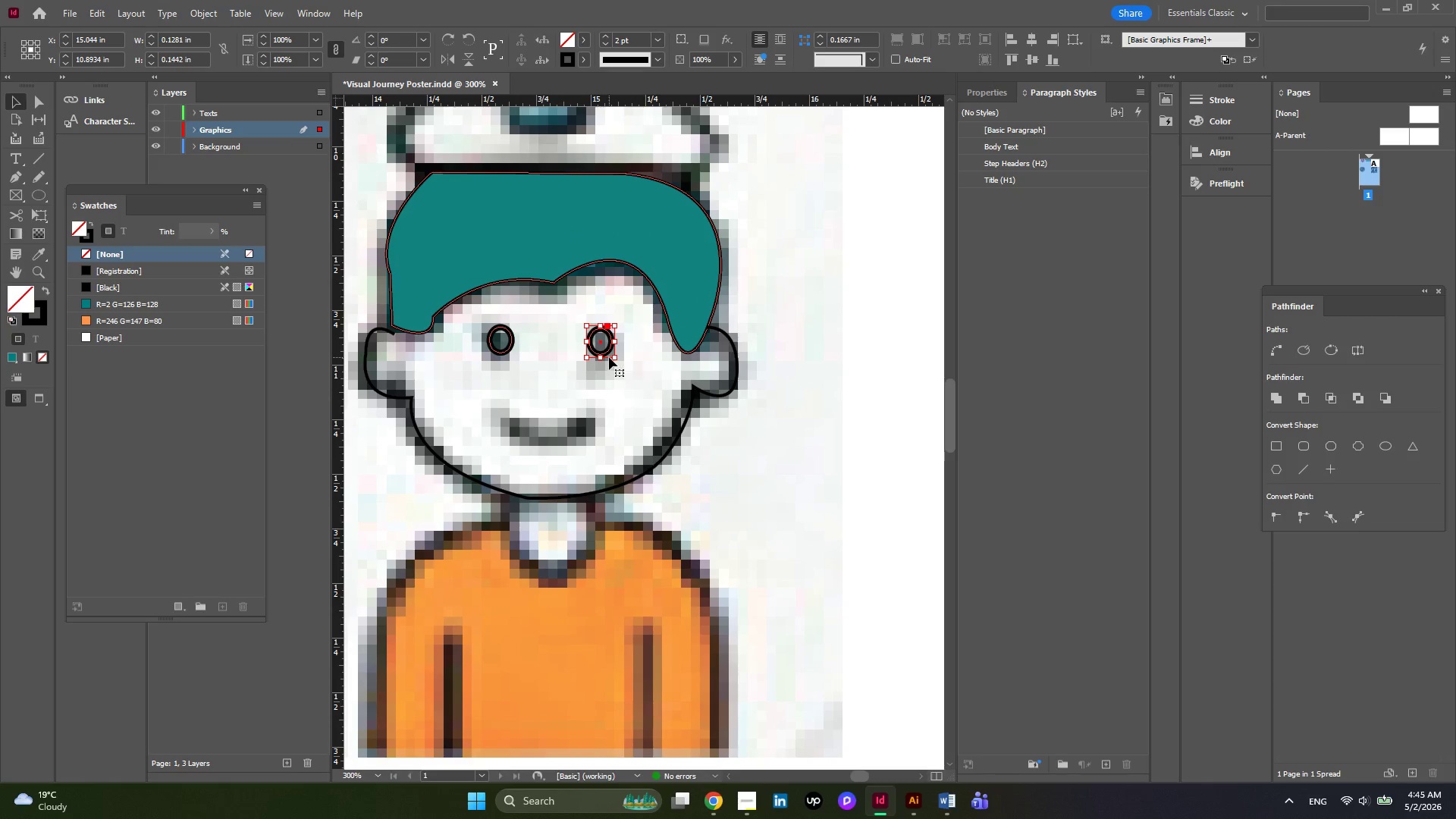 
hold_key(key=AltLeft, duration=2.17)
 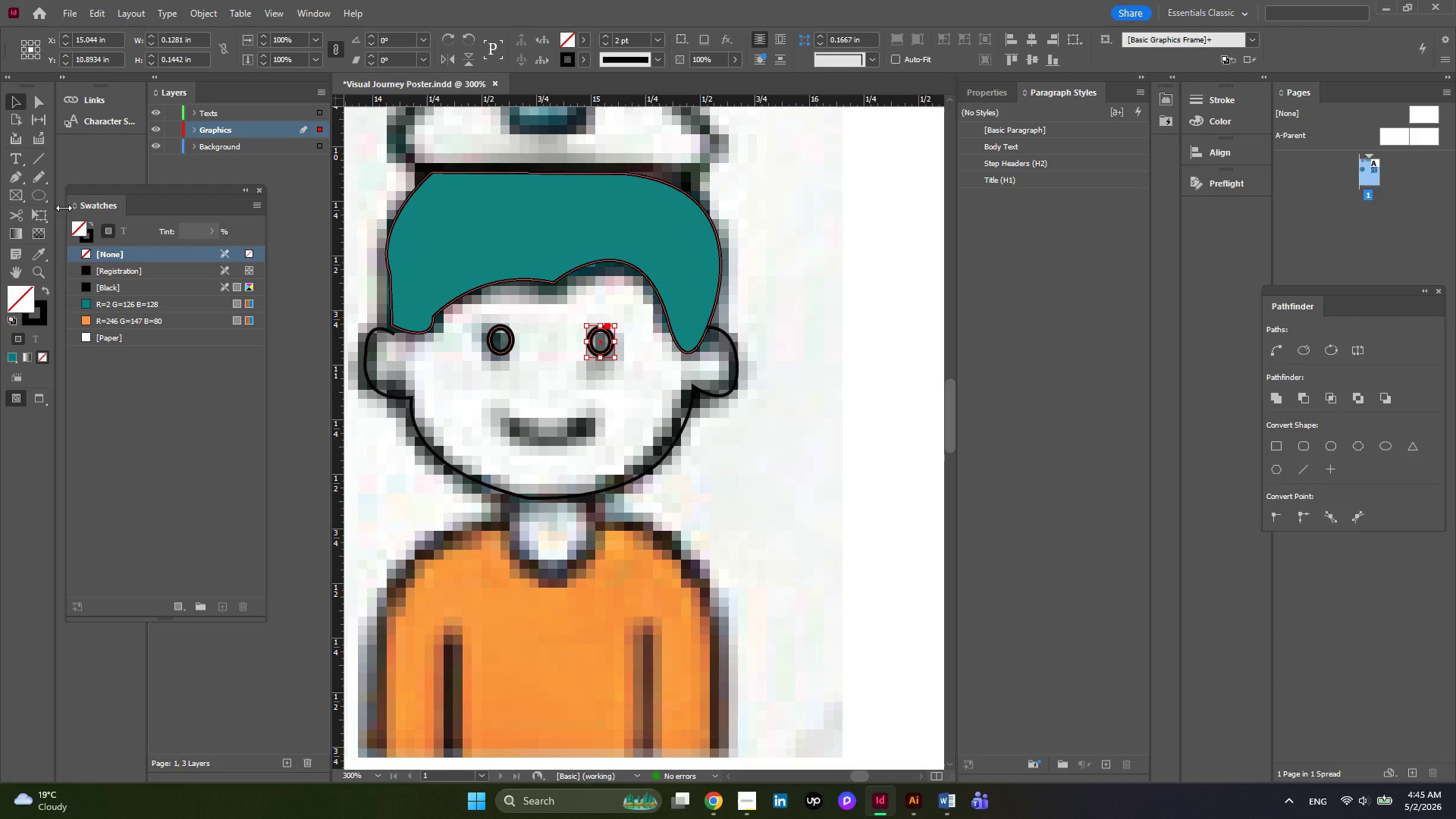 
mouse_move([19, 180])
 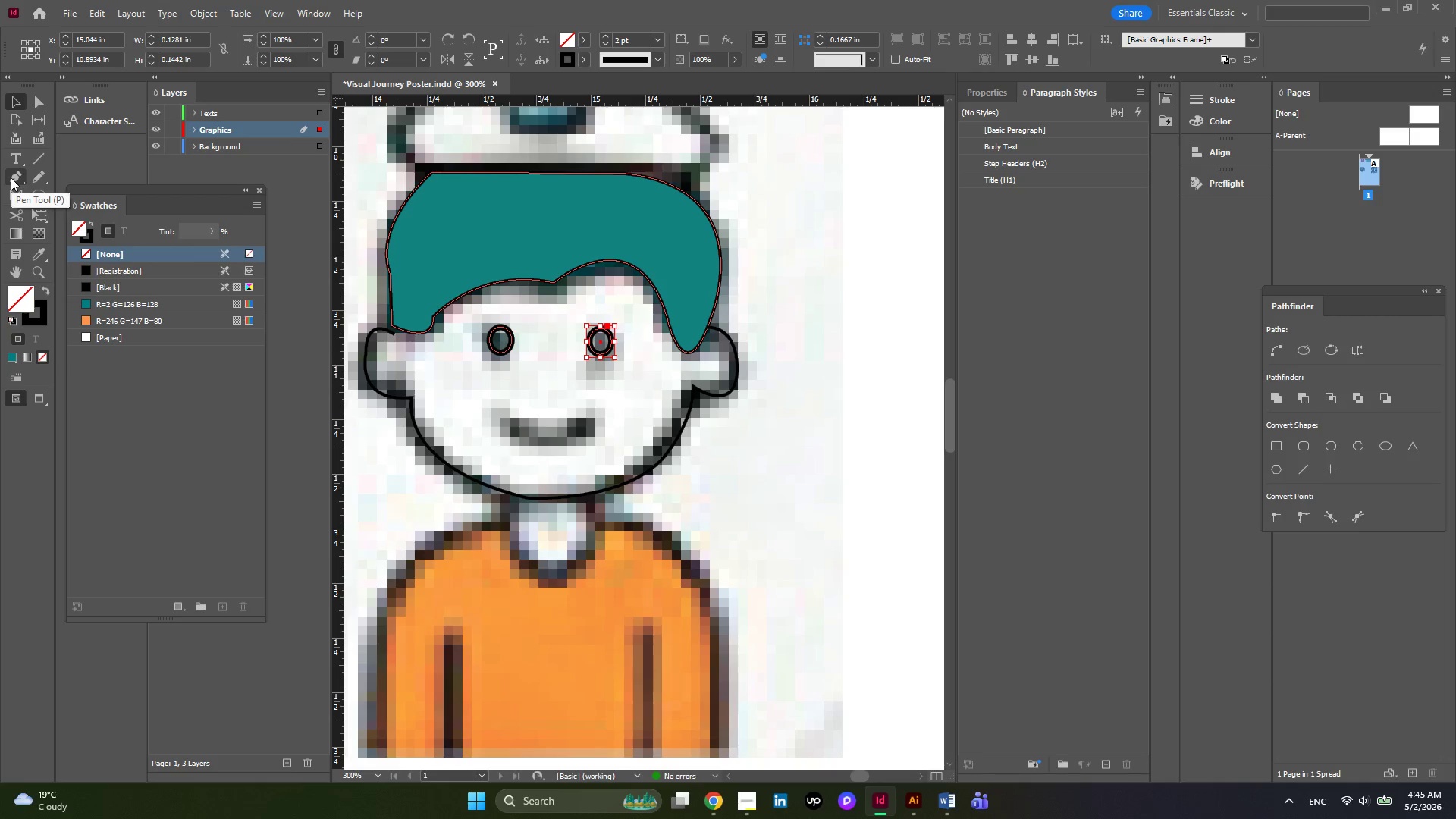 
left_click([11, 177])
 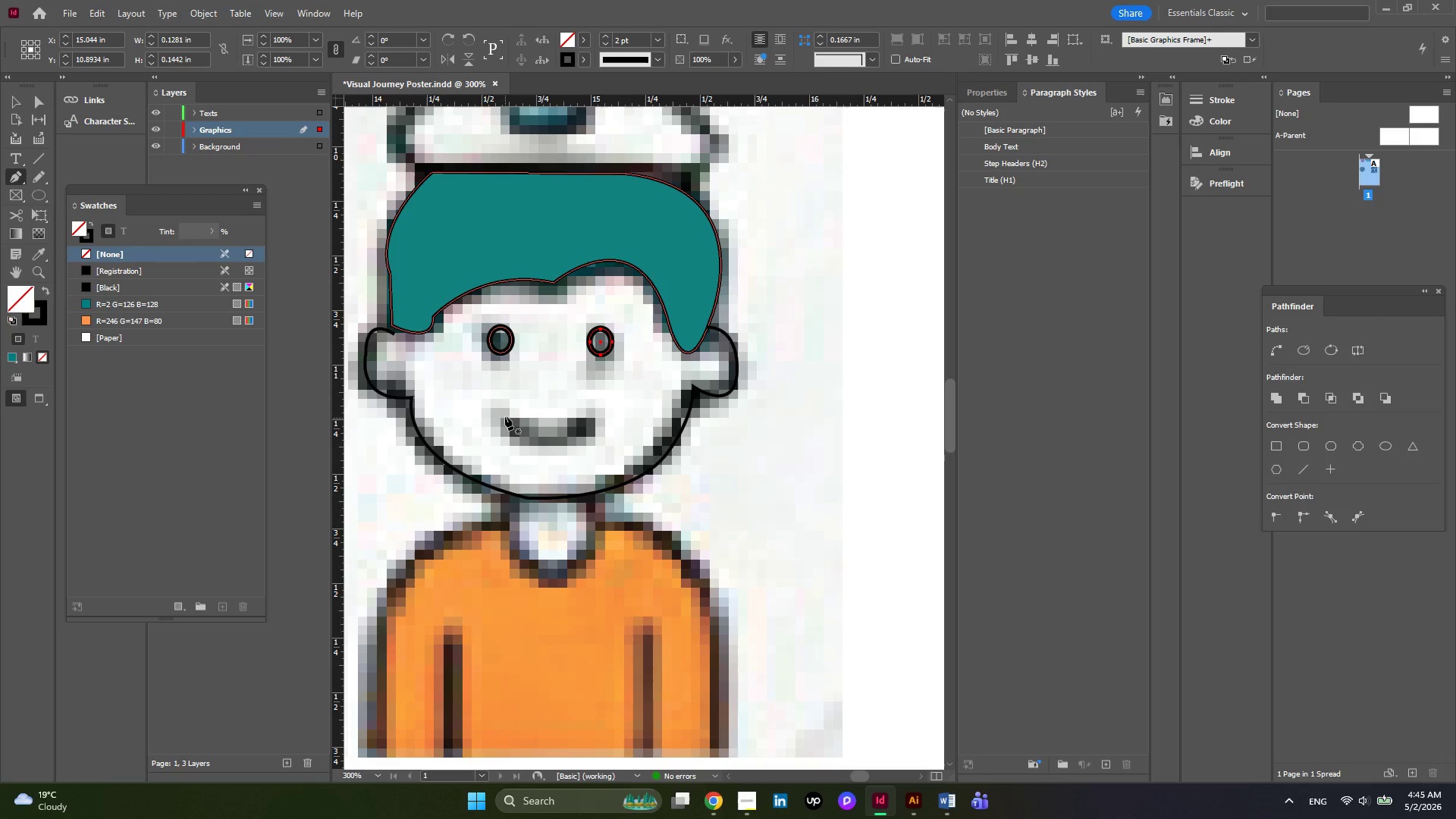 
left_click([503, 414])
 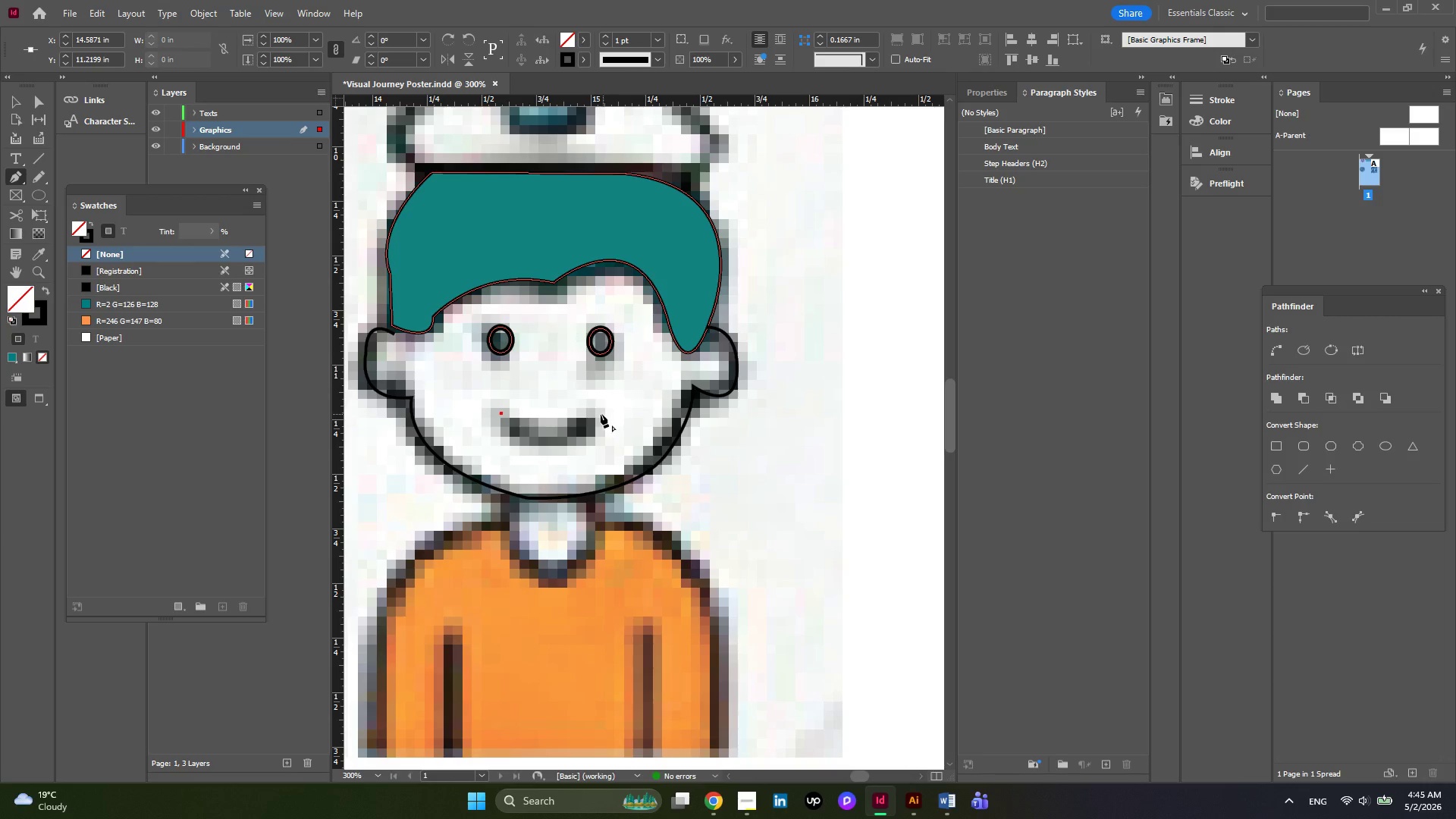 
left_click_drag(start_coordinate=[601, 414], to_coordinate=[651, 351])
 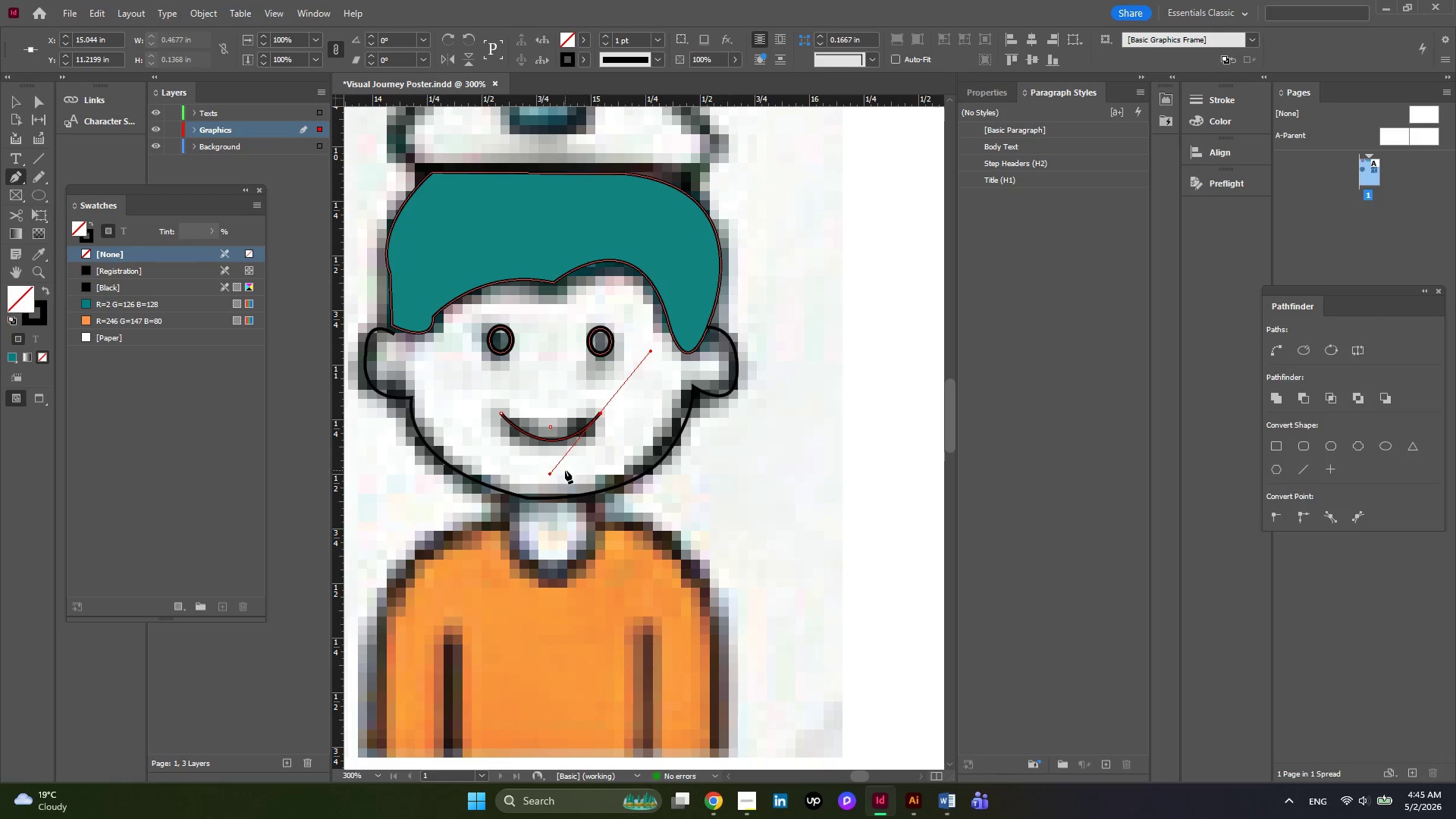 
hold_key(key=AltLeft, duration=0.48)
scroll: coordinate [565, 470], scroll_direction: down, amount: 1.0
 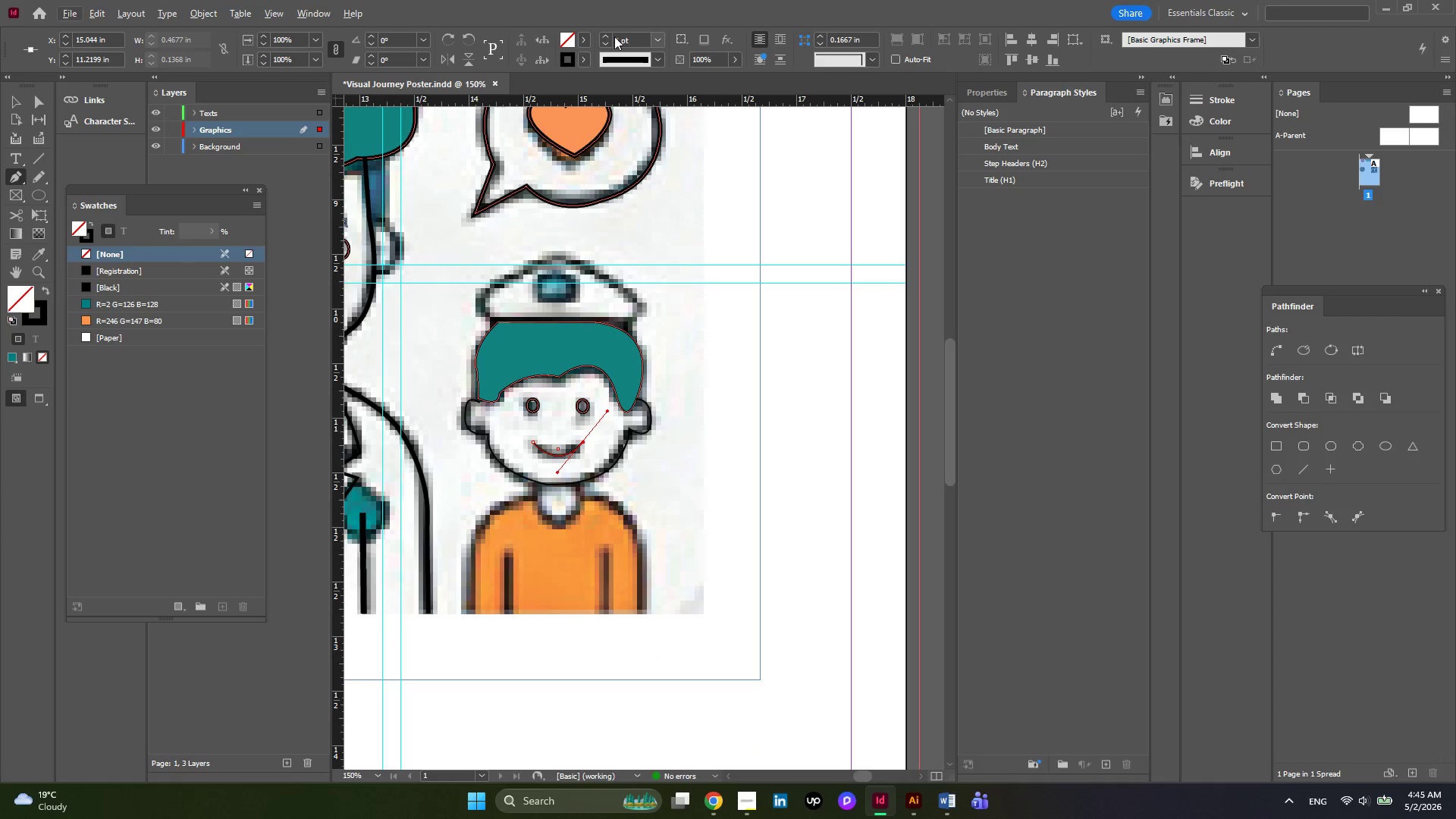 
left_click([610, 34])
 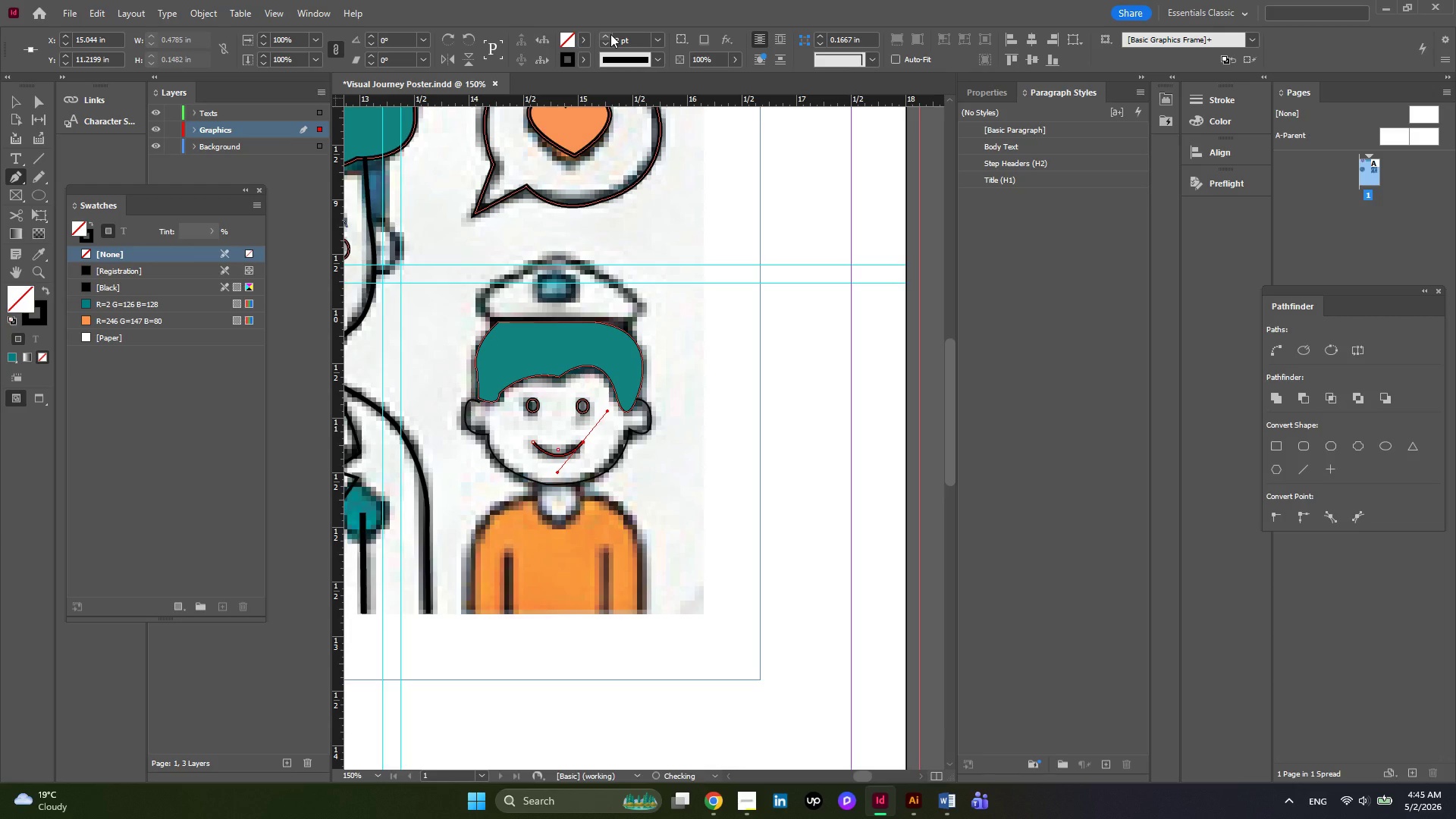 
left_click([610, 34])
 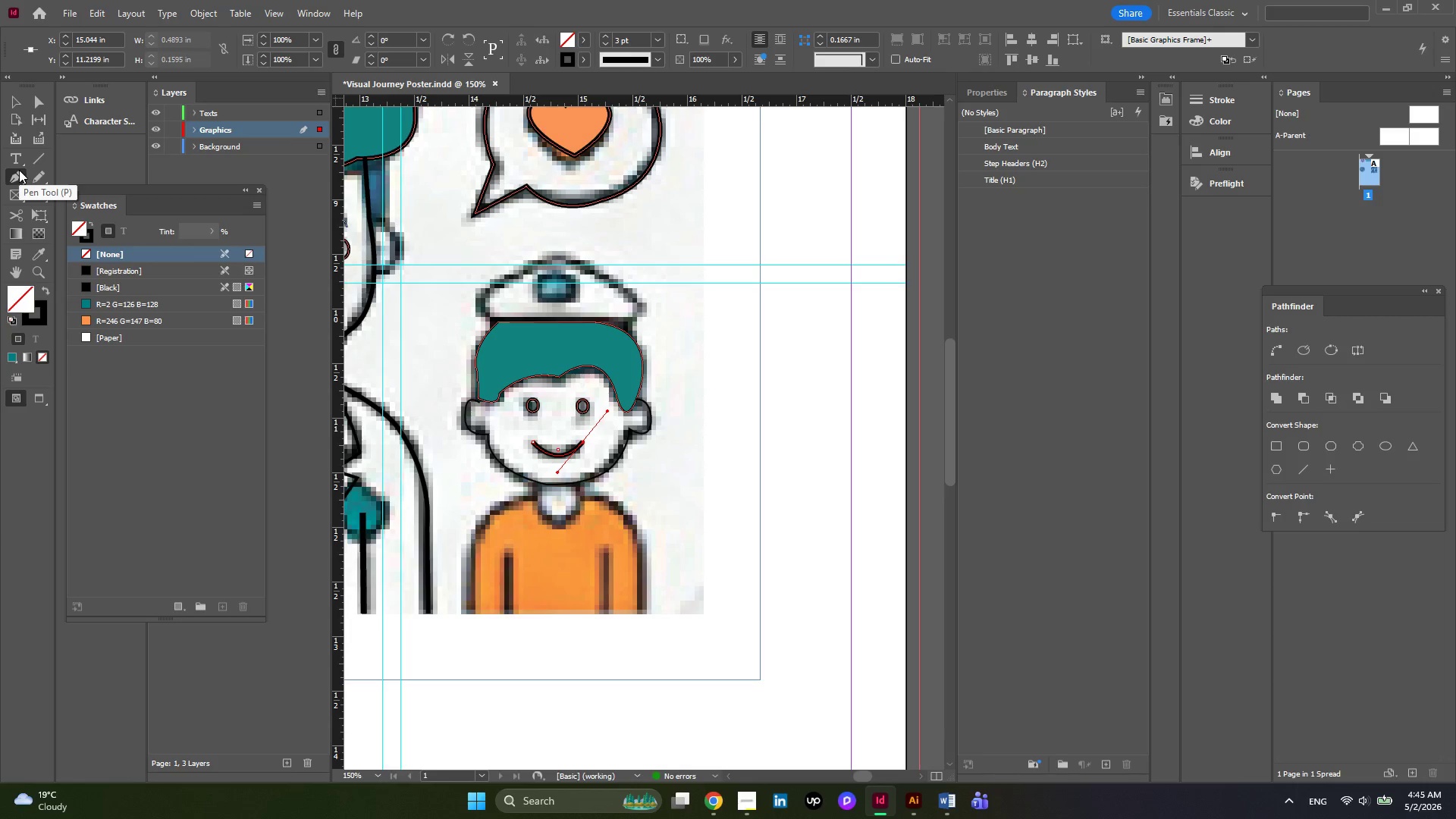 
left_click([19, 170])
 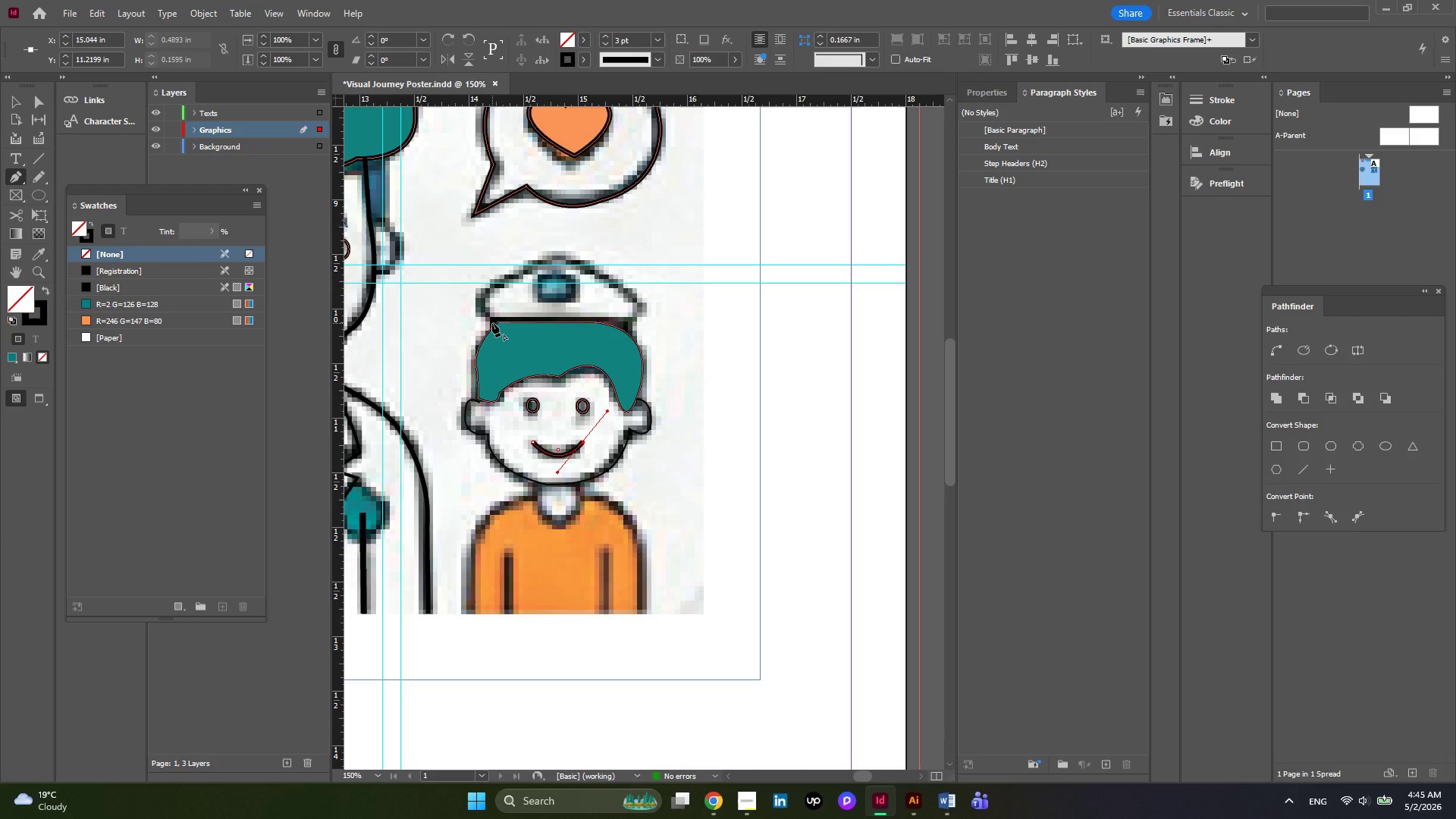 
left_click([494, 322])
 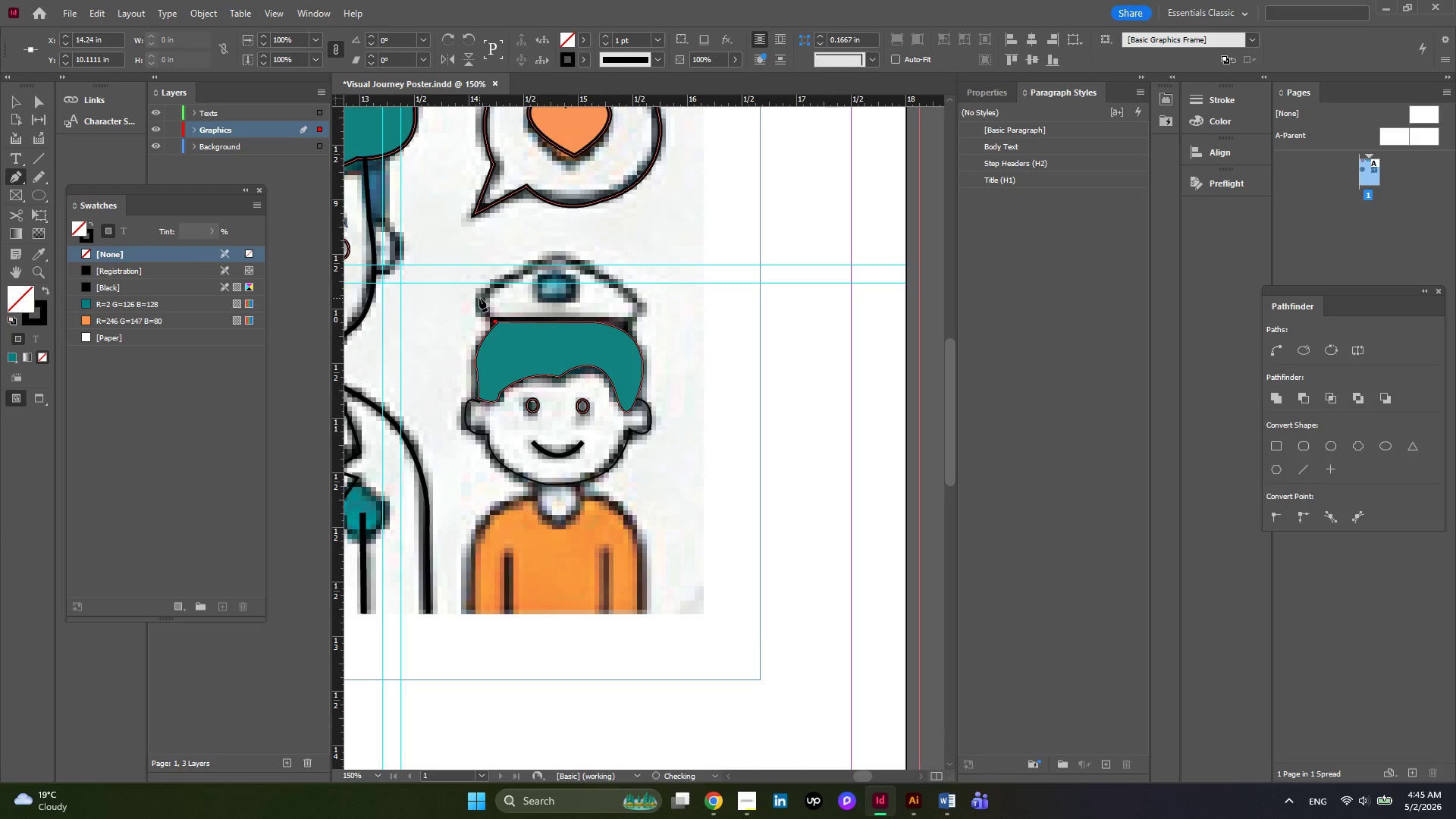 
left_click([479, 298])
 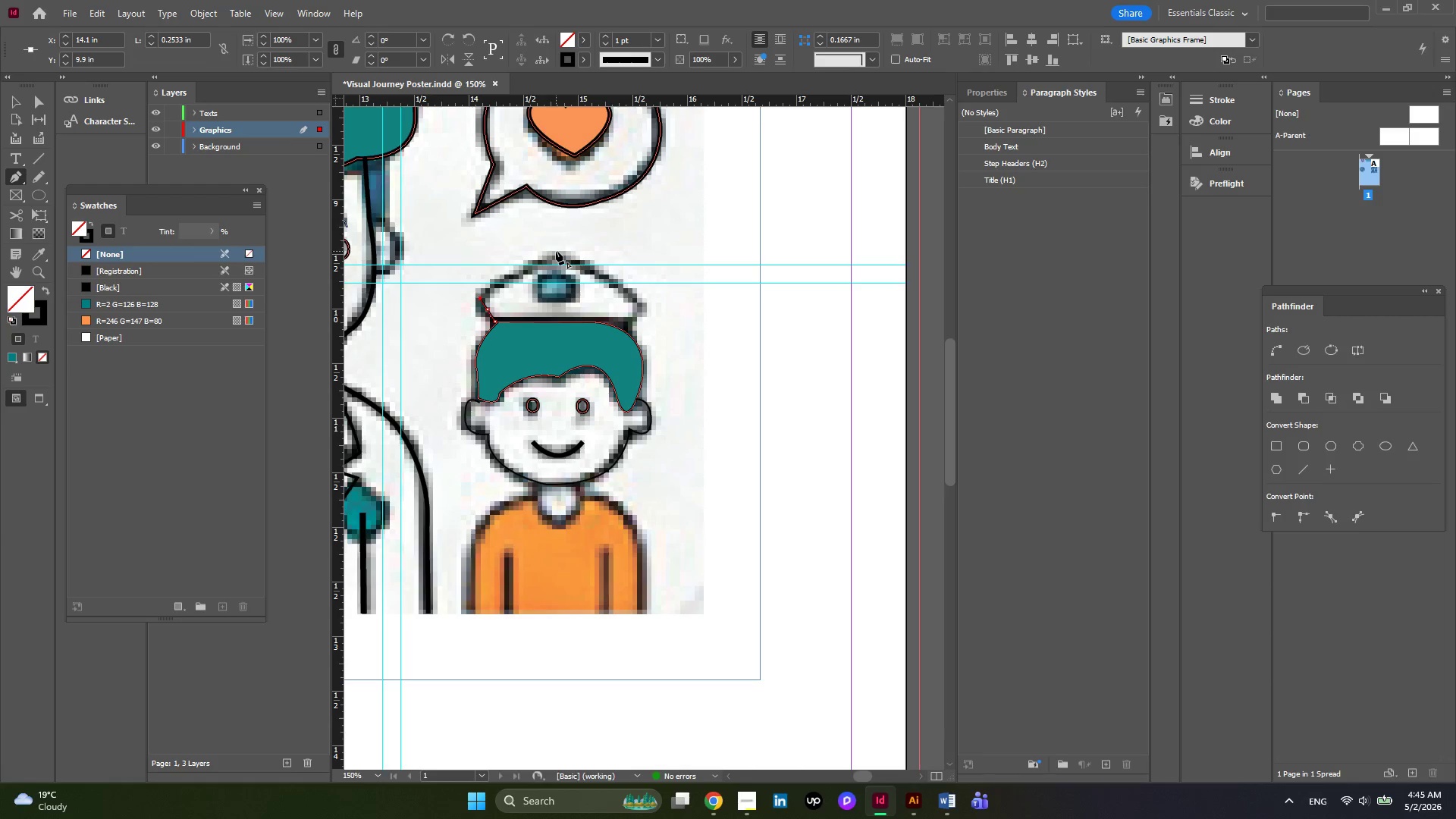 
left_click([556, 251])
 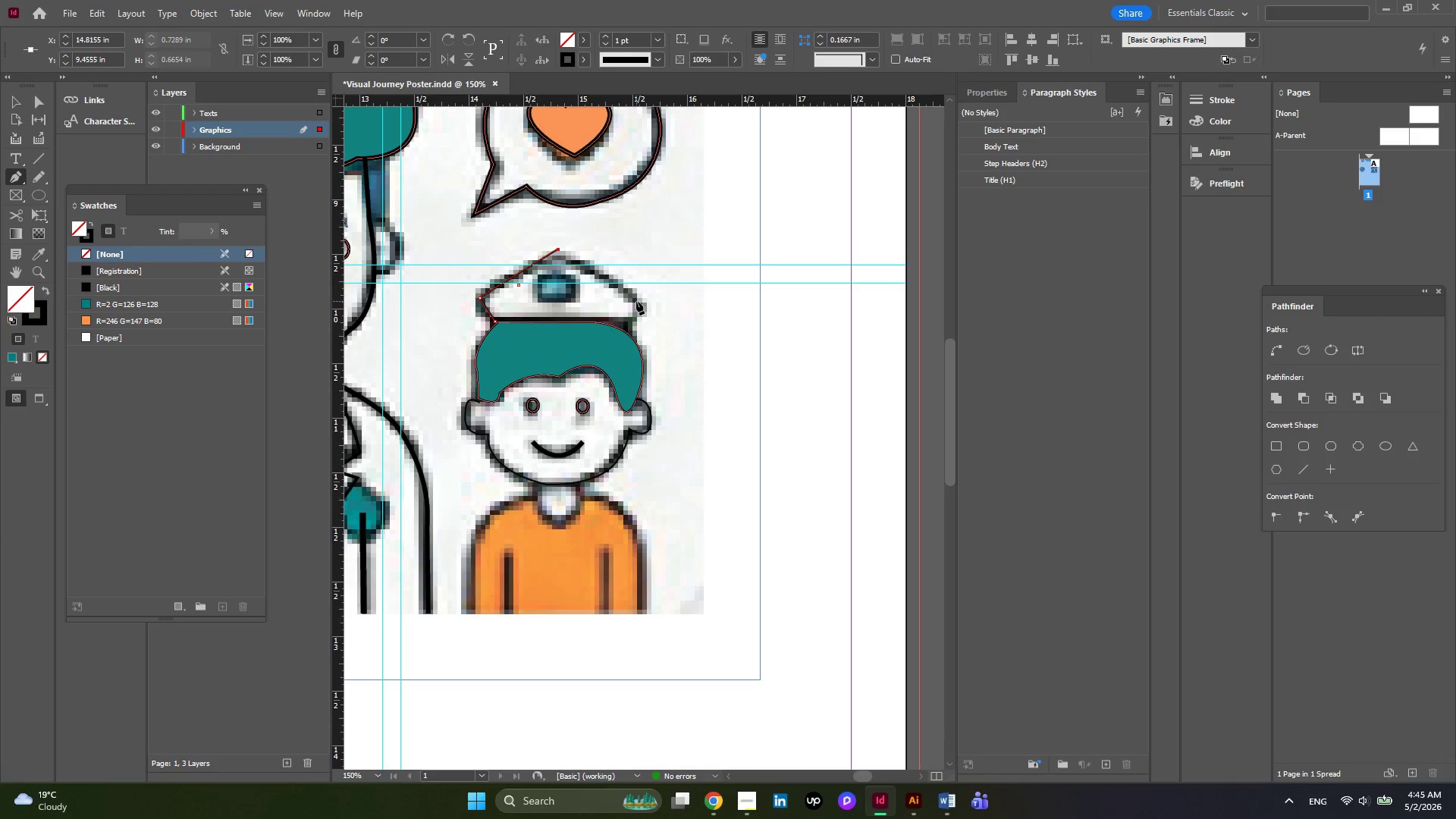 
left_click([645, 301])
 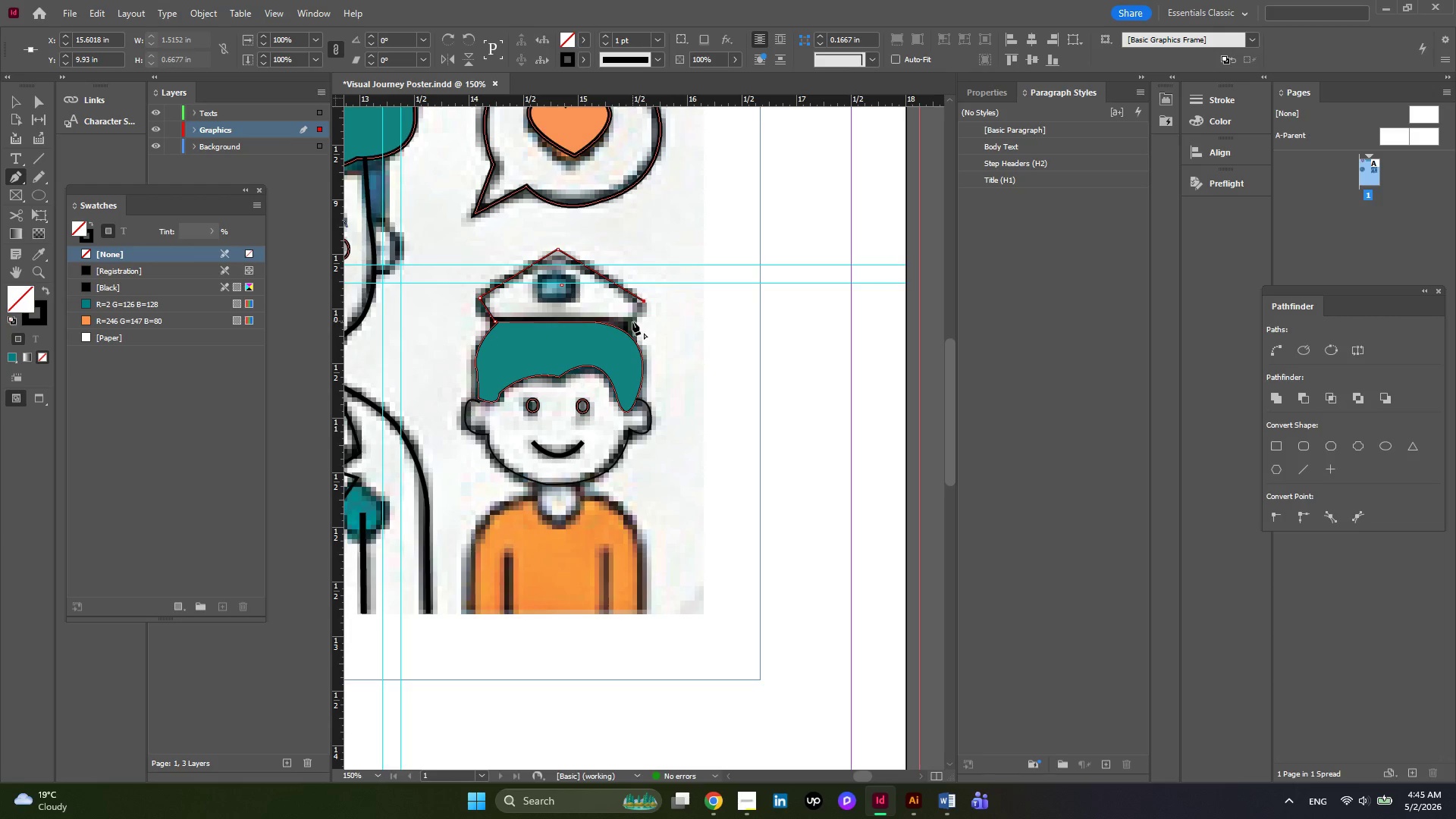 
left_click([629, 326])
 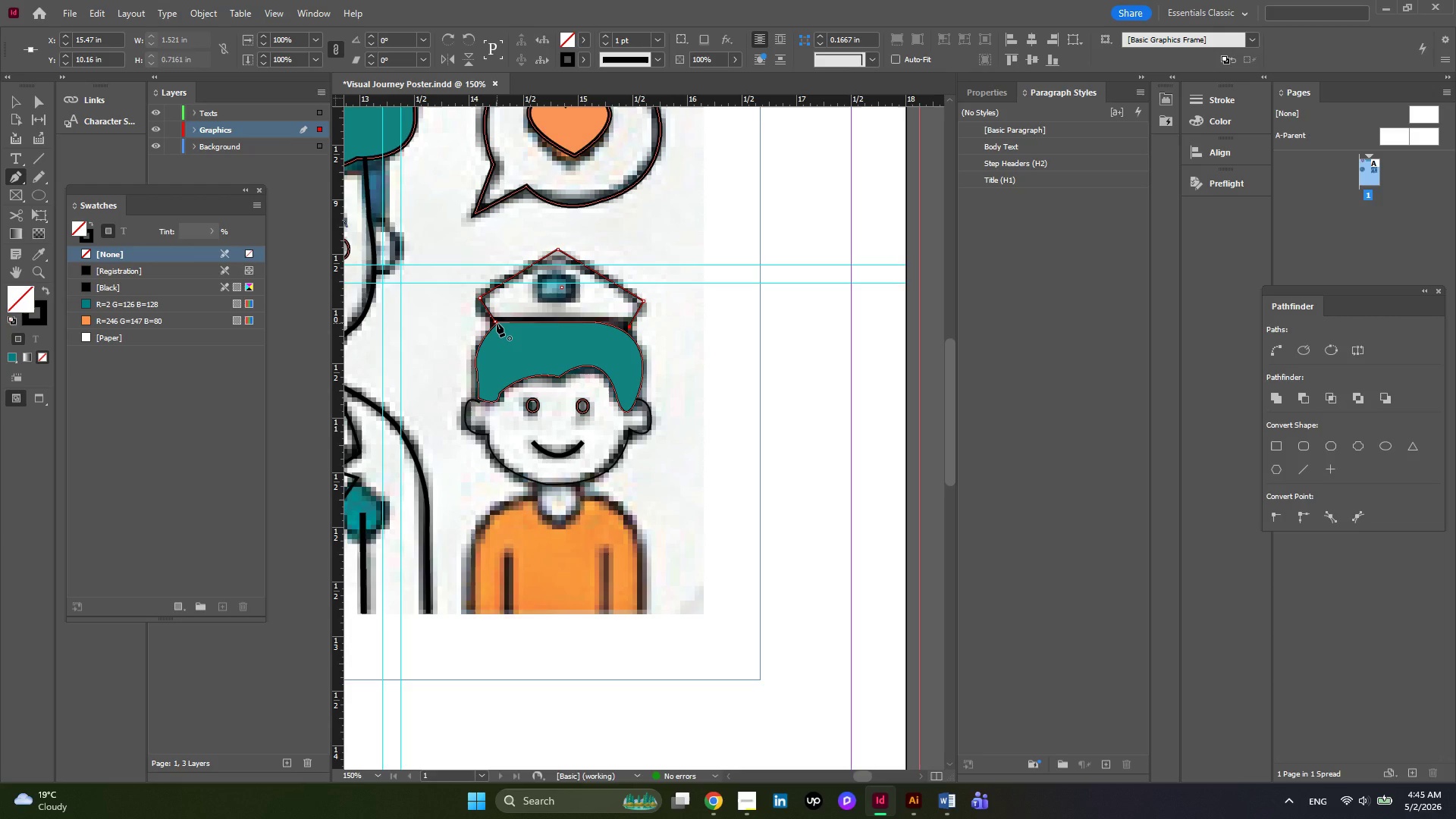 
left_click([497, 323])
 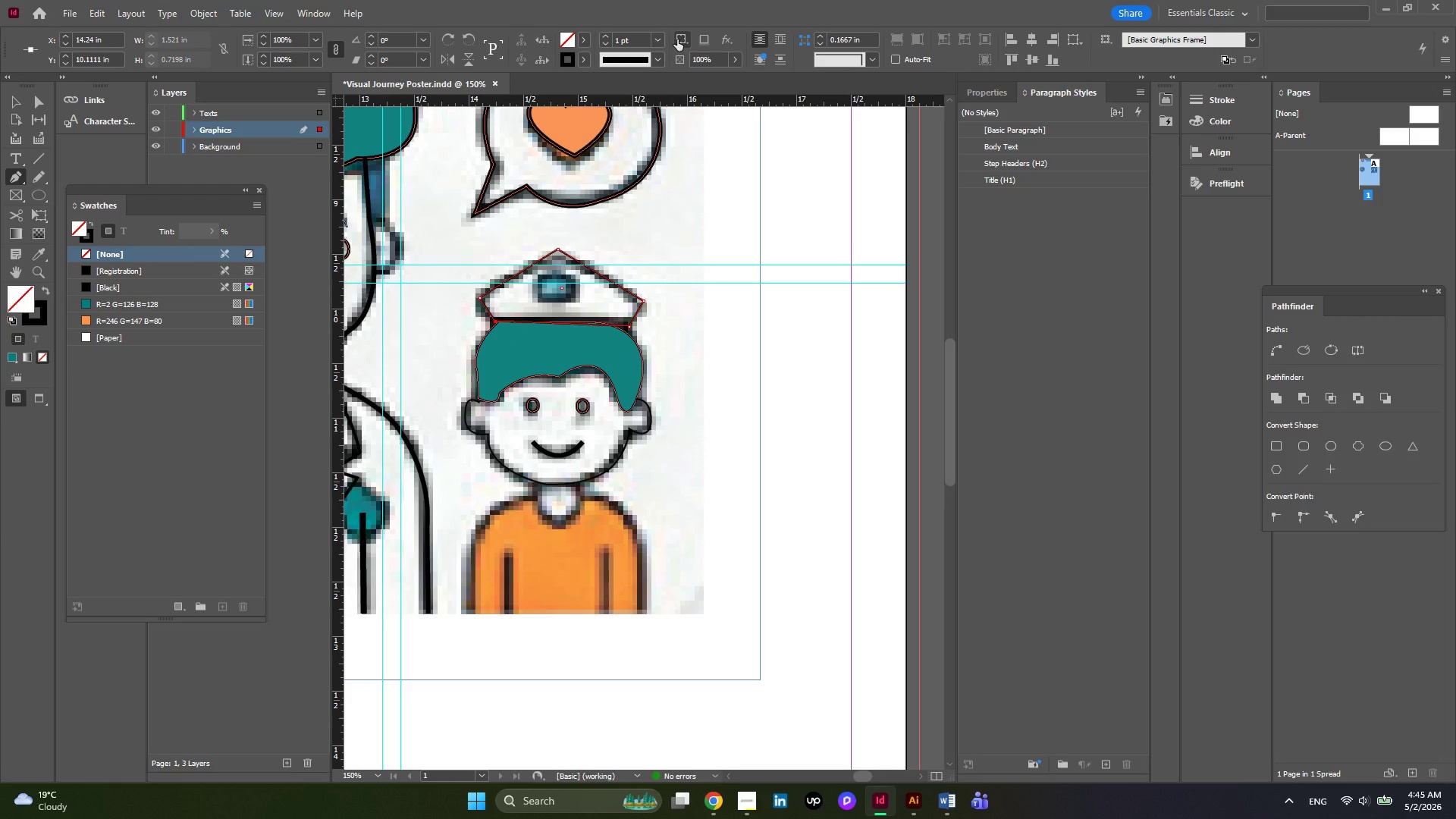 
left_click([651, 41])
 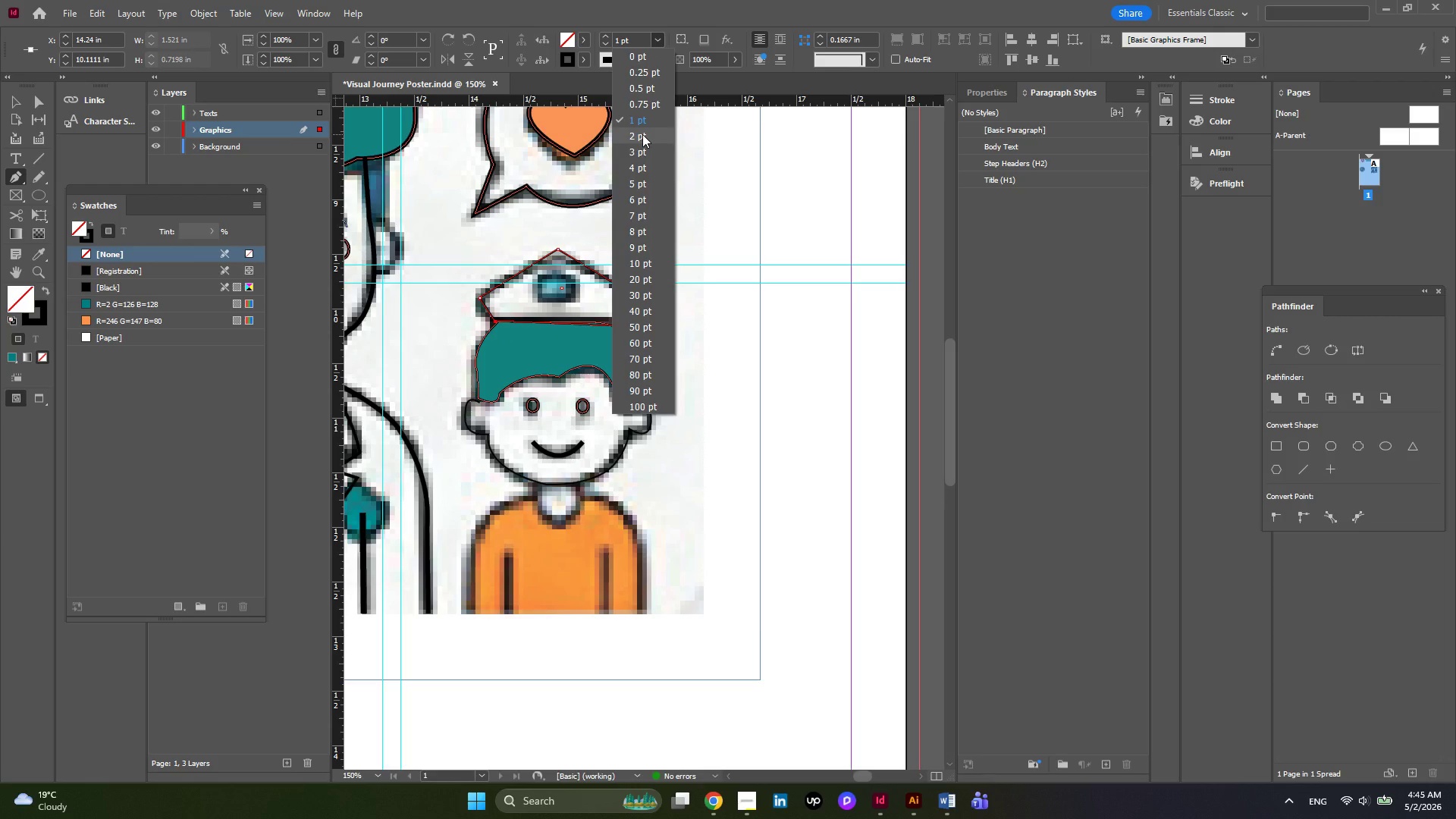 
left_click([642, 134])
 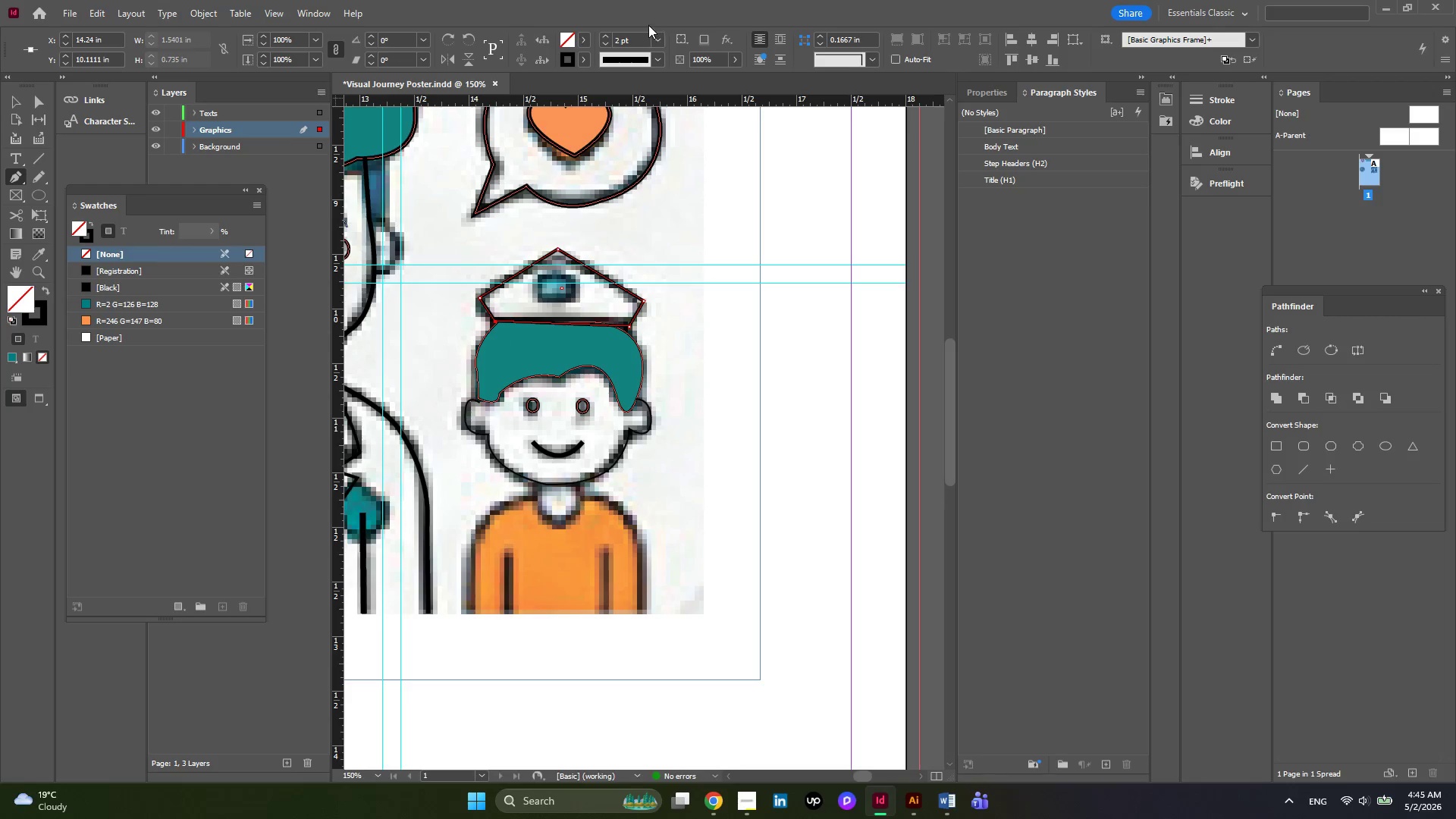 
left_click([654, 38])
 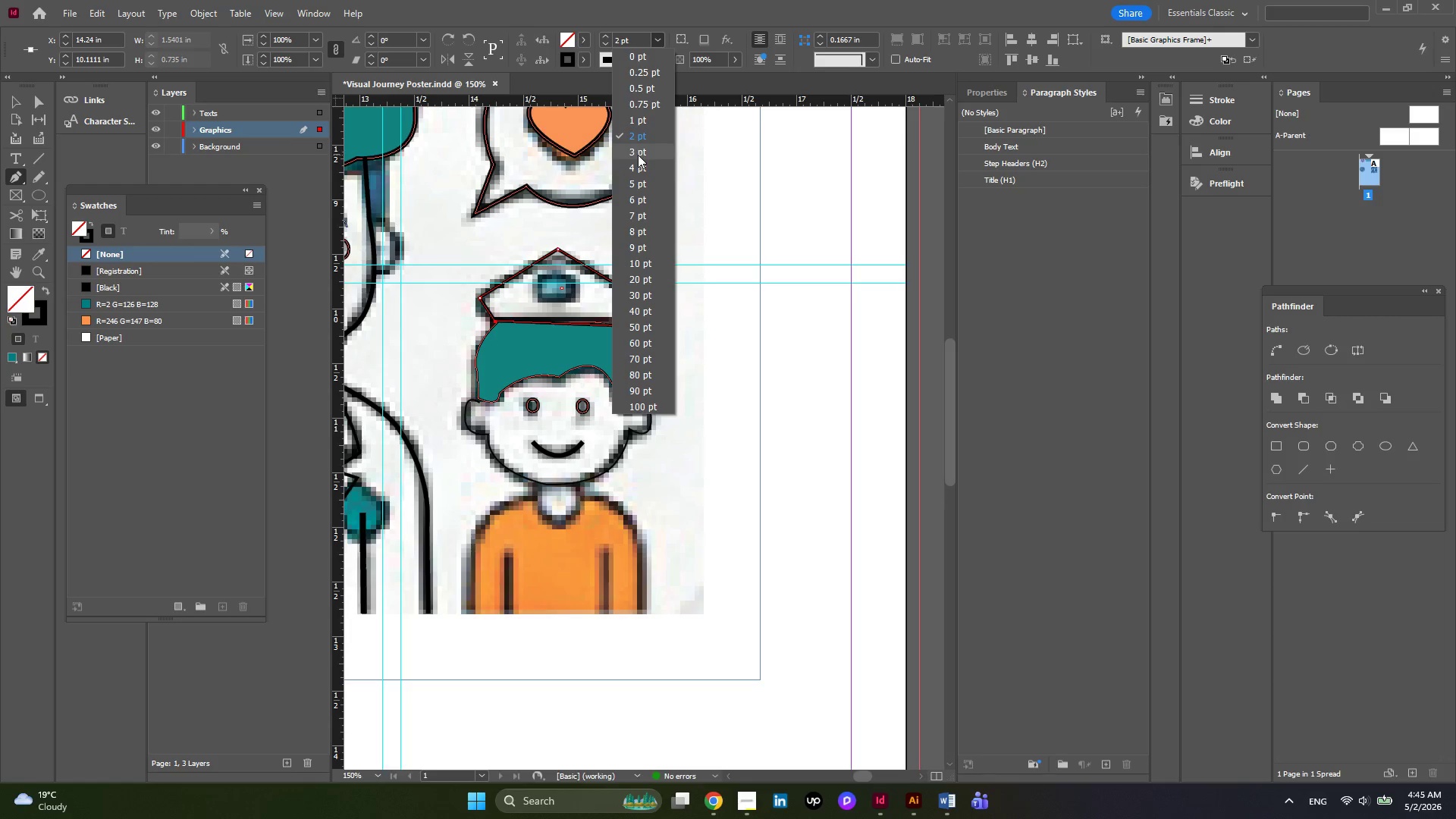 
left_click([638, 155])
 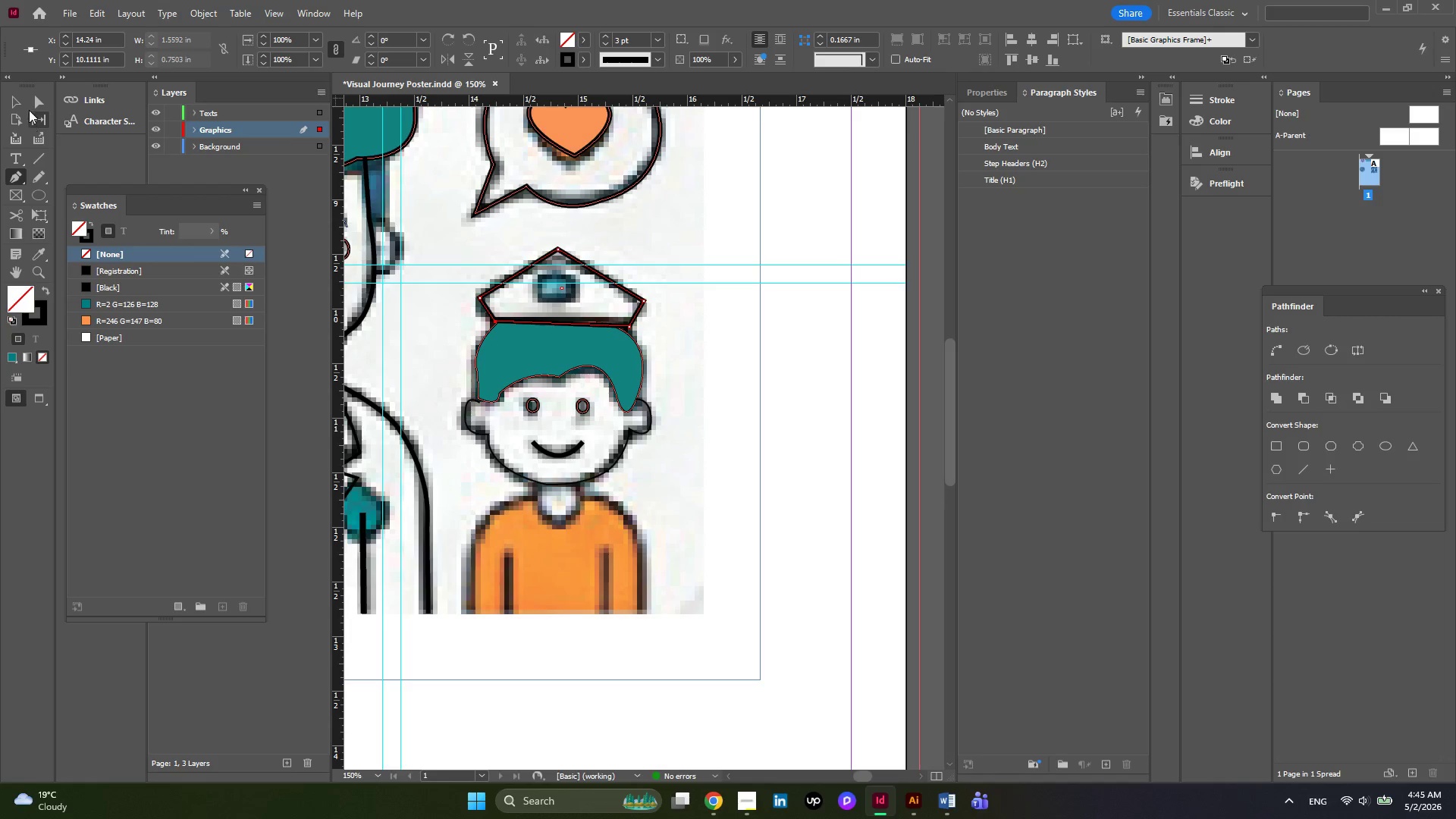 
left_click([29, 102])
 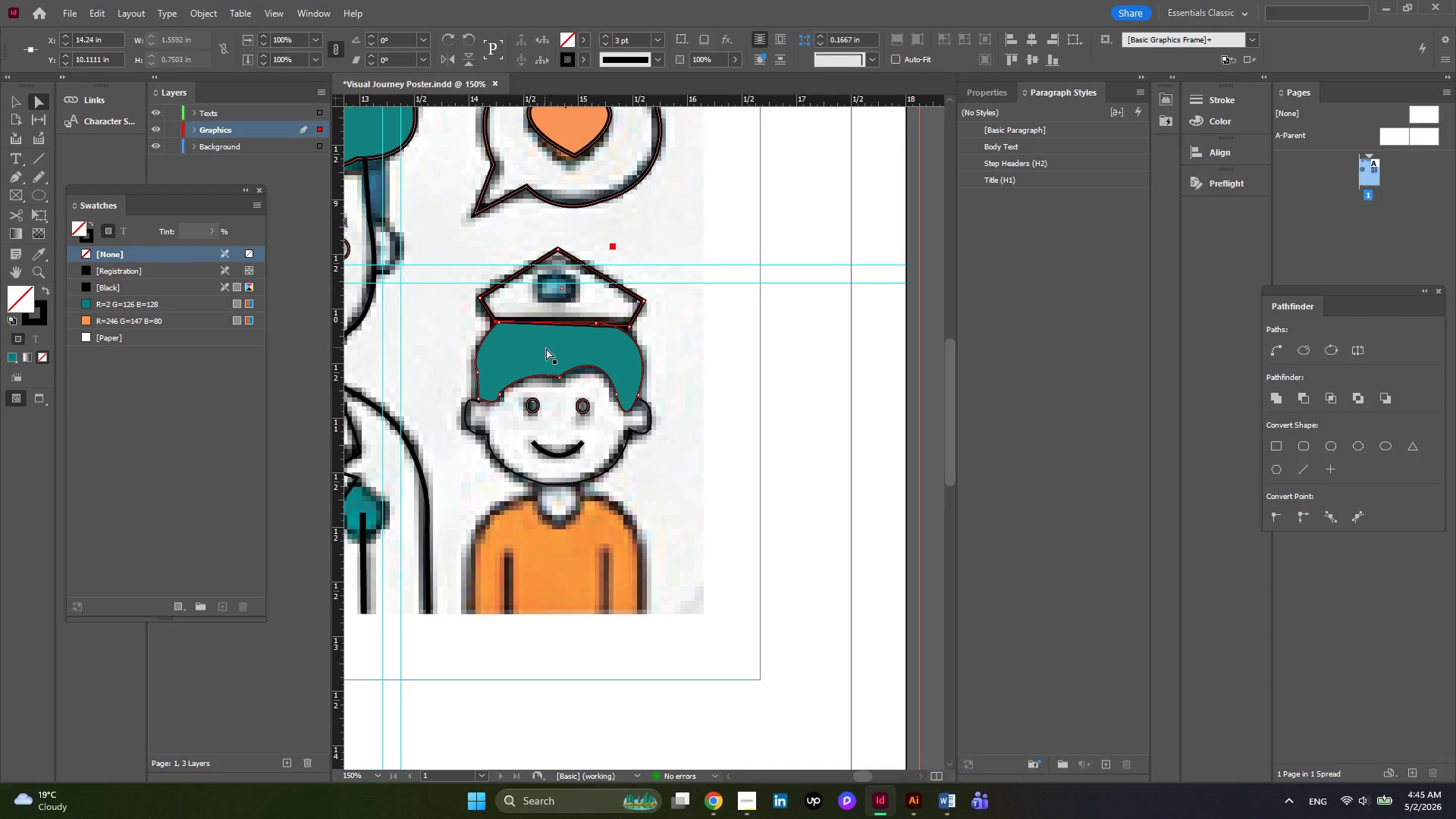 
left_click([561, 349])
 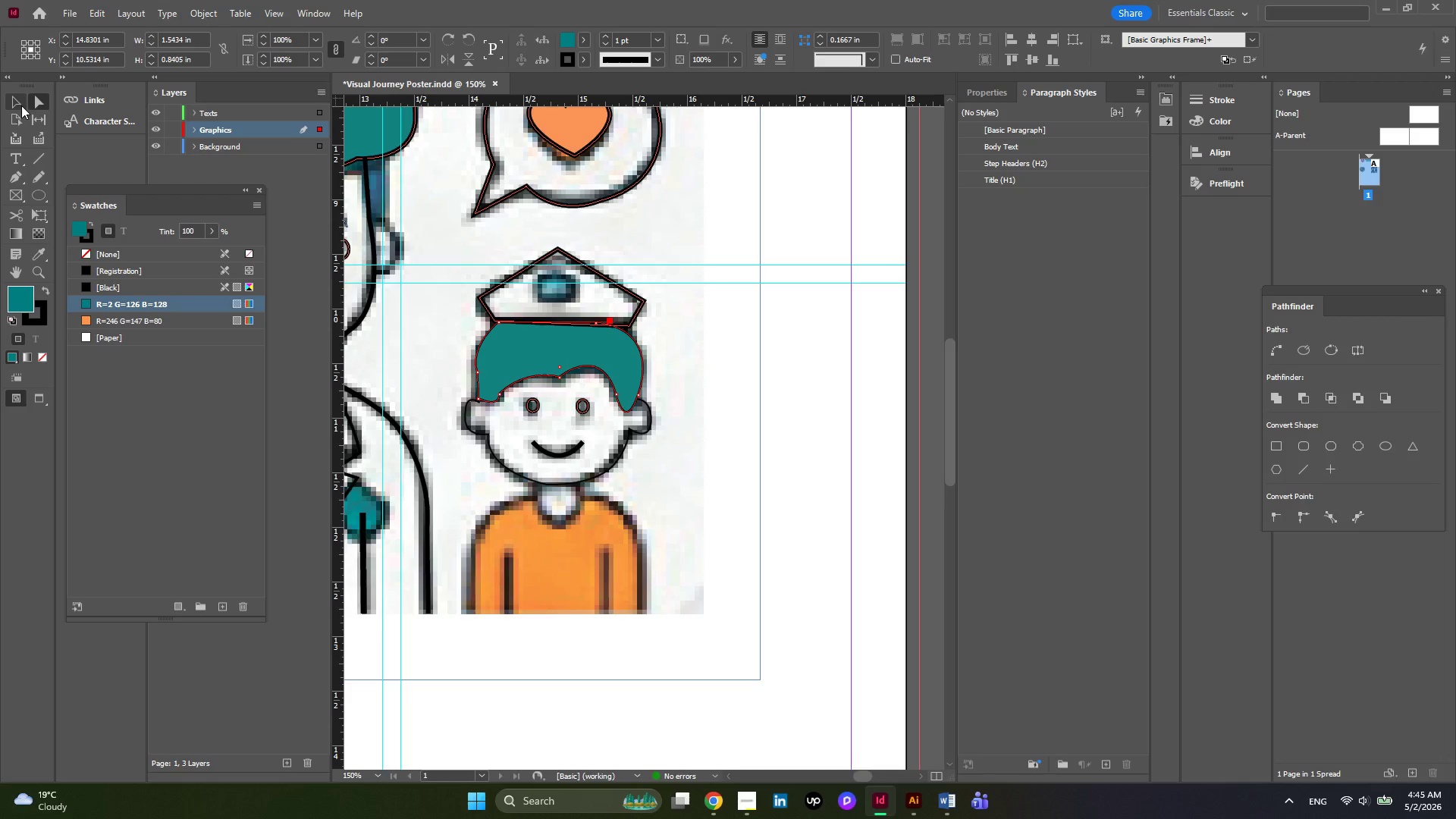 
key(Alt+AltLeft)
 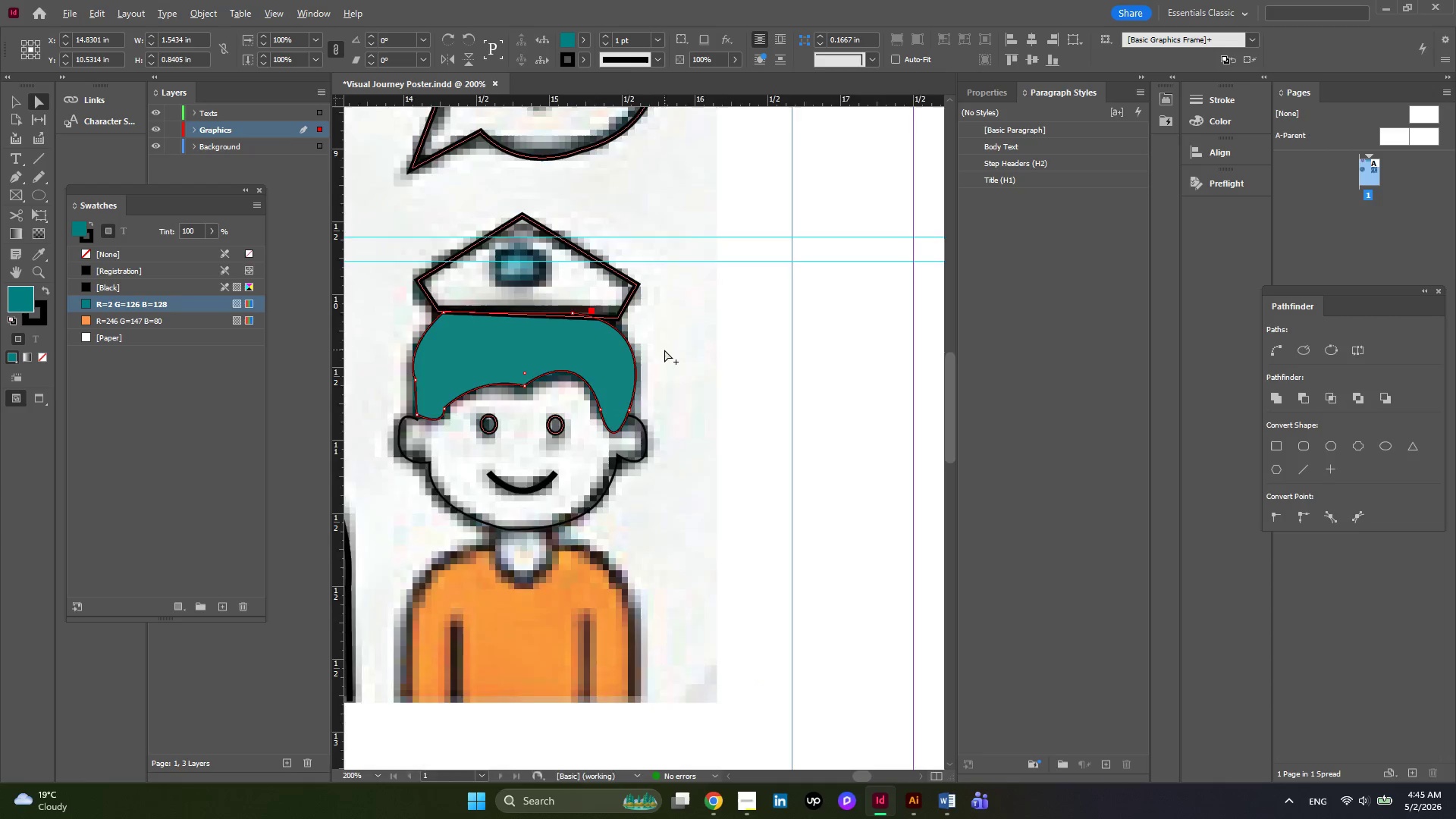 
scroll: coordinate [664, 350], scroll_direction: up, amount: 1.0
 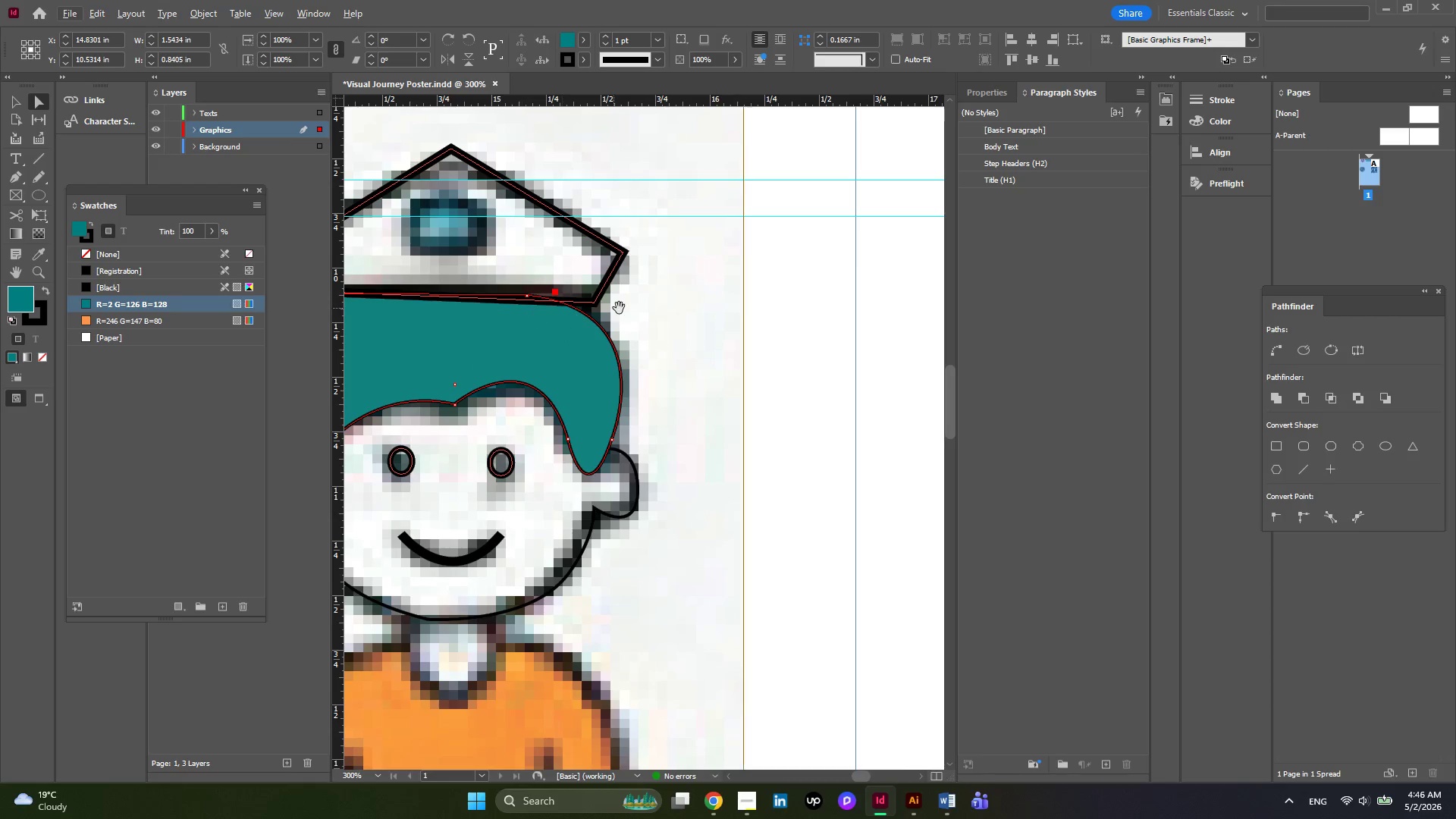 
left_click([619, 308])
 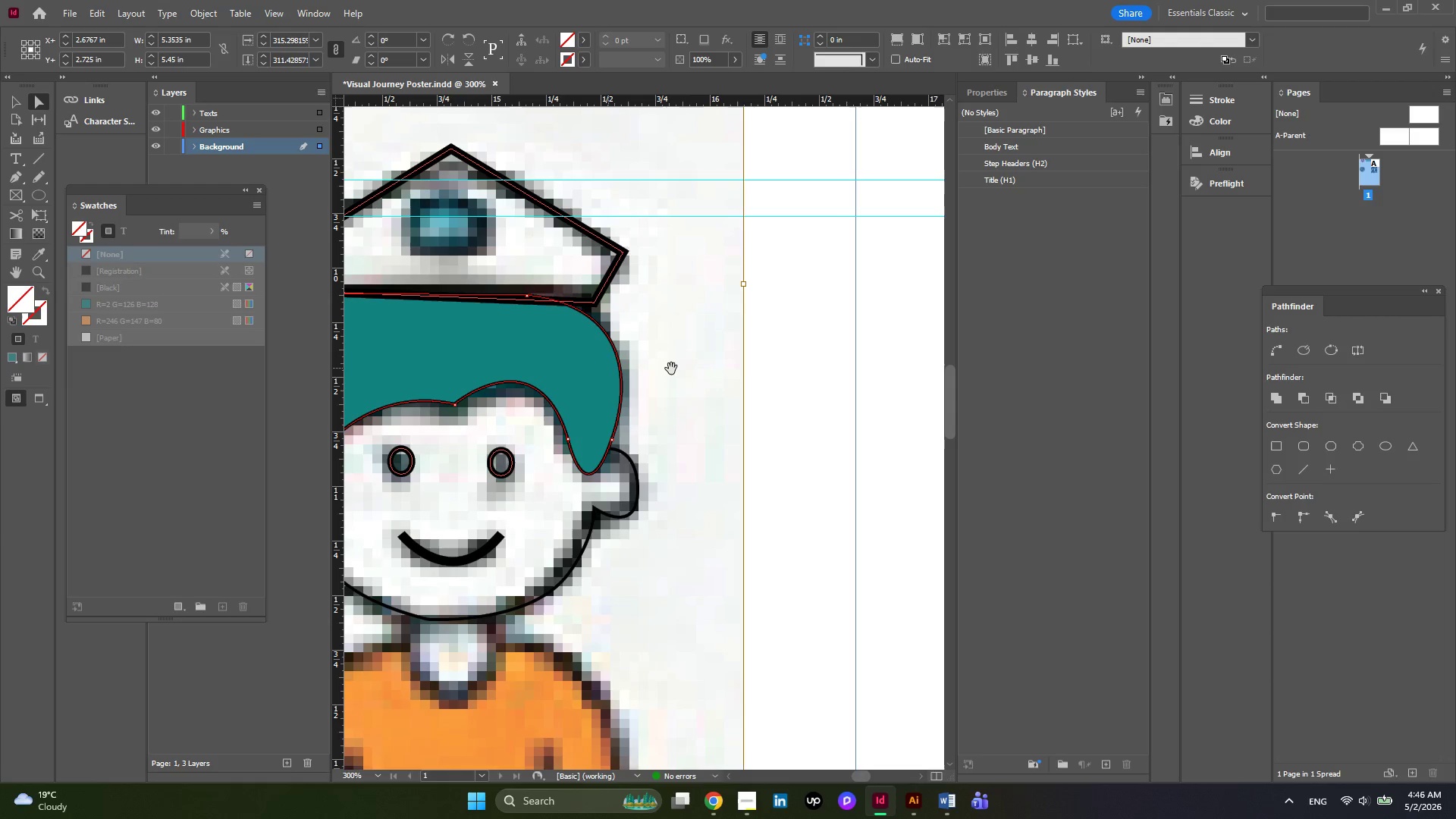 
left_click([827, 356])
 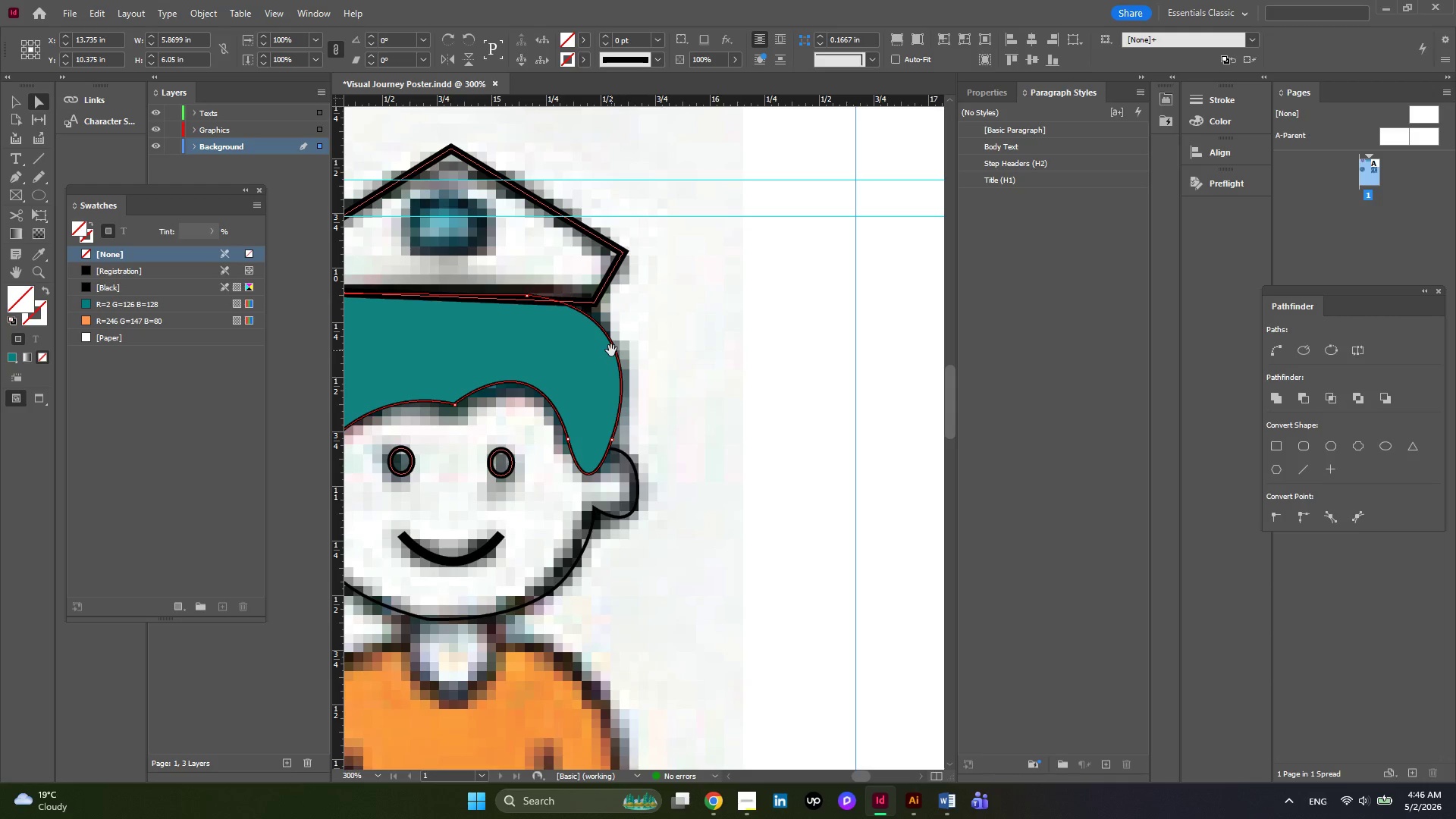 
left_click([585, 347])
 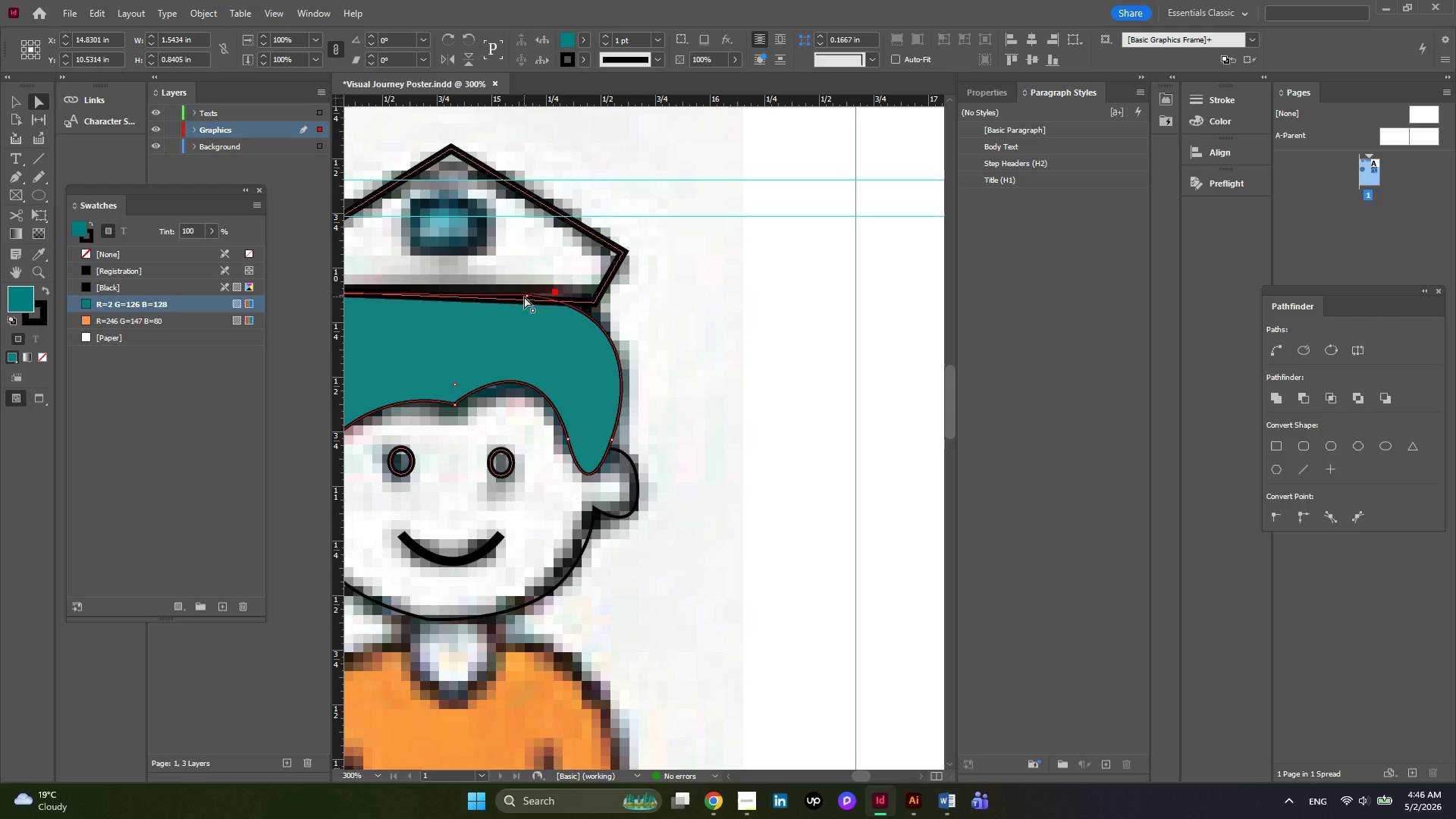 
left_click([528, 299])
 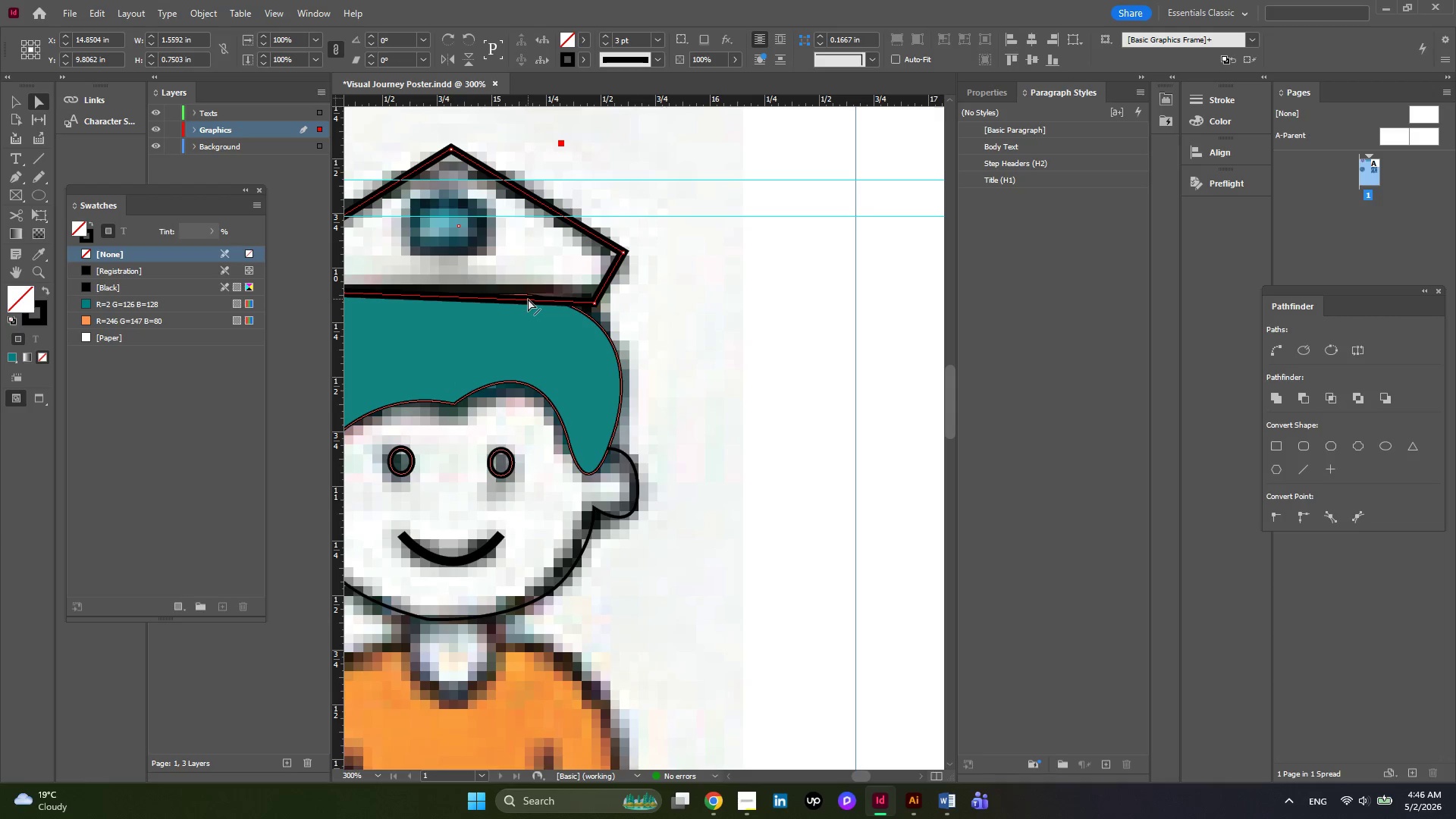 
left_click_drag(start_coordinate=[528, 299], to_coordinate=[553, 301])
 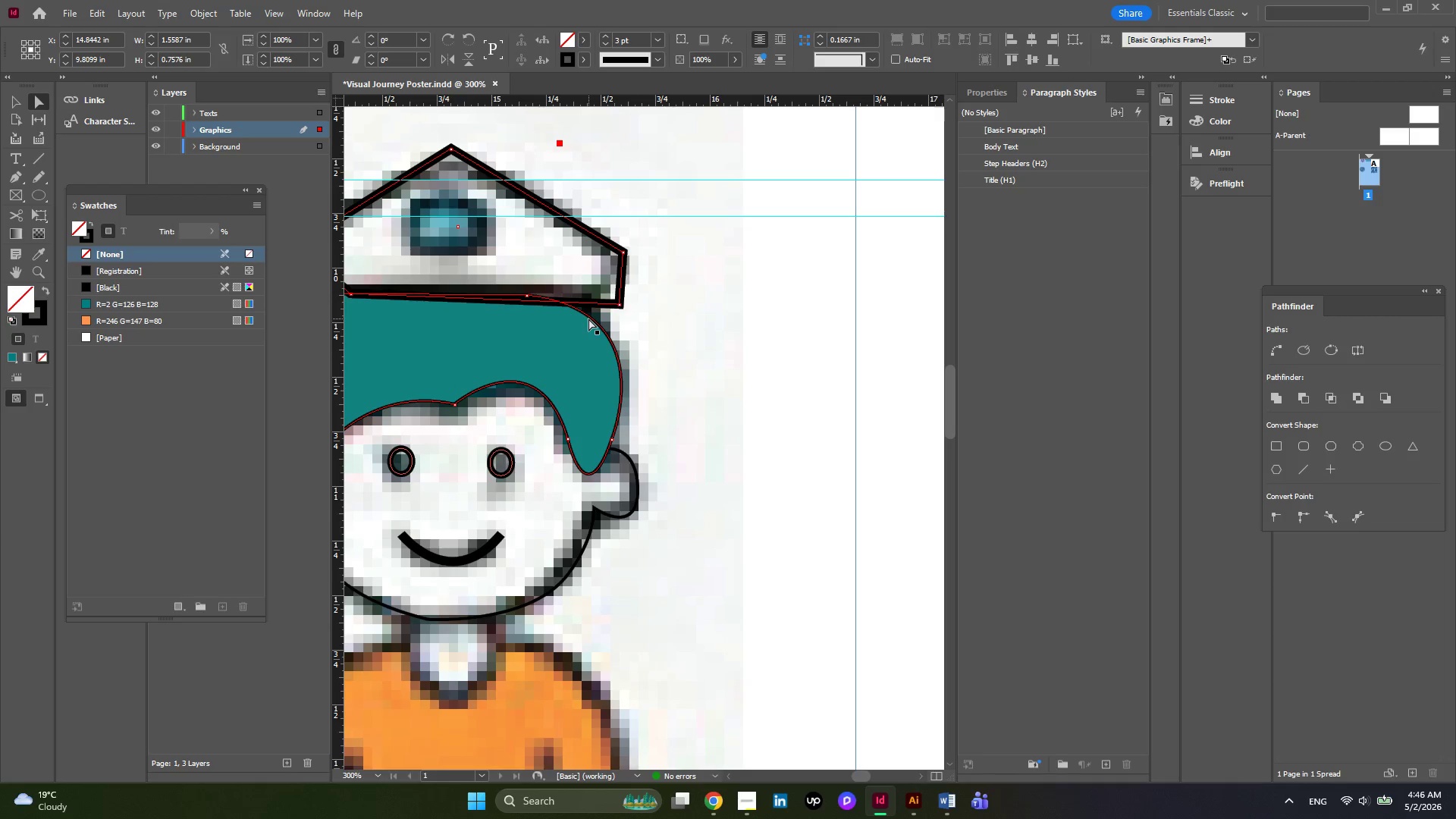 
key(Control+X)
 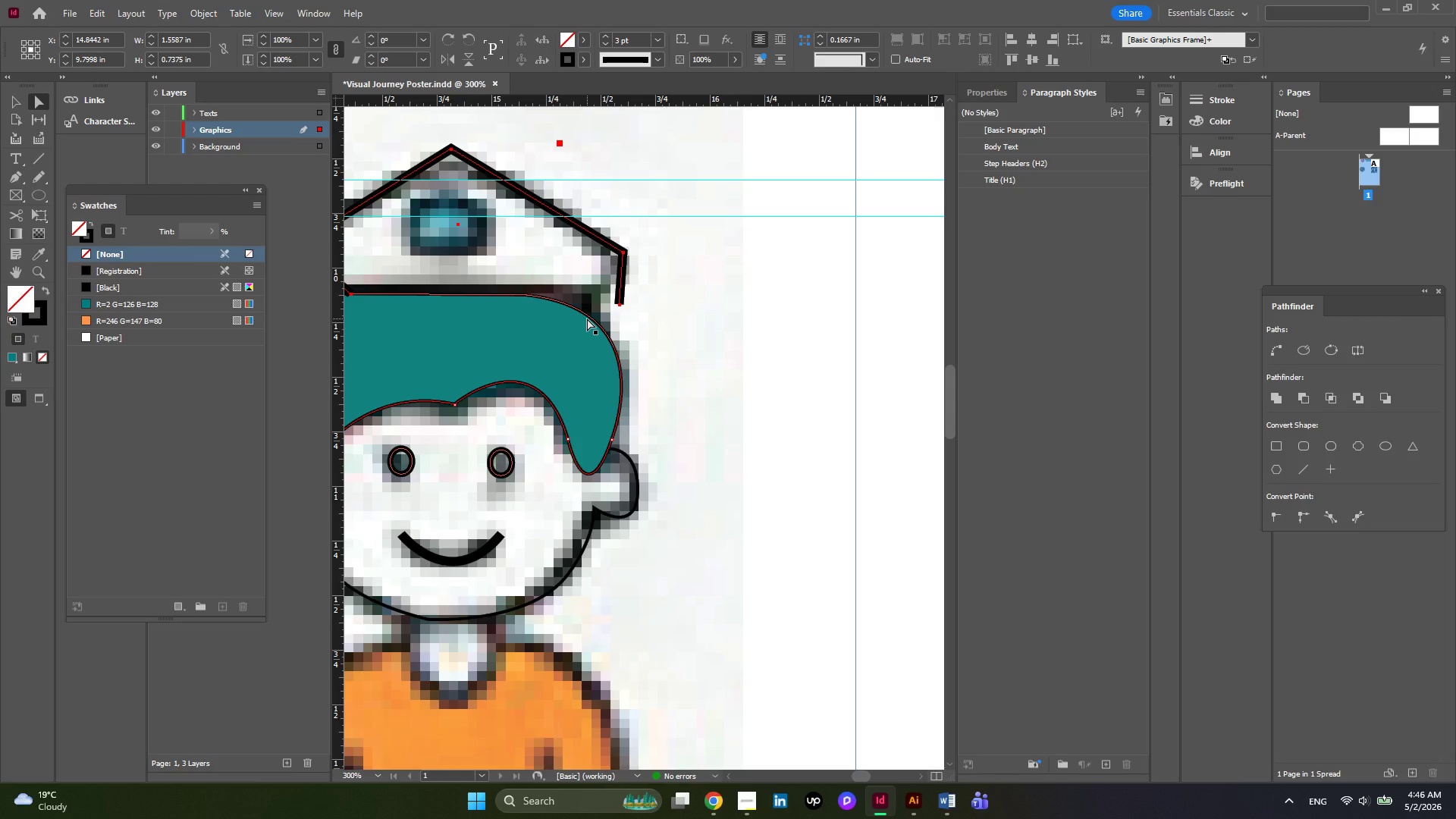 
key(Control+Z)
 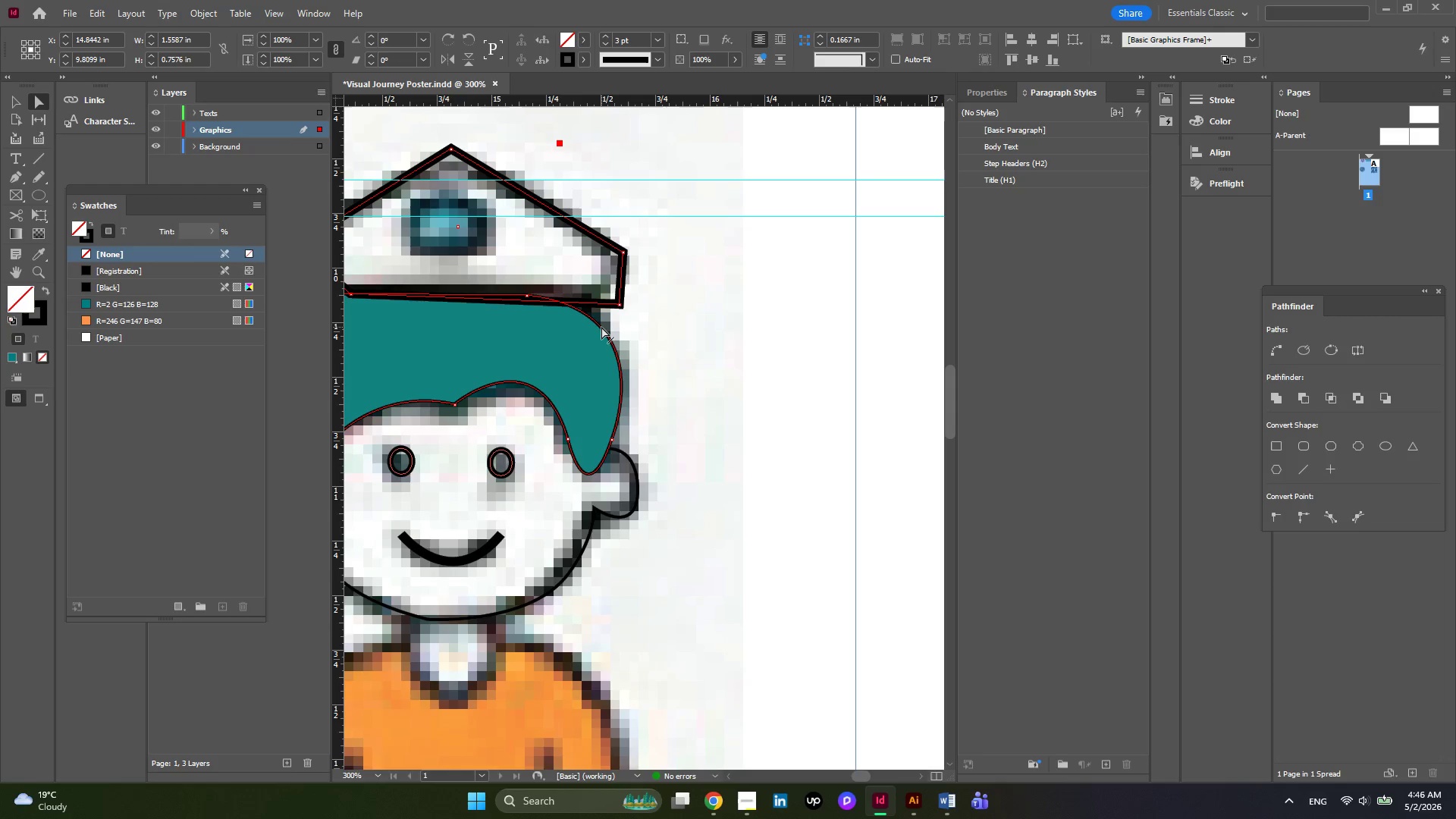 
left_click([601, 328])
 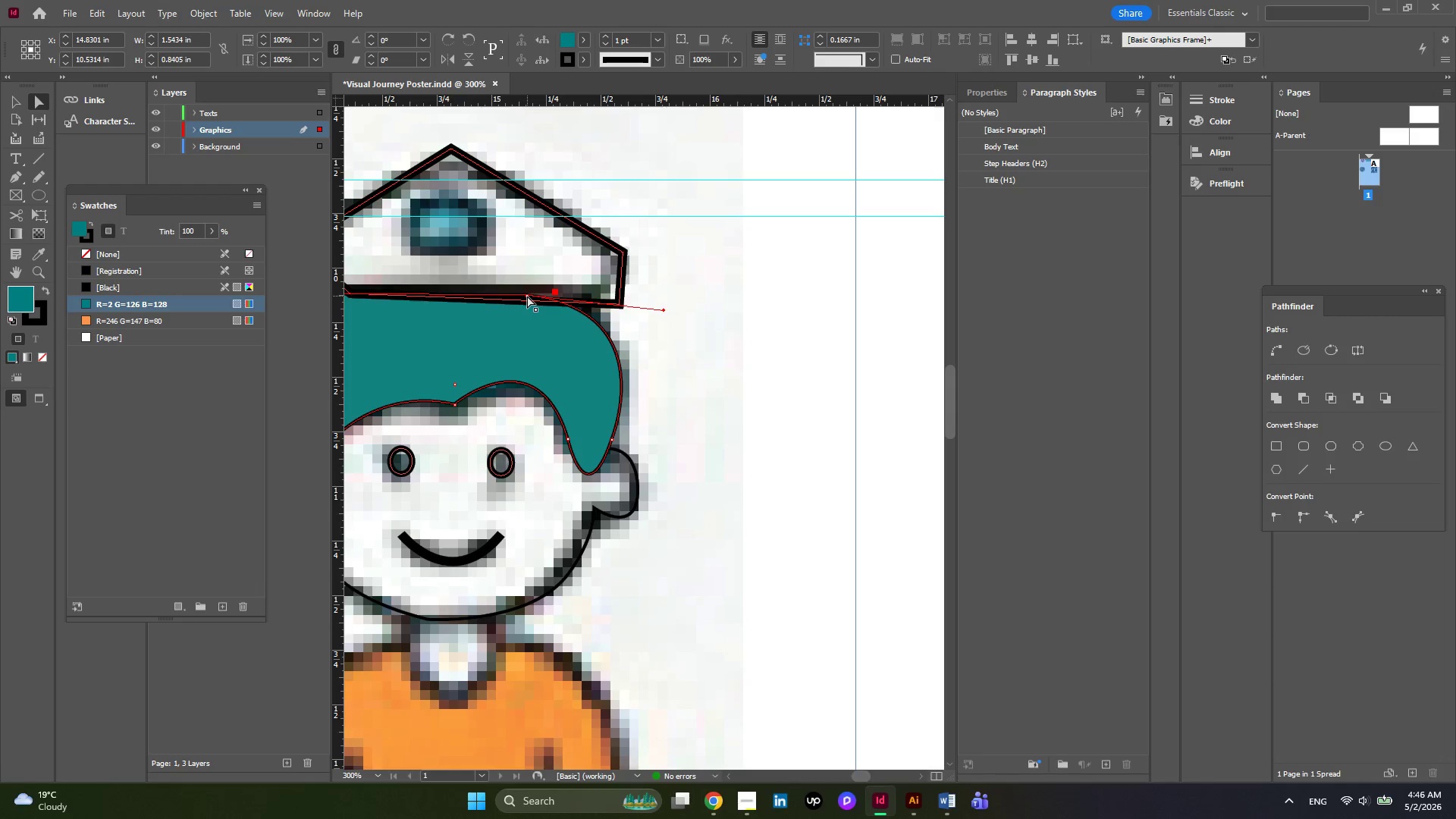 
left_click_drag(start_coordinate=[527, 296], to_coordinate=[594, 300])
 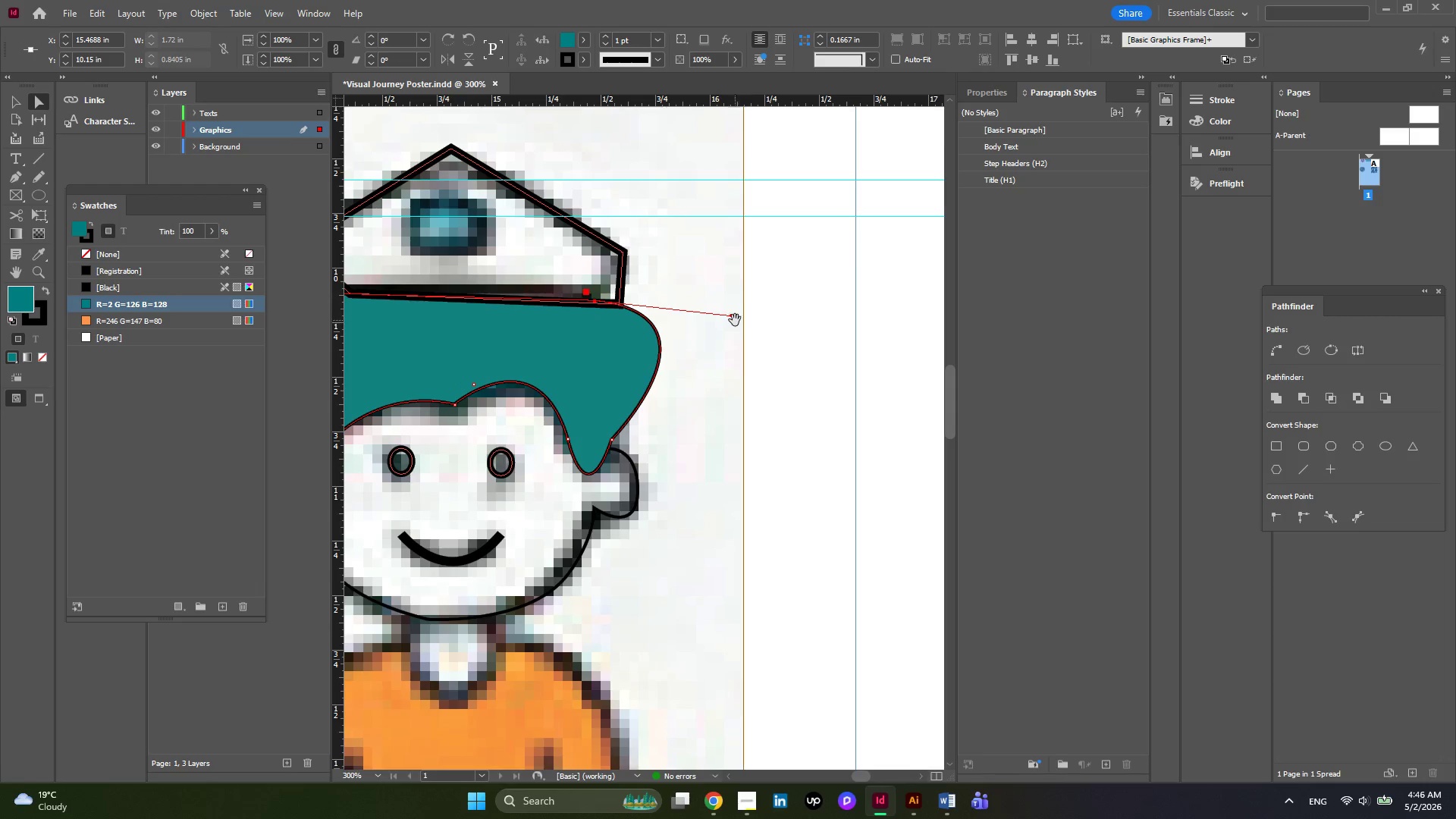 
left_click_drag(start_coordinate=[731, 318], to_coordinate=[654, 314])
 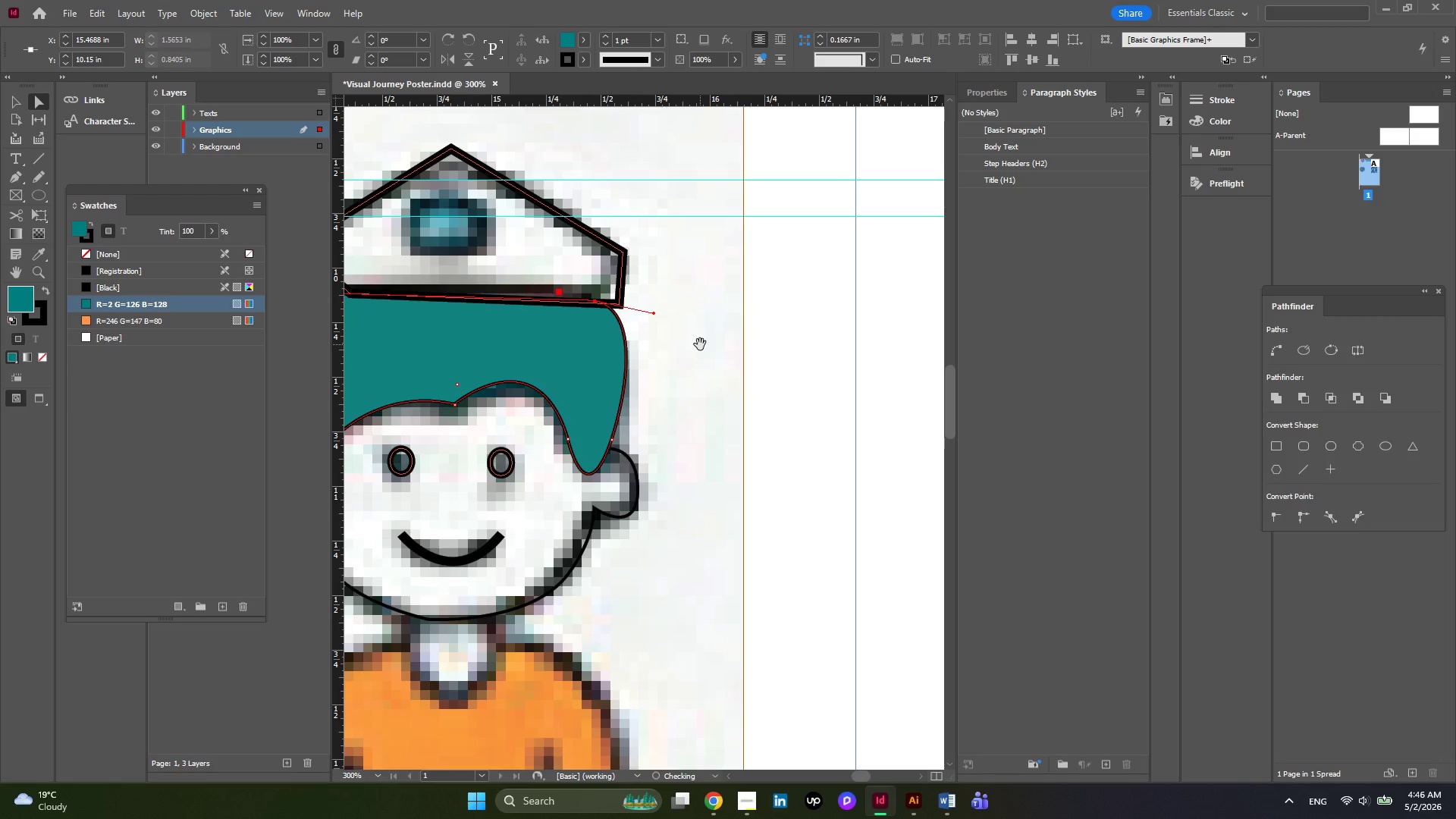 
hold_key(key=AltLeft, duration=0.42)
scroll: coordinate [700, 344], scroll_direction: down, amount: 1.0
 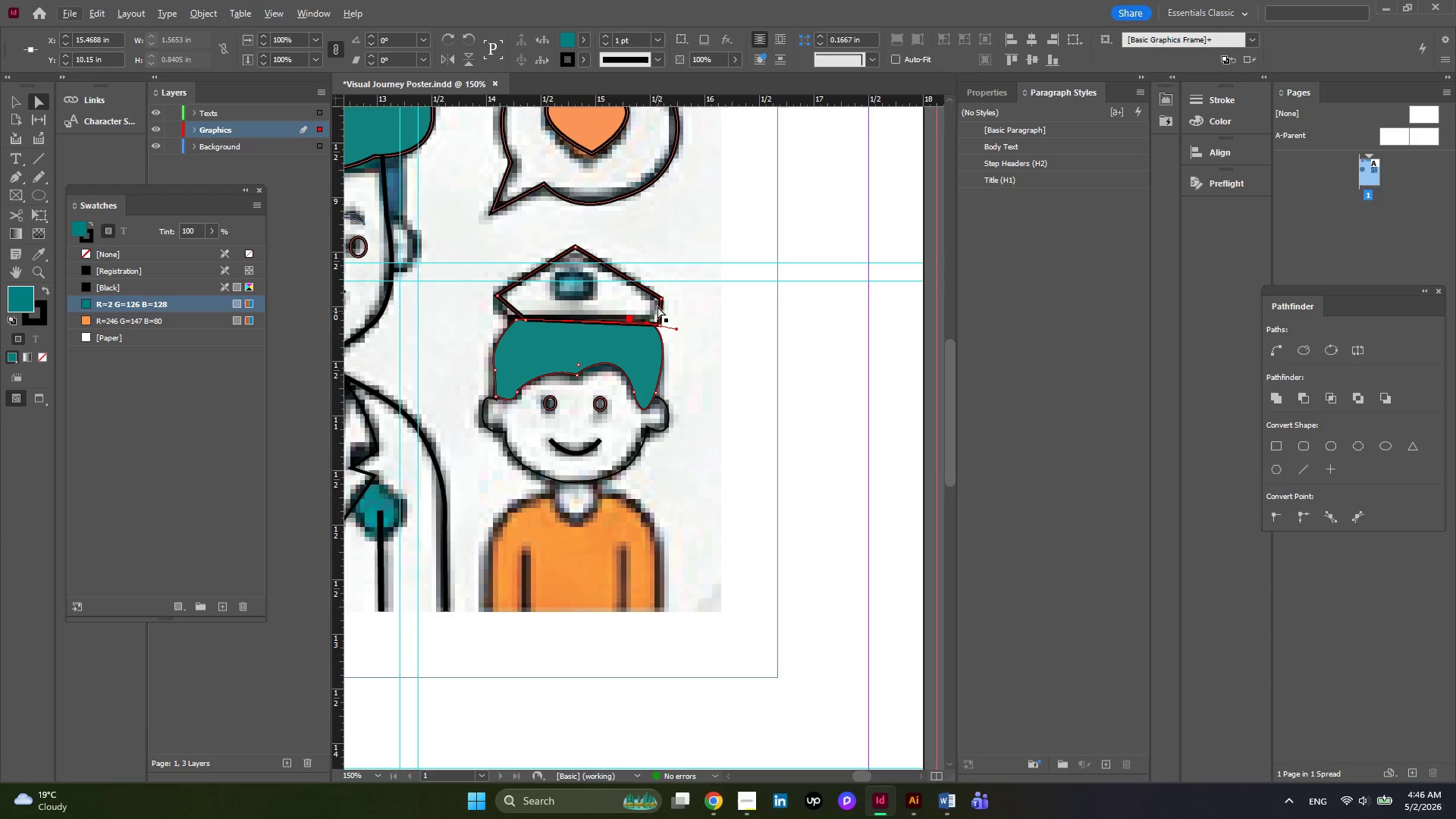 
left_click([657, 306])
 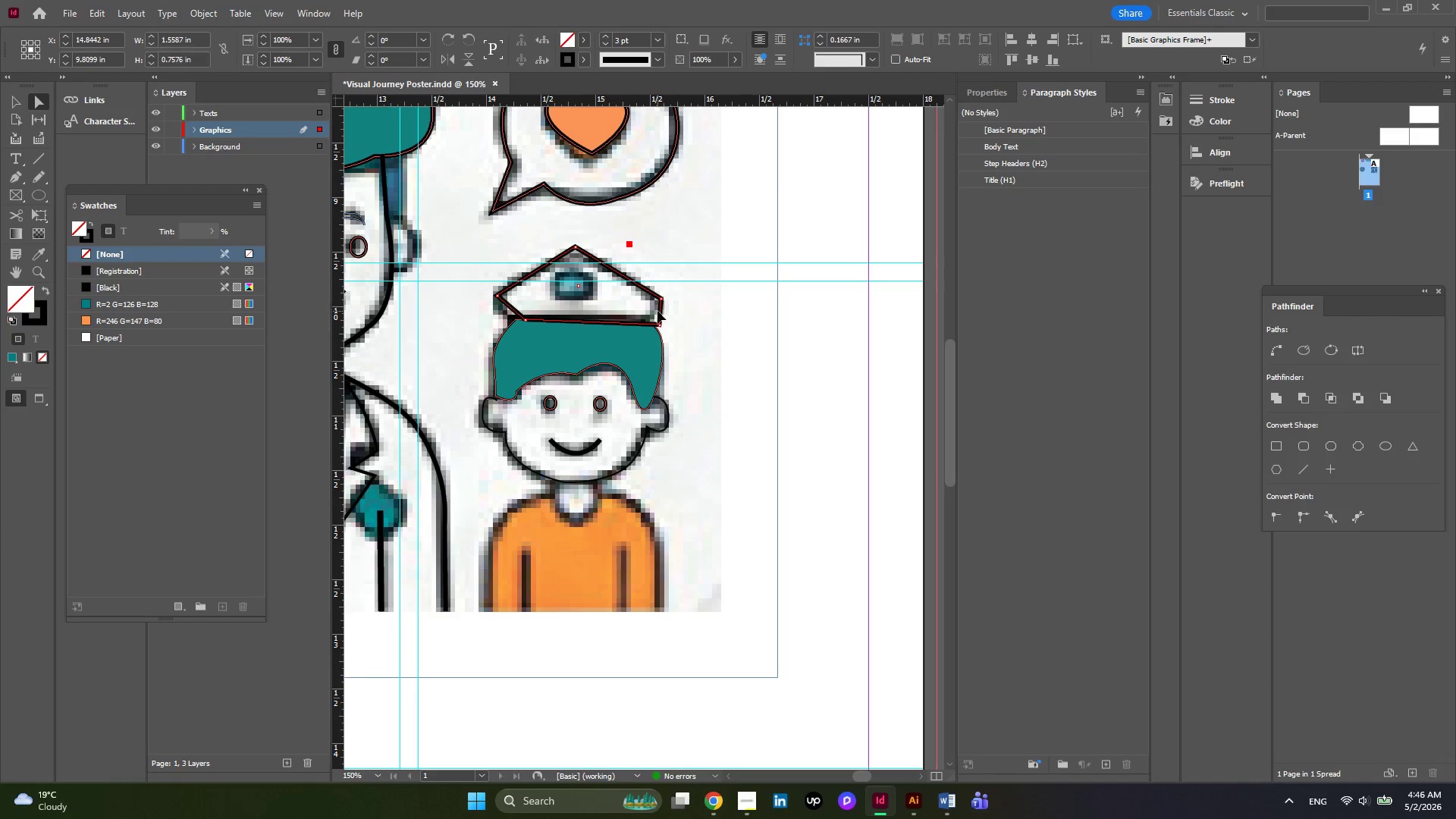 
key(Alt+AltLeft)
 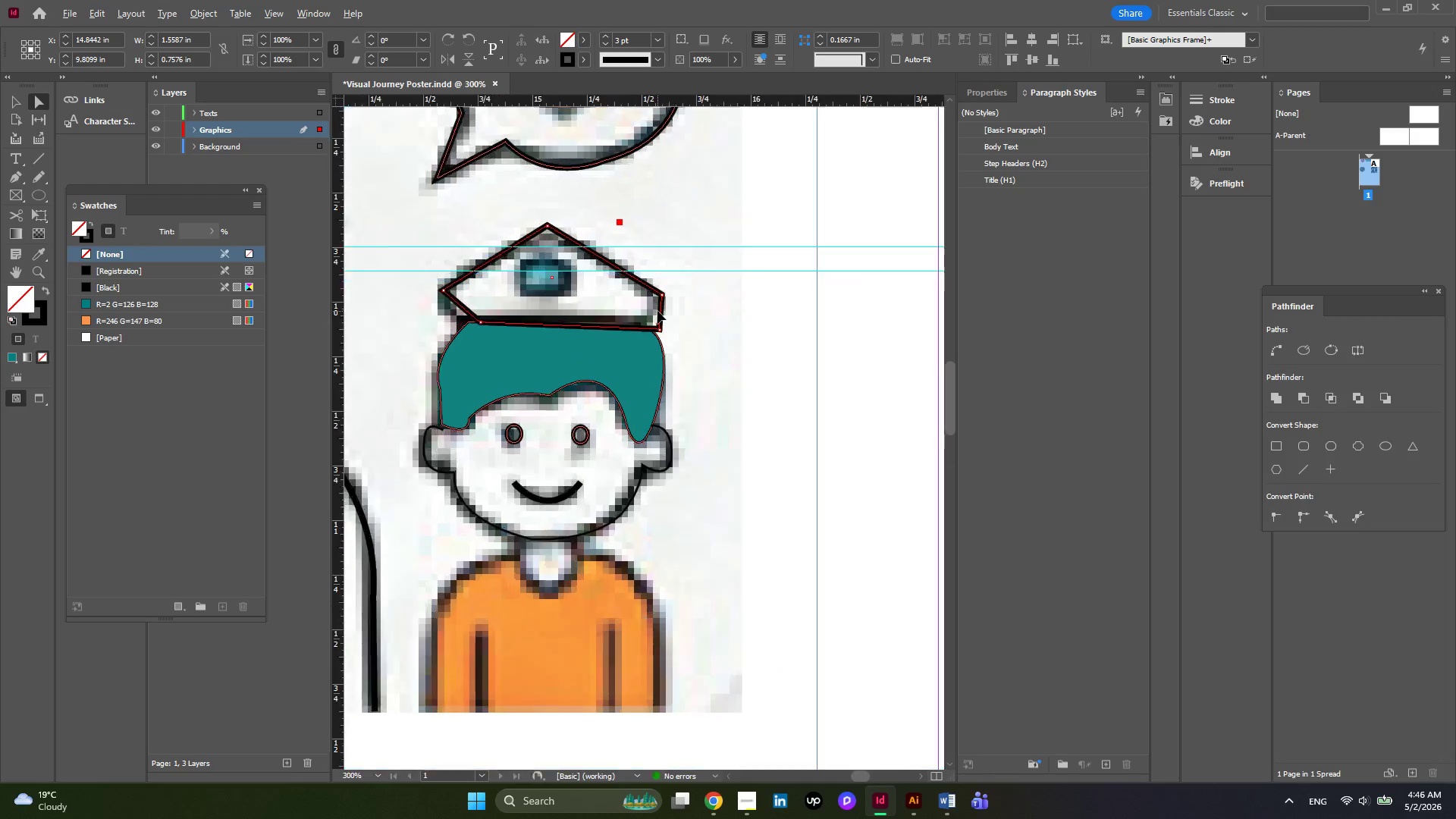 
scroll: coordinate [657, 311], scroll_direction: up, amount: 2.0
 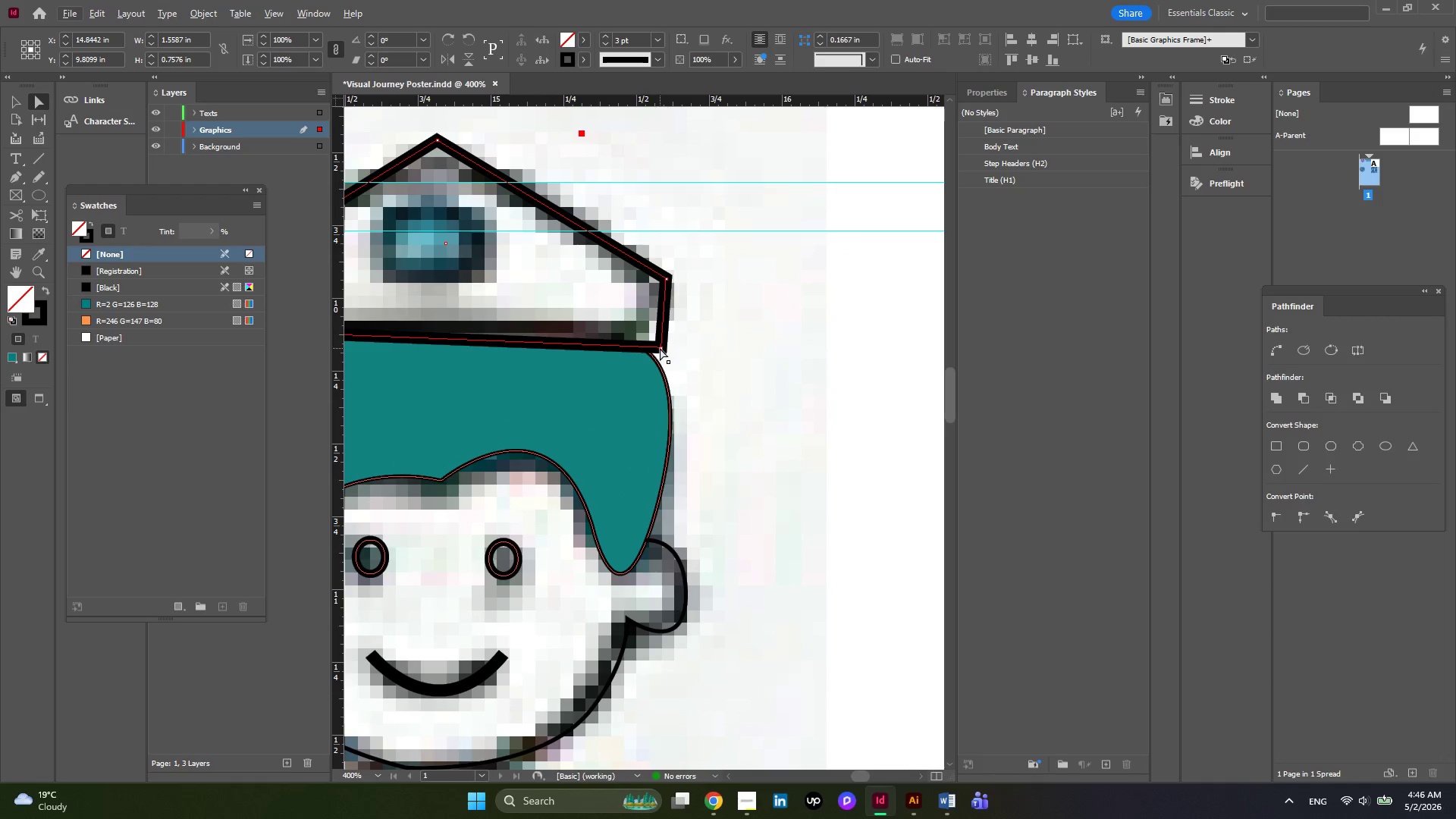 
left_click([660, 348])
 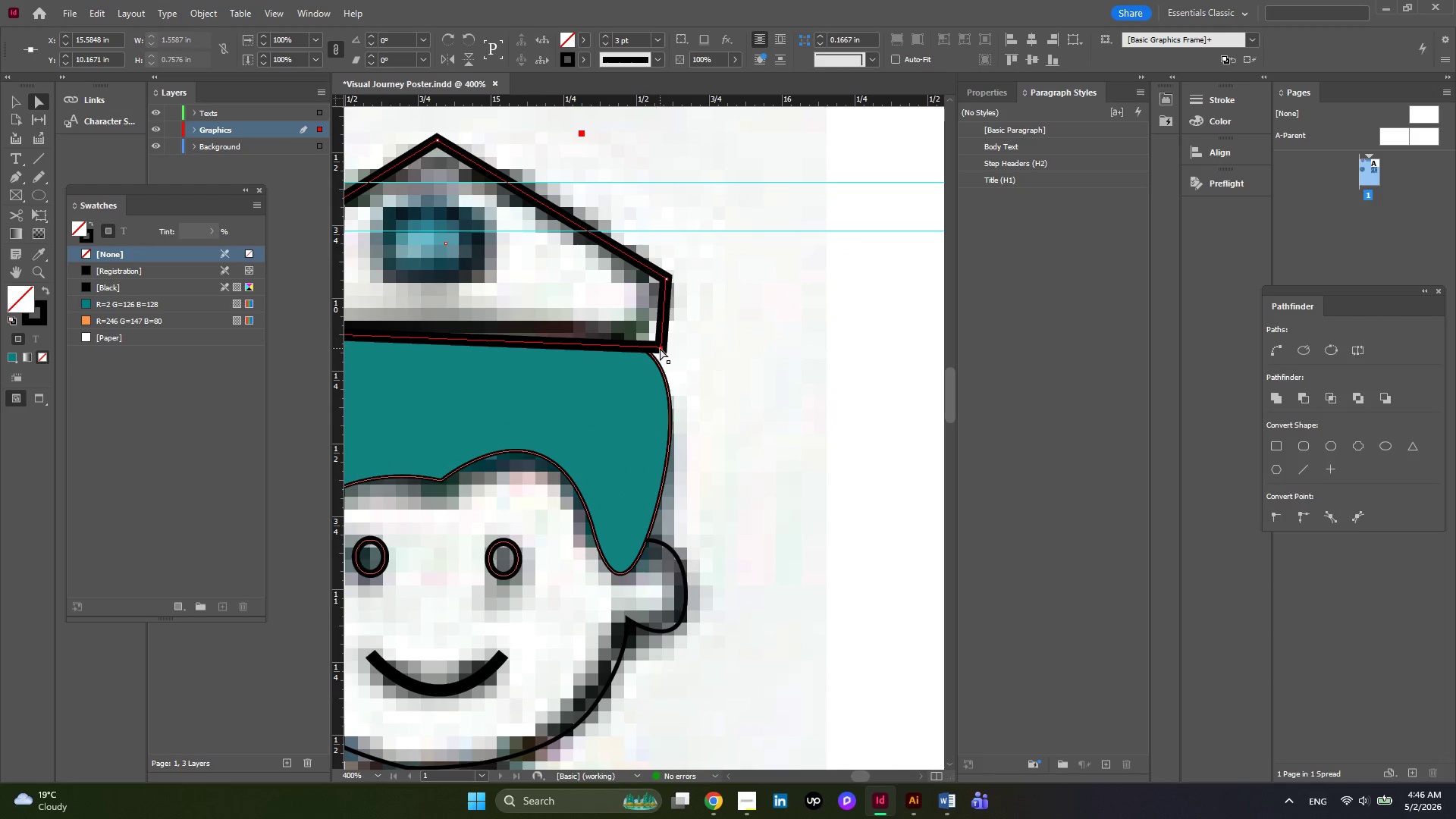 
left_click_drag(start_coordinate=[660, 348], to_coordinate=[627, 347])
 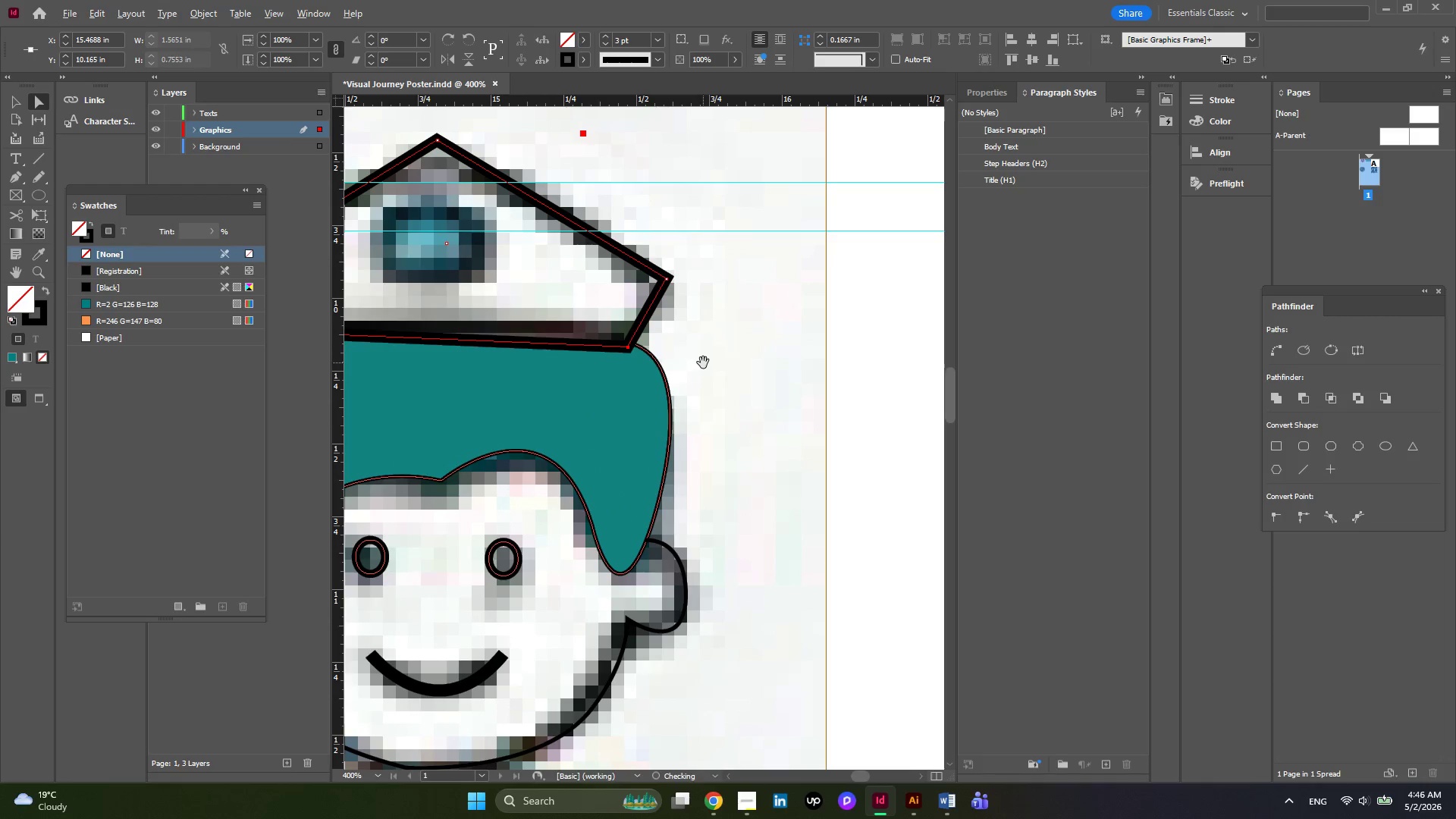 
hold_key(key=AltLeft, duration=0.48)
hold_key(key=AltLeft, duration=0.36)
scroll: coordinate [703, 362], scroll_direction: down, amount: 2.0
 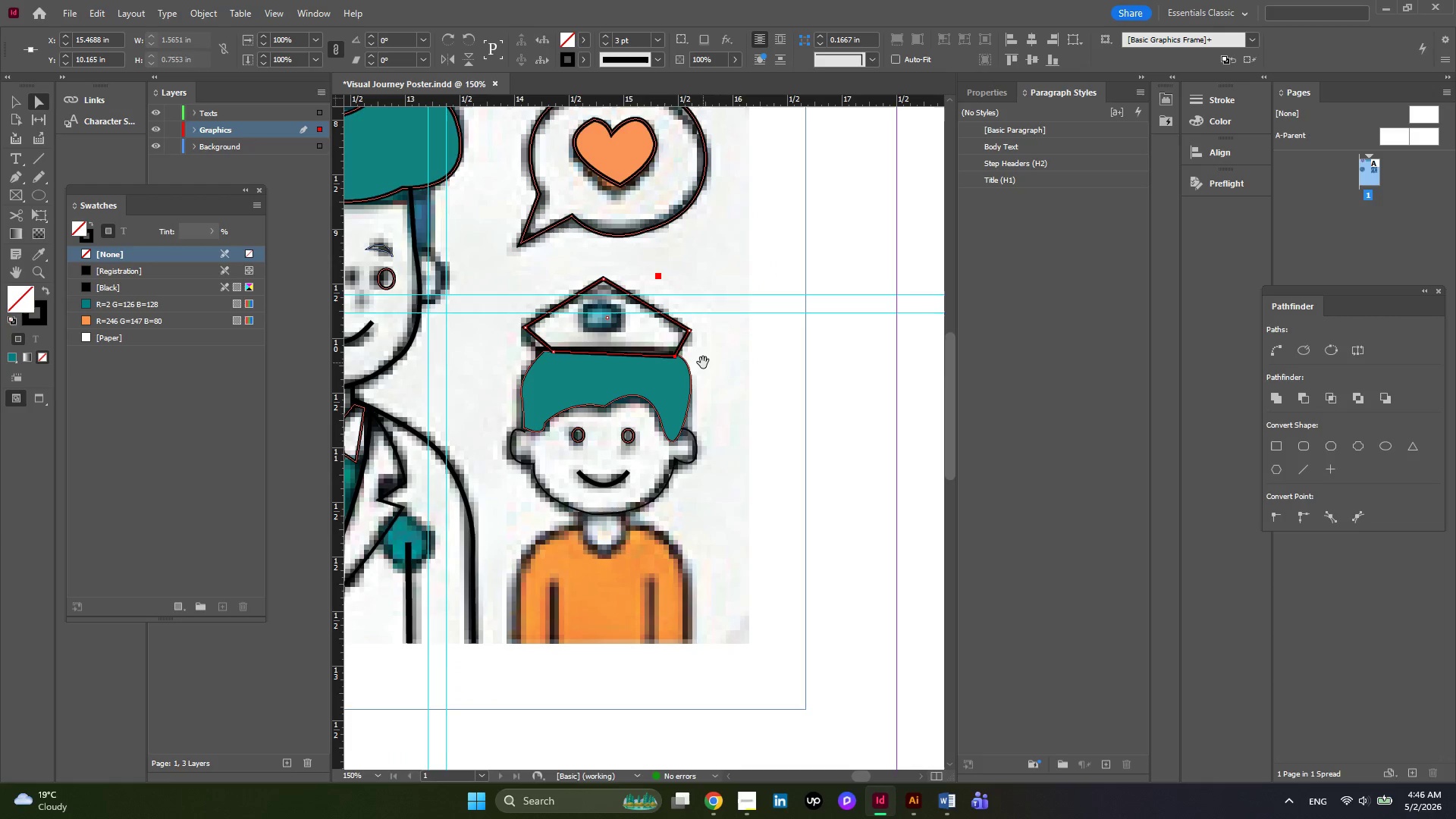 
hold_key(key=AltLeft, duration=0.48)
scroll: coordinate [703, 362], scroll_direction: down, amount: 1.0
 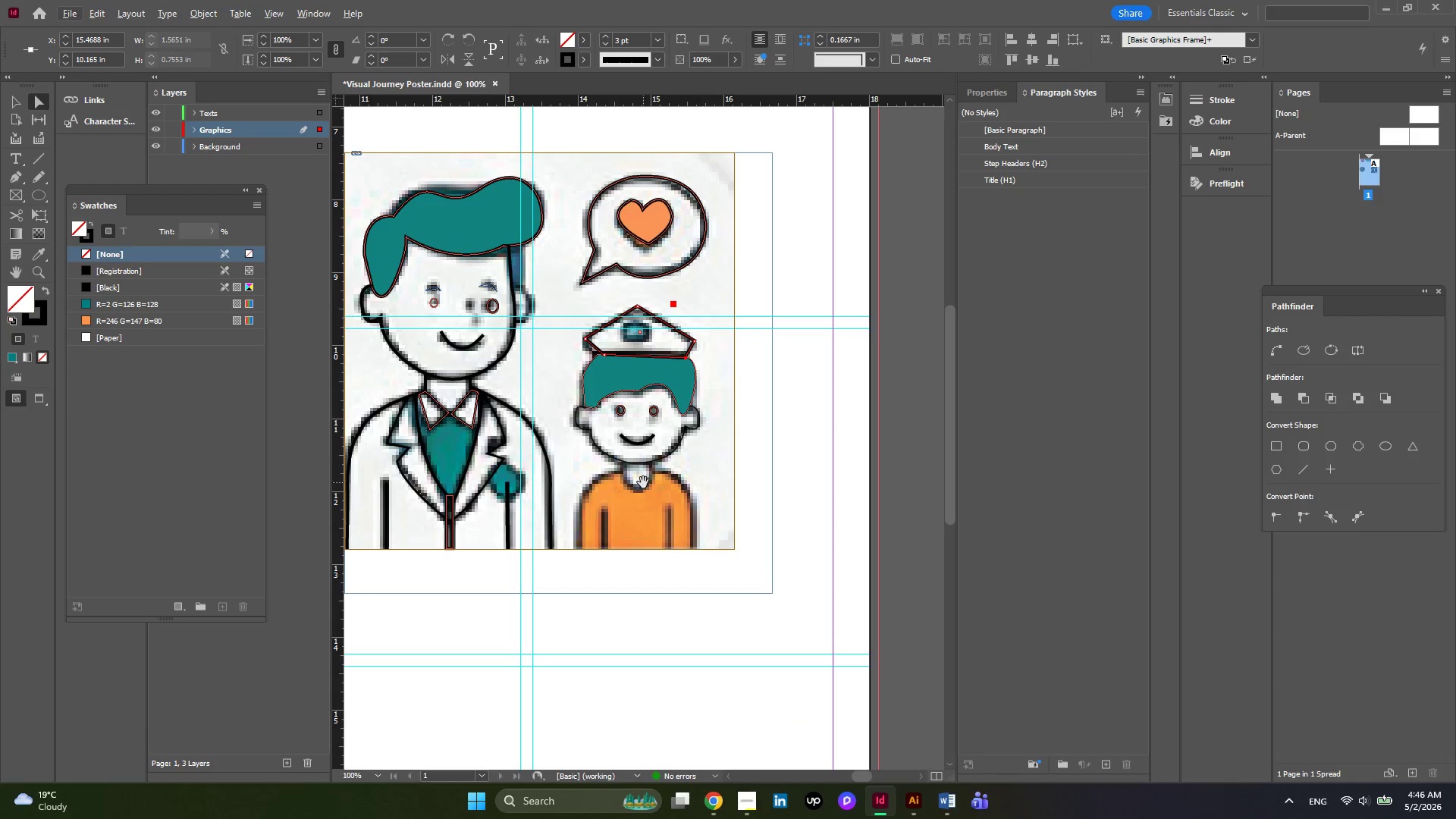 
hold_key(key=AltLeft, duration=0.42)
scroll: coordinate [643, 482], scroll_direction: up, amount: 2.0
 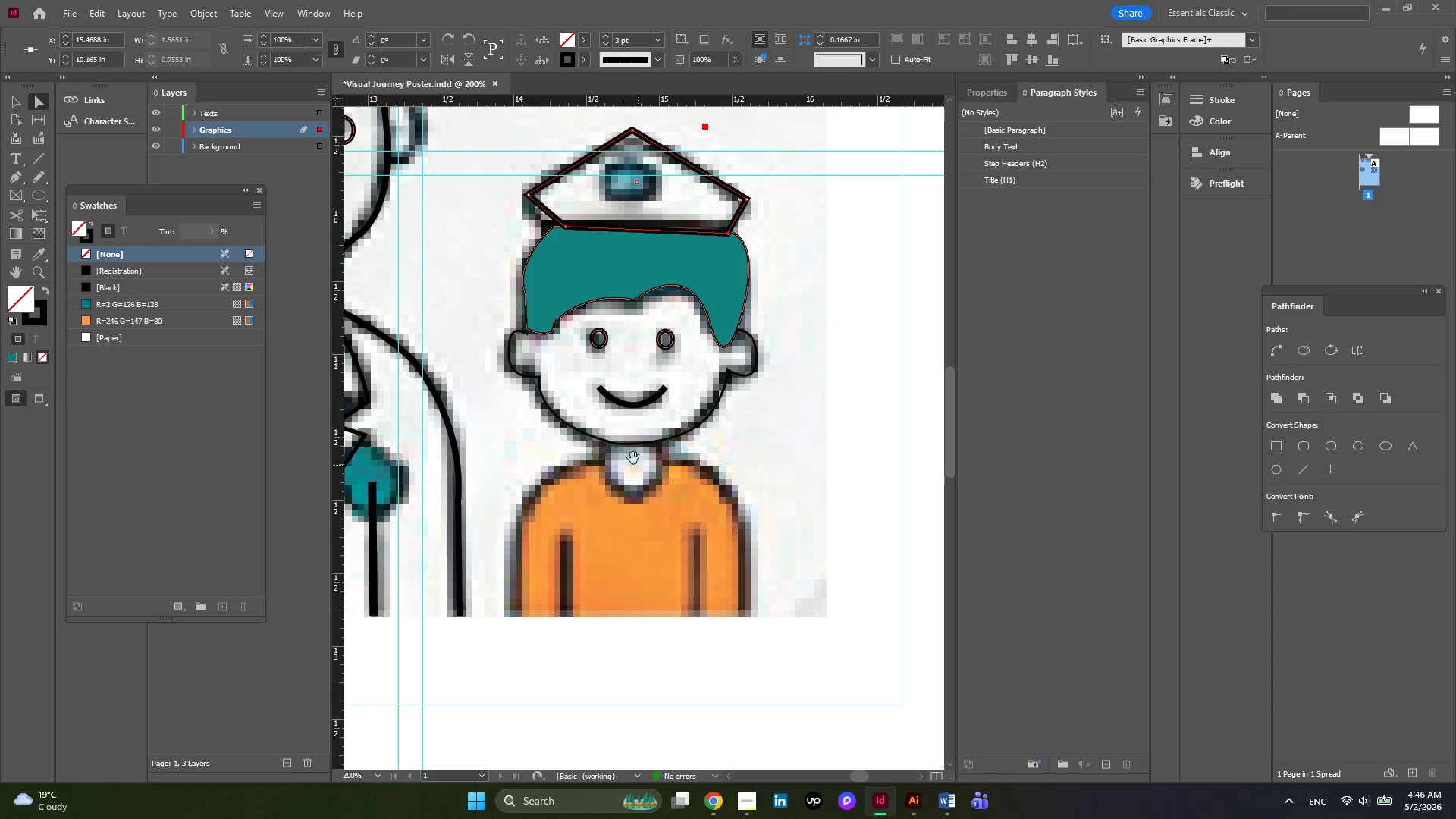 
hold_key(key=AltLeft, duration=0.31)
scroll: coordinate [627, 450], scroll_direction: none, amount: 0.0
 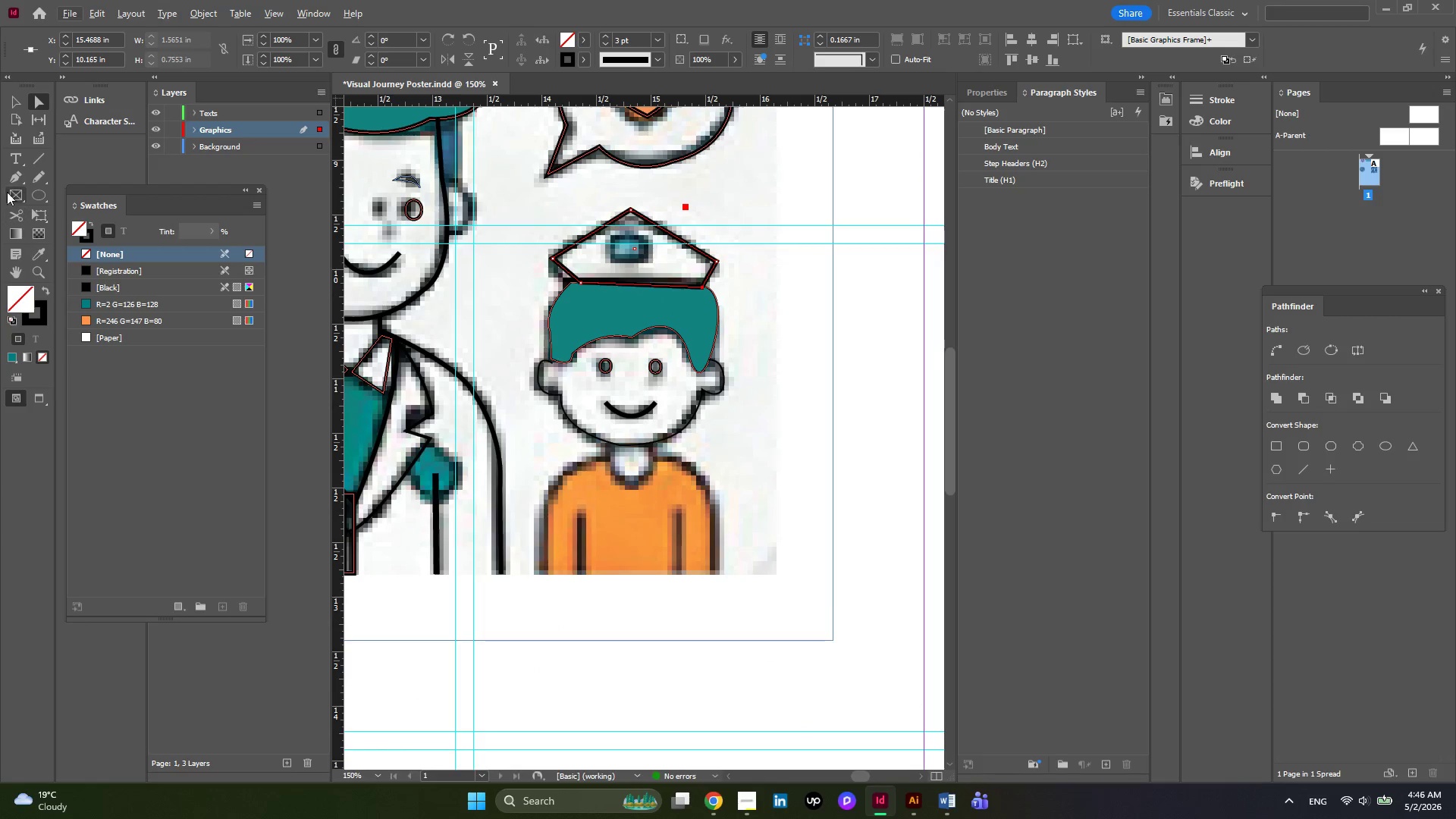 
left_click([9, 174])
 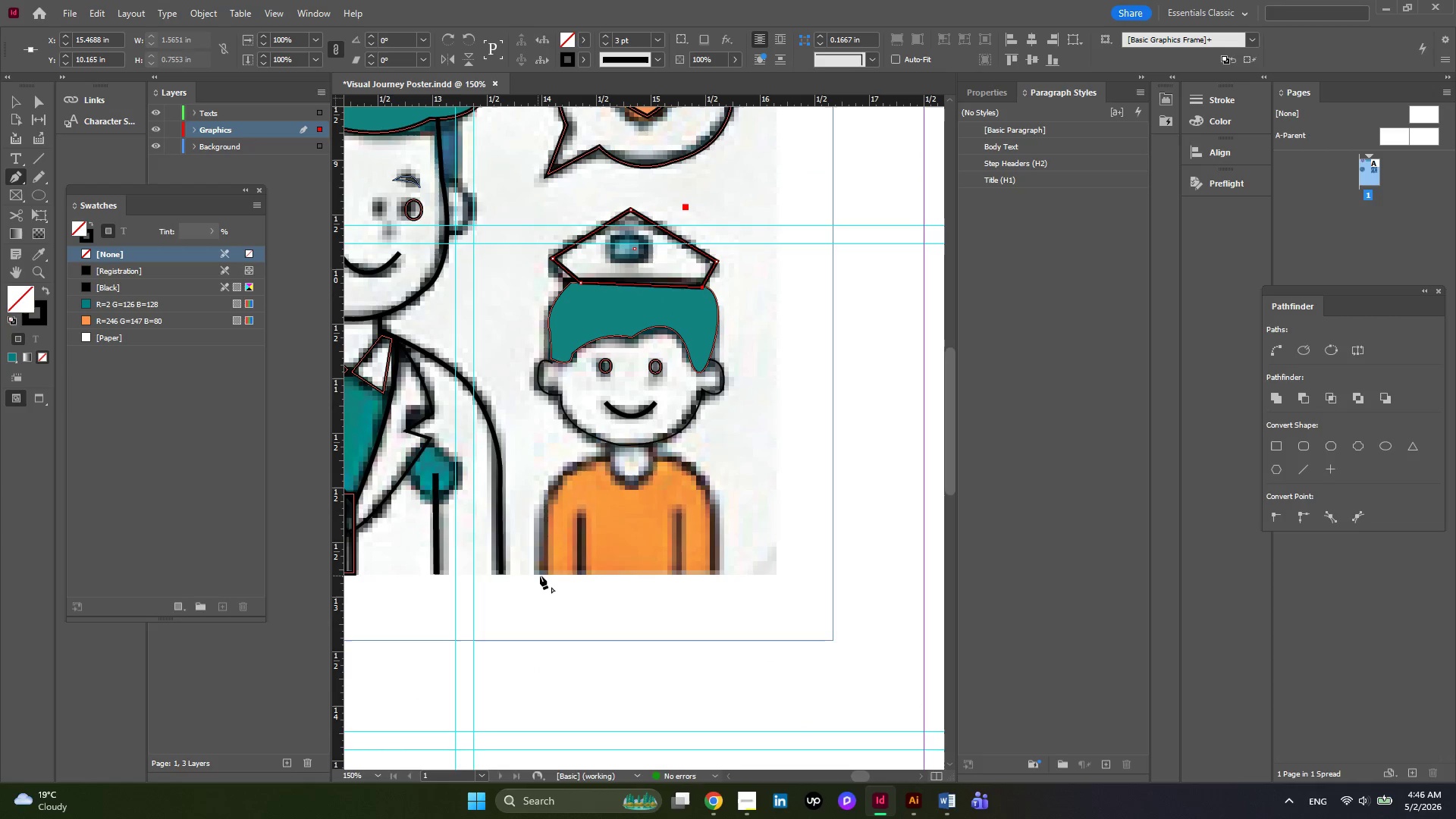 
left_click([540, 576])
 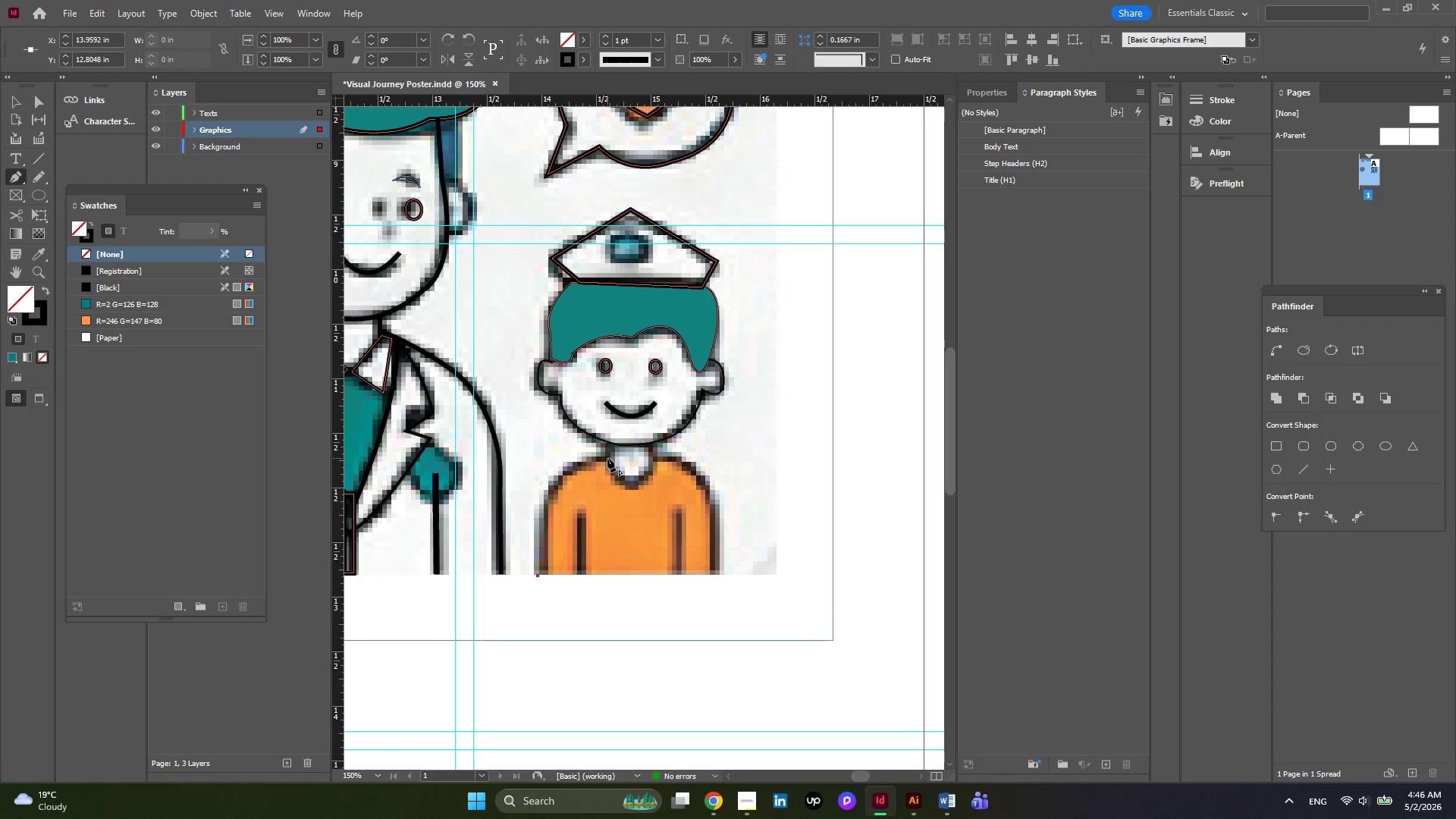 
left_click_drag(start_coordinate=[607, 458], to_coordinate=[695, 442])
 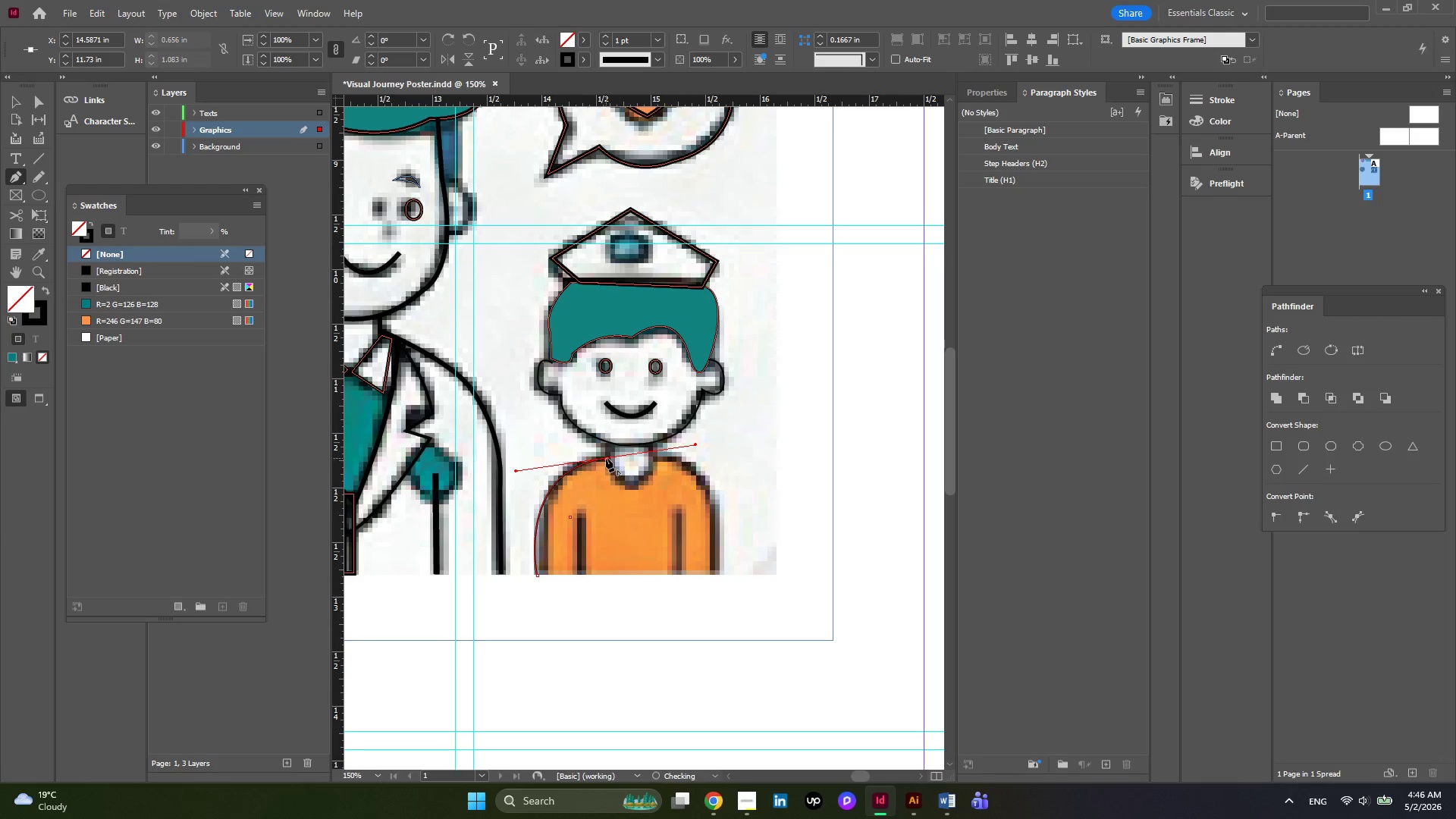 
left_click([606, 458])
 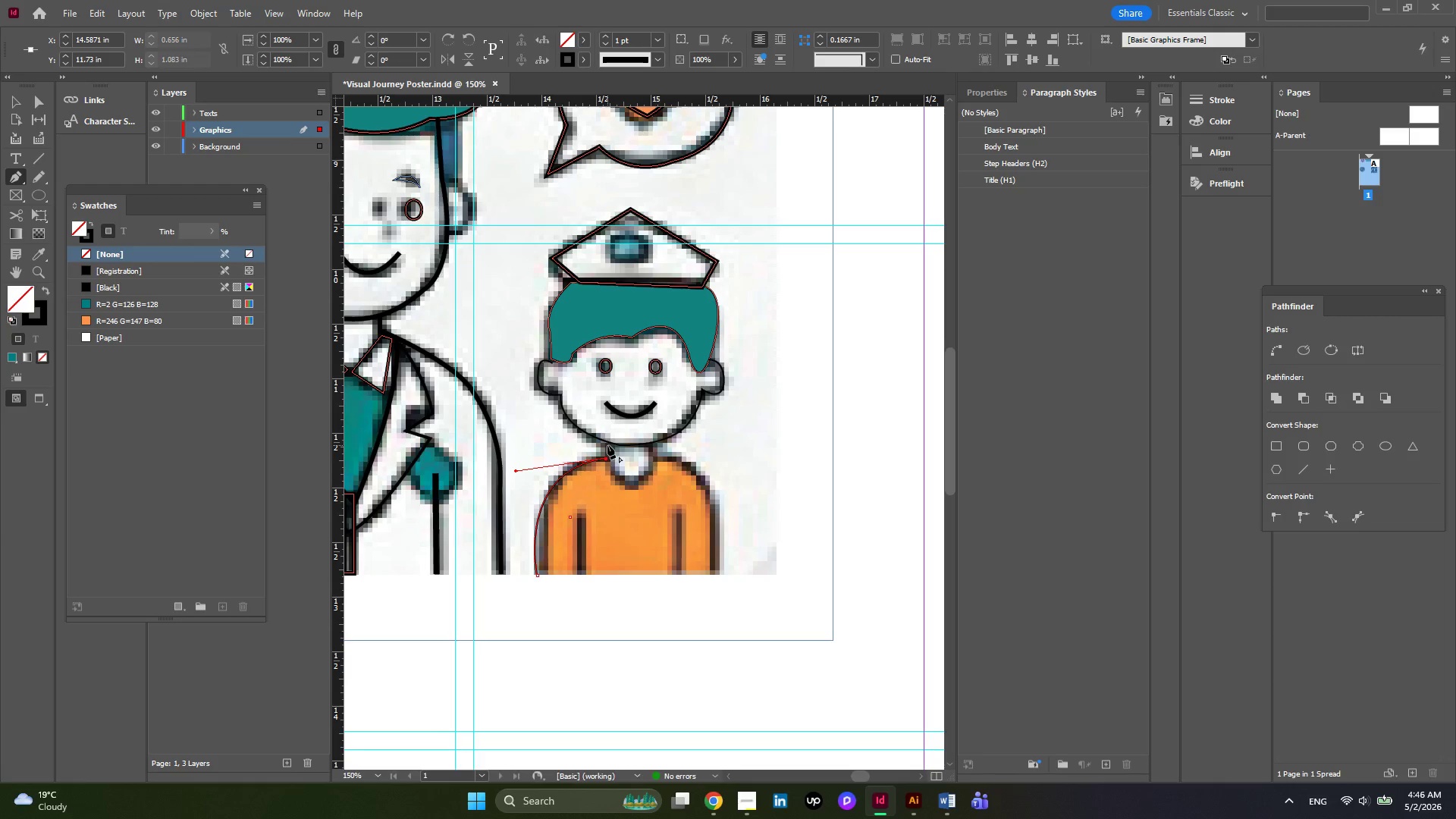 
left_click([607, 445])
 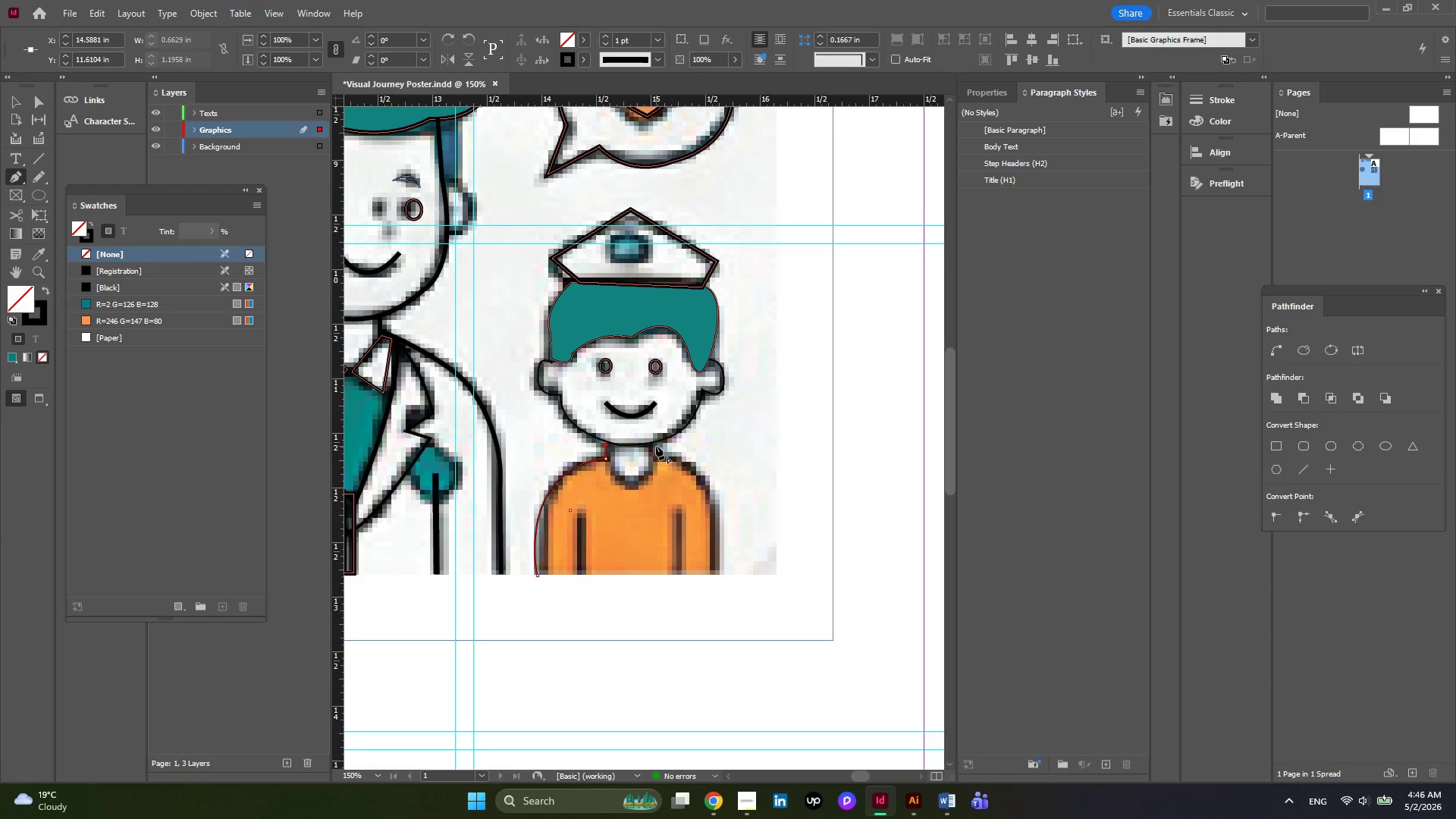 
left_click([656, 446])
 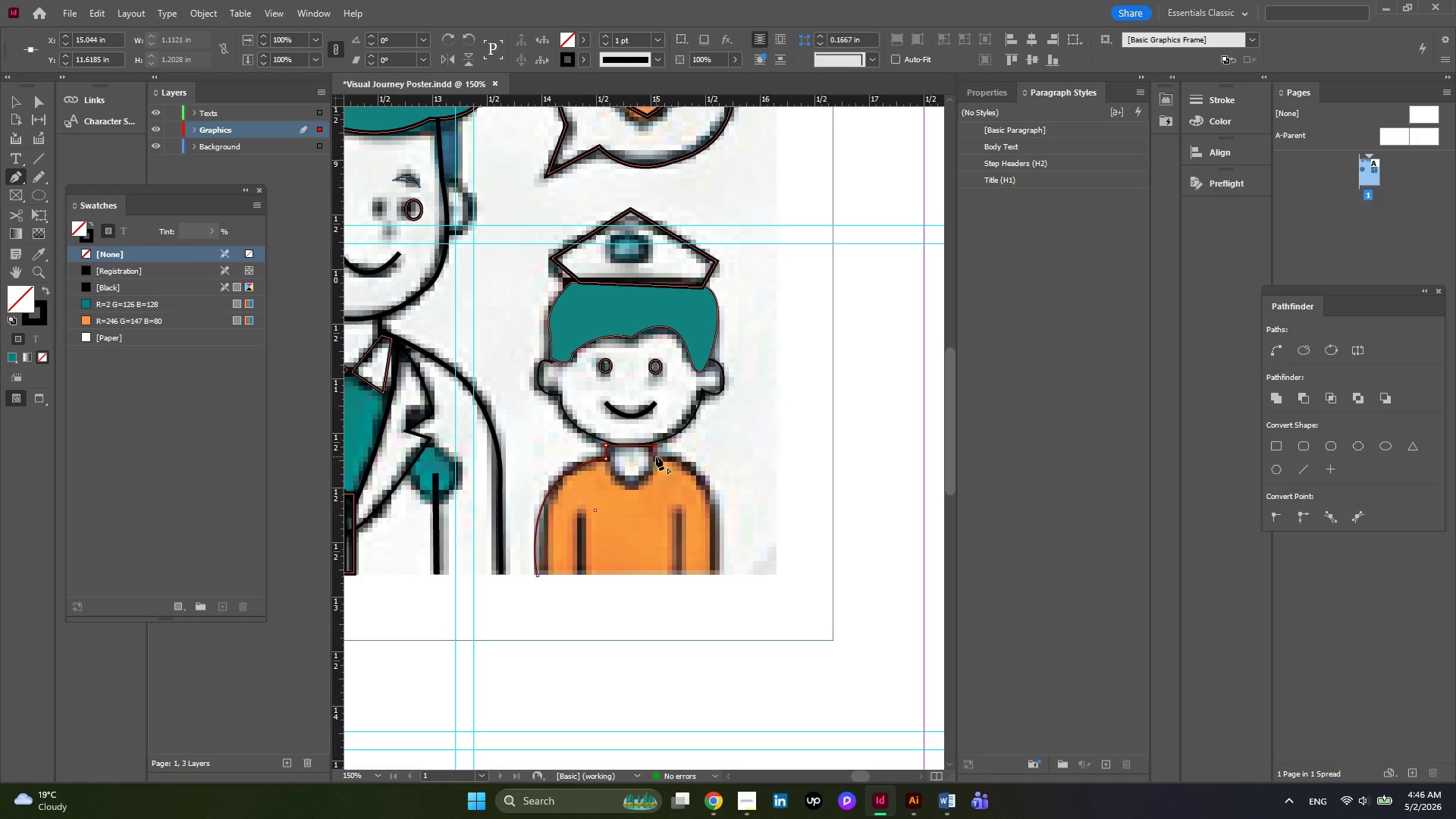 
left_click([656, 457])
 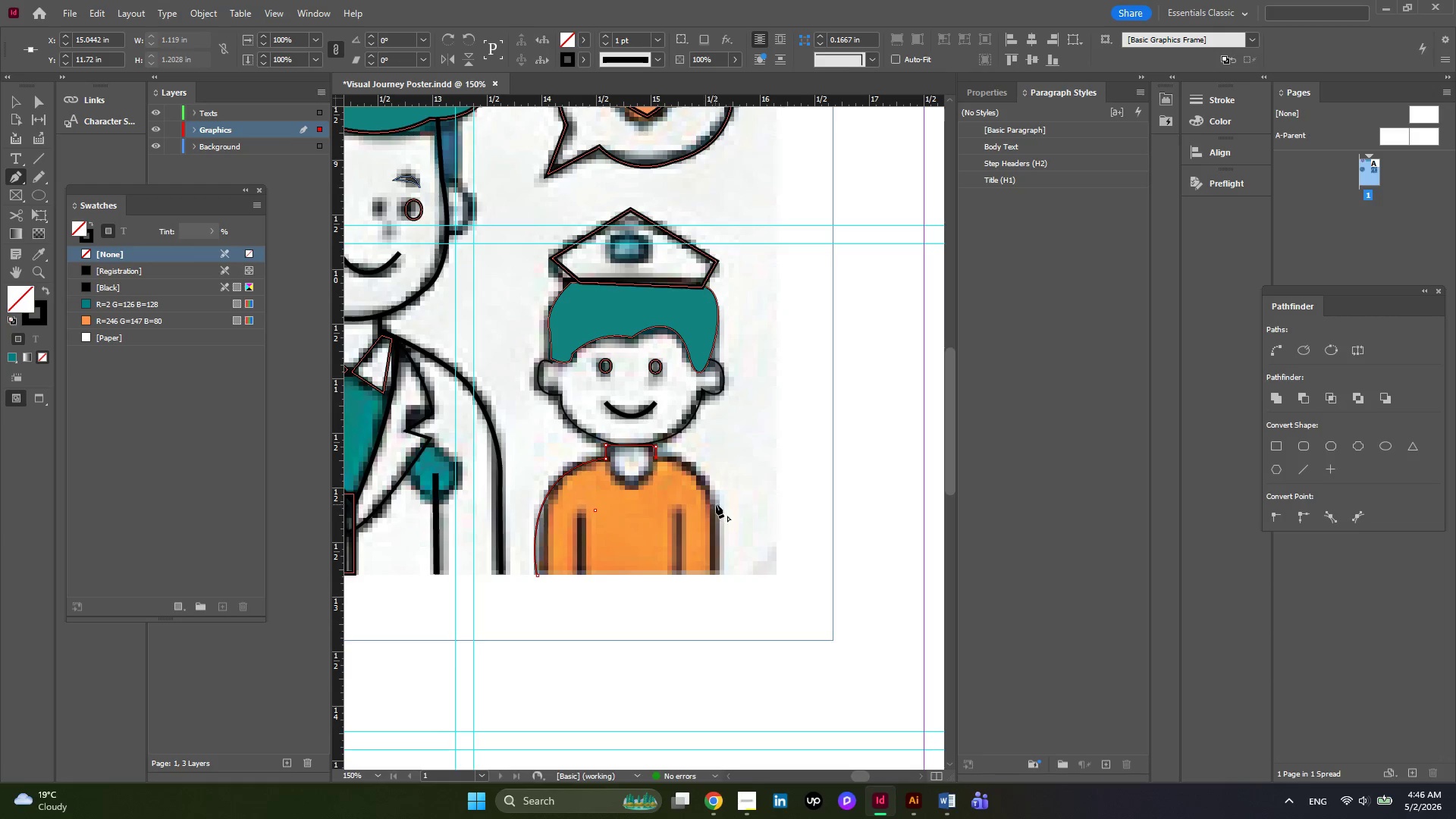 
left_click_drag(start_coordinate=[716, 504], to_coordinate=[737, 551])
 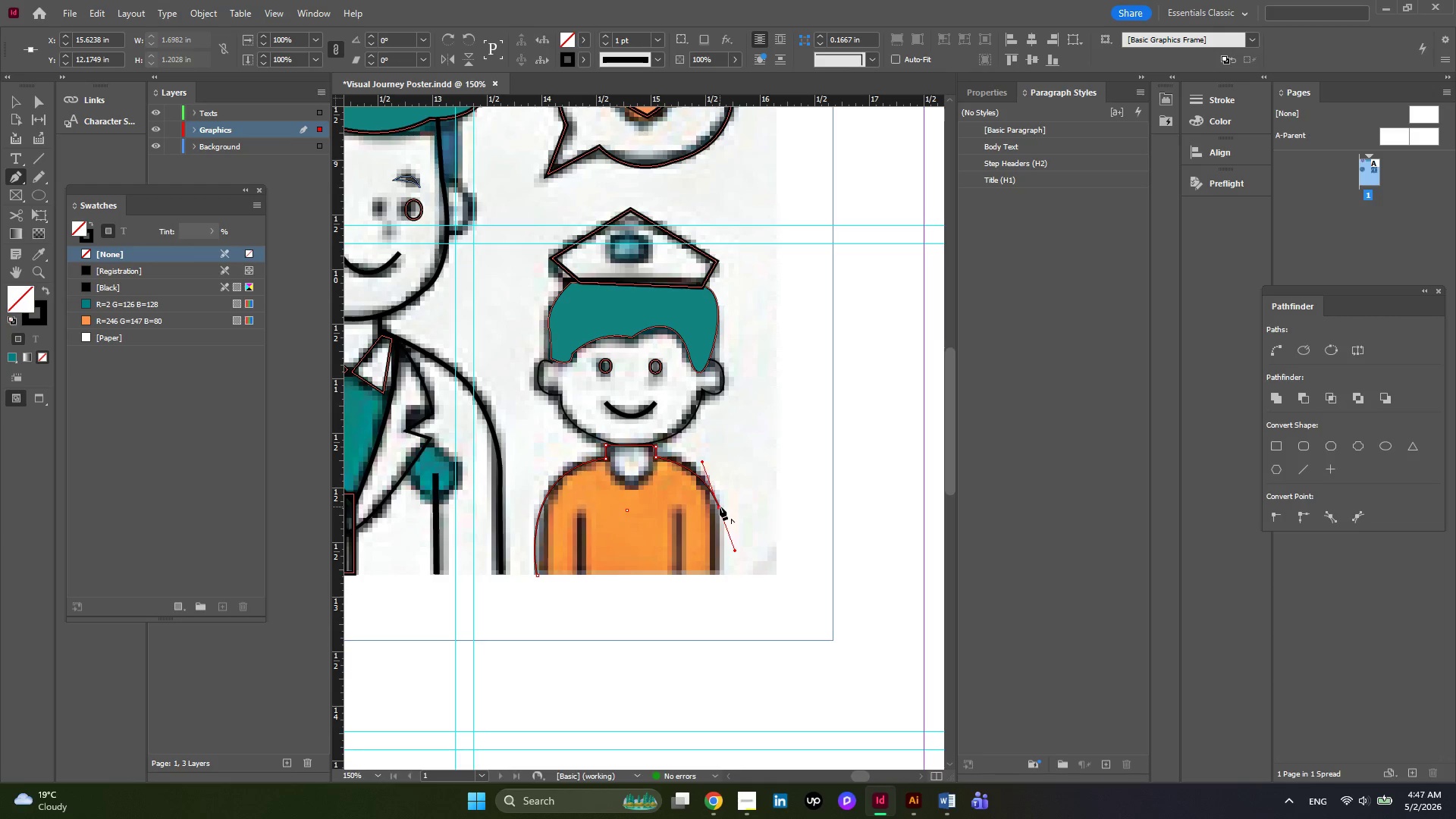 
left_click([719, 507])
 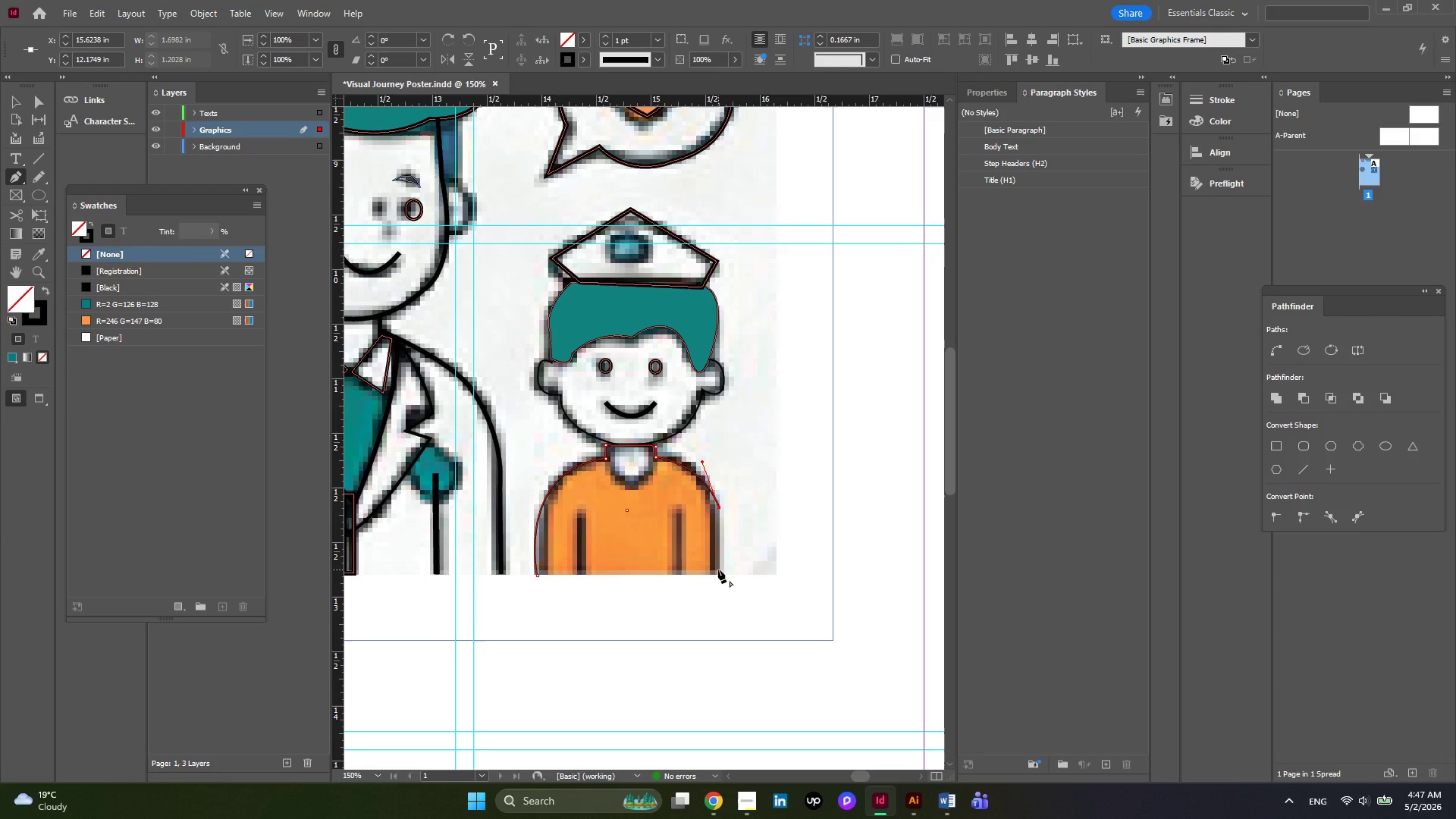 
left_click([718, 570])
 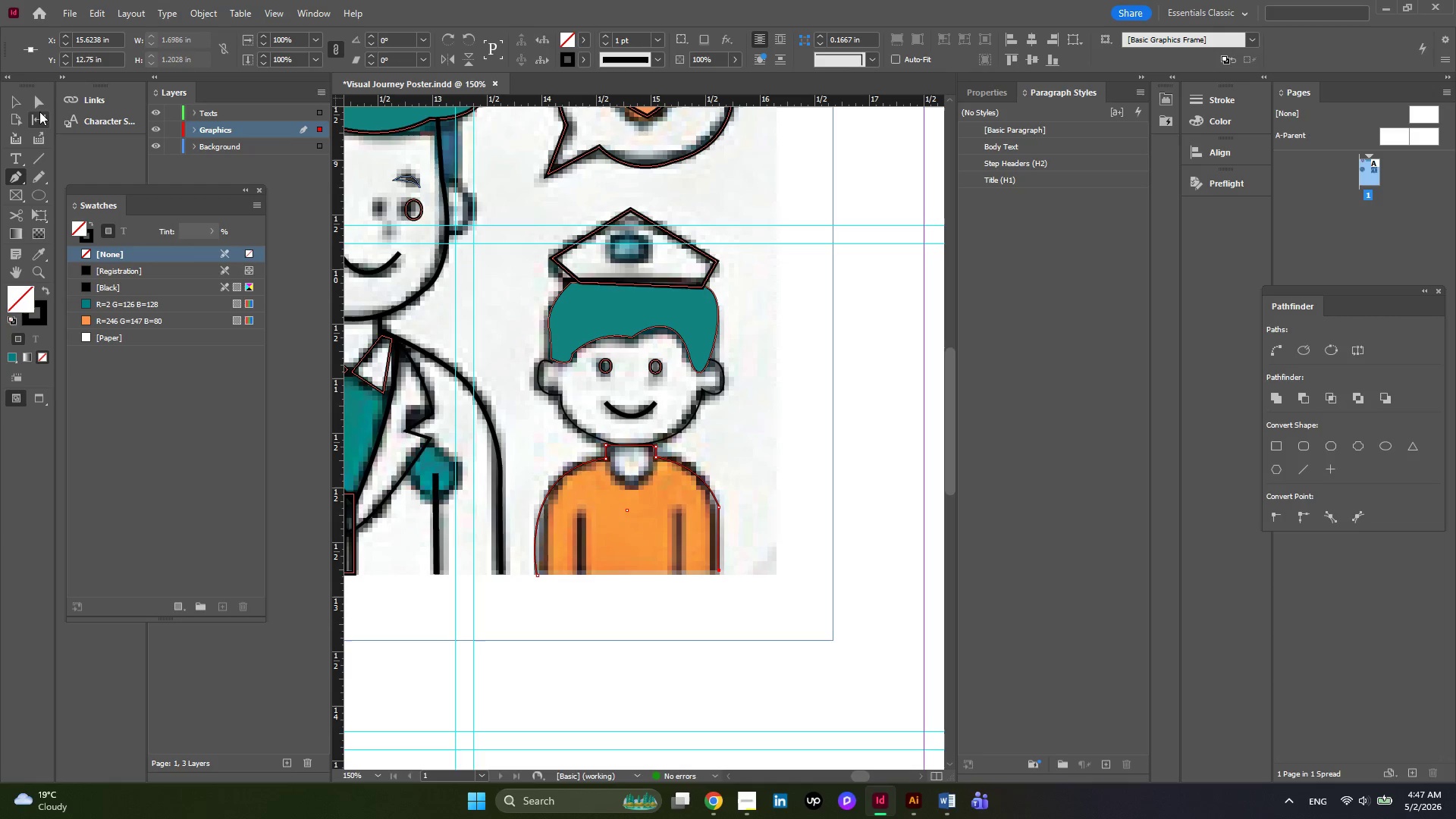 
left_click([36, 107])
 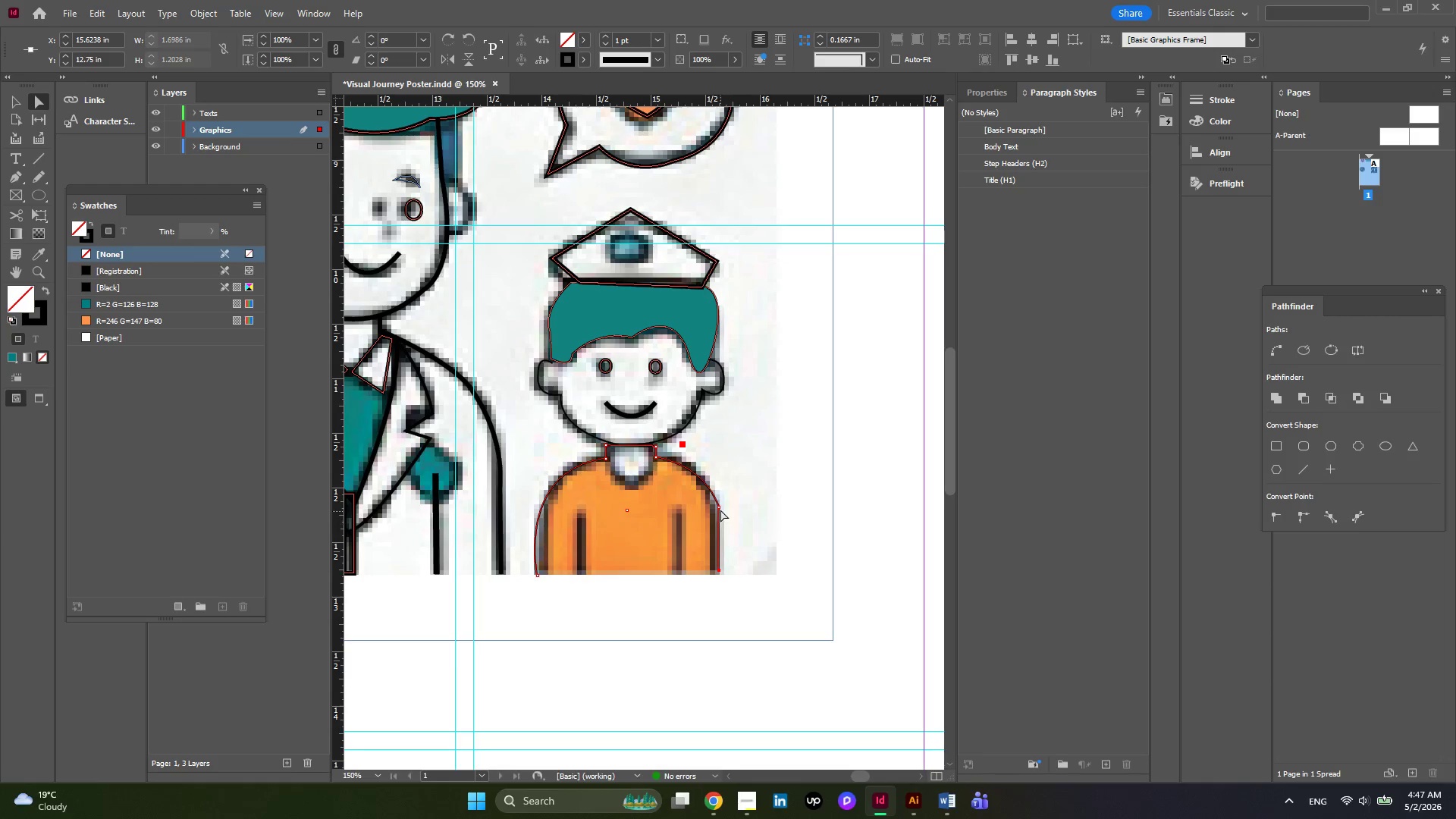 
left_click([719, 509])
 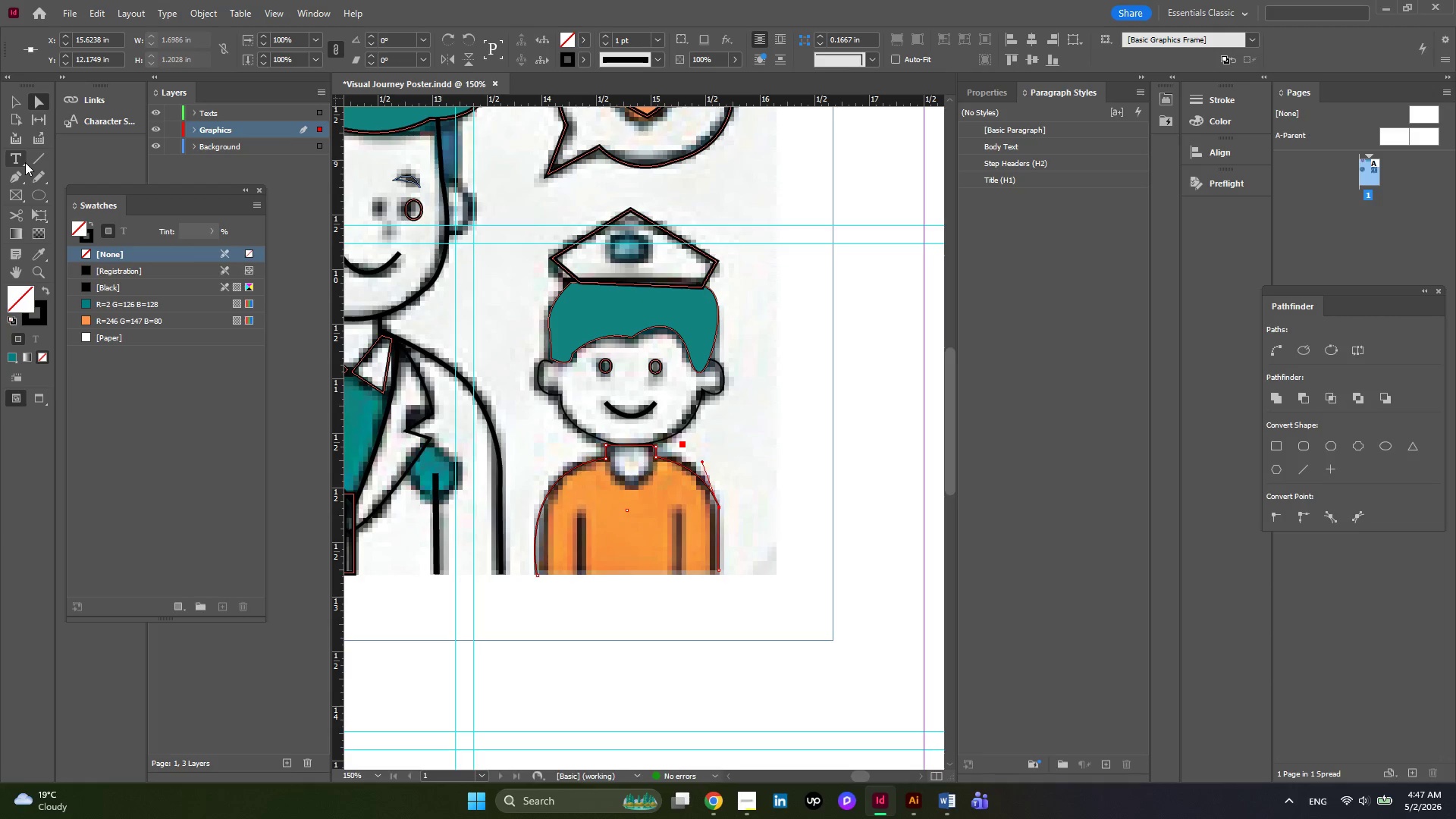 
right_click([41, 195])
 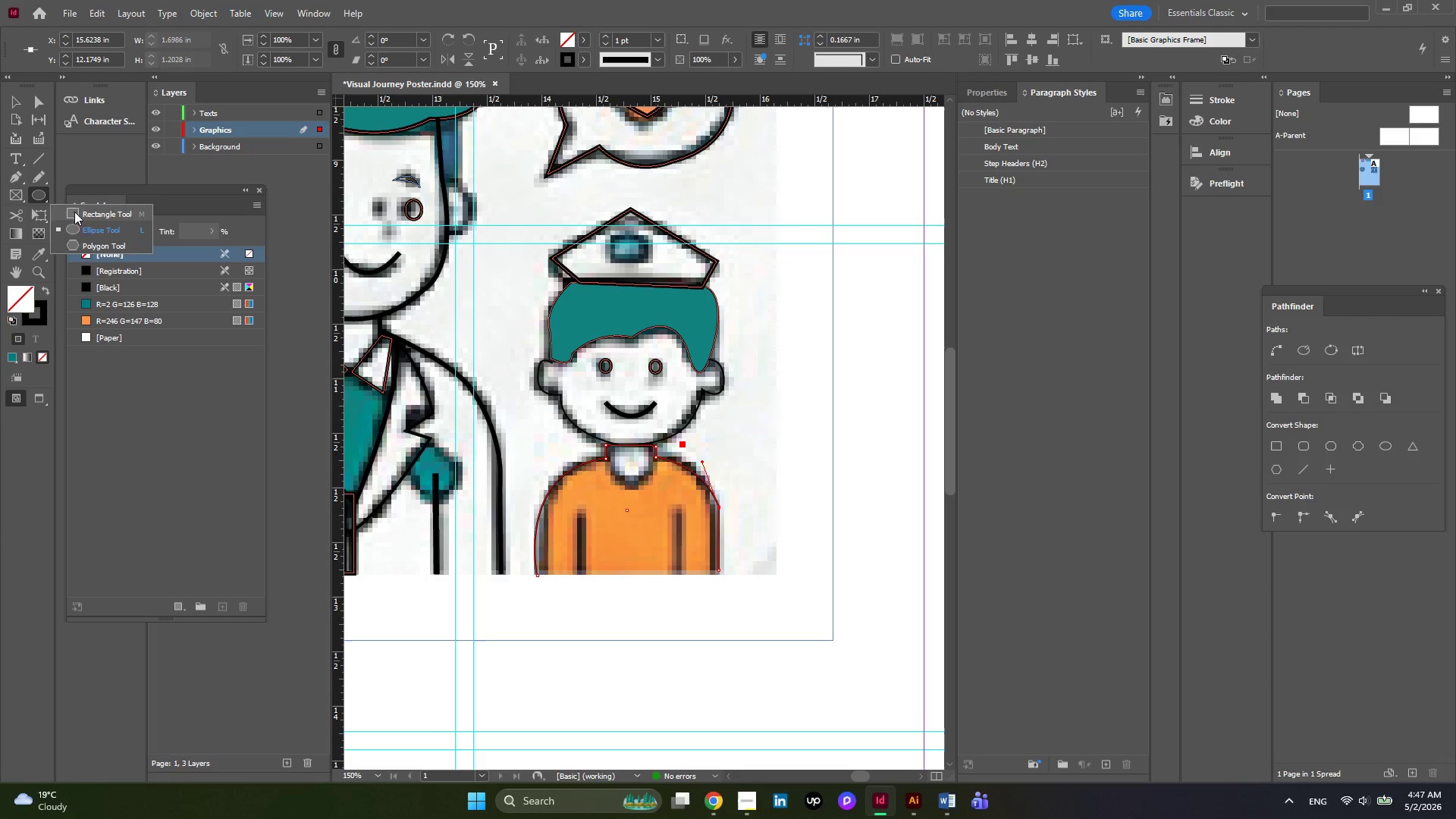 
left_click([74, 212])
 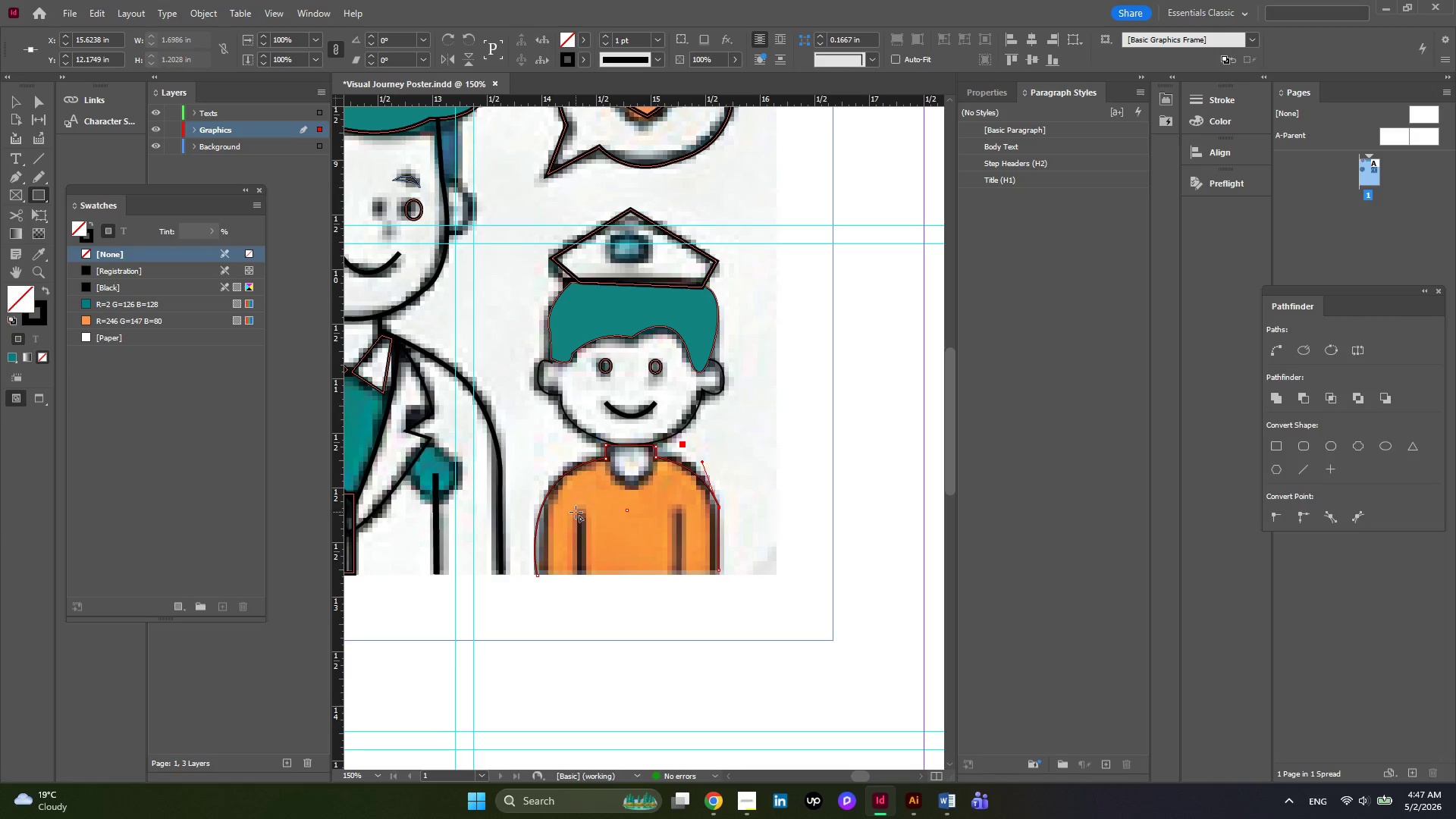 
left_click_drag(start_coordinate=[576, 512], to_coordinate=[582, 579])
 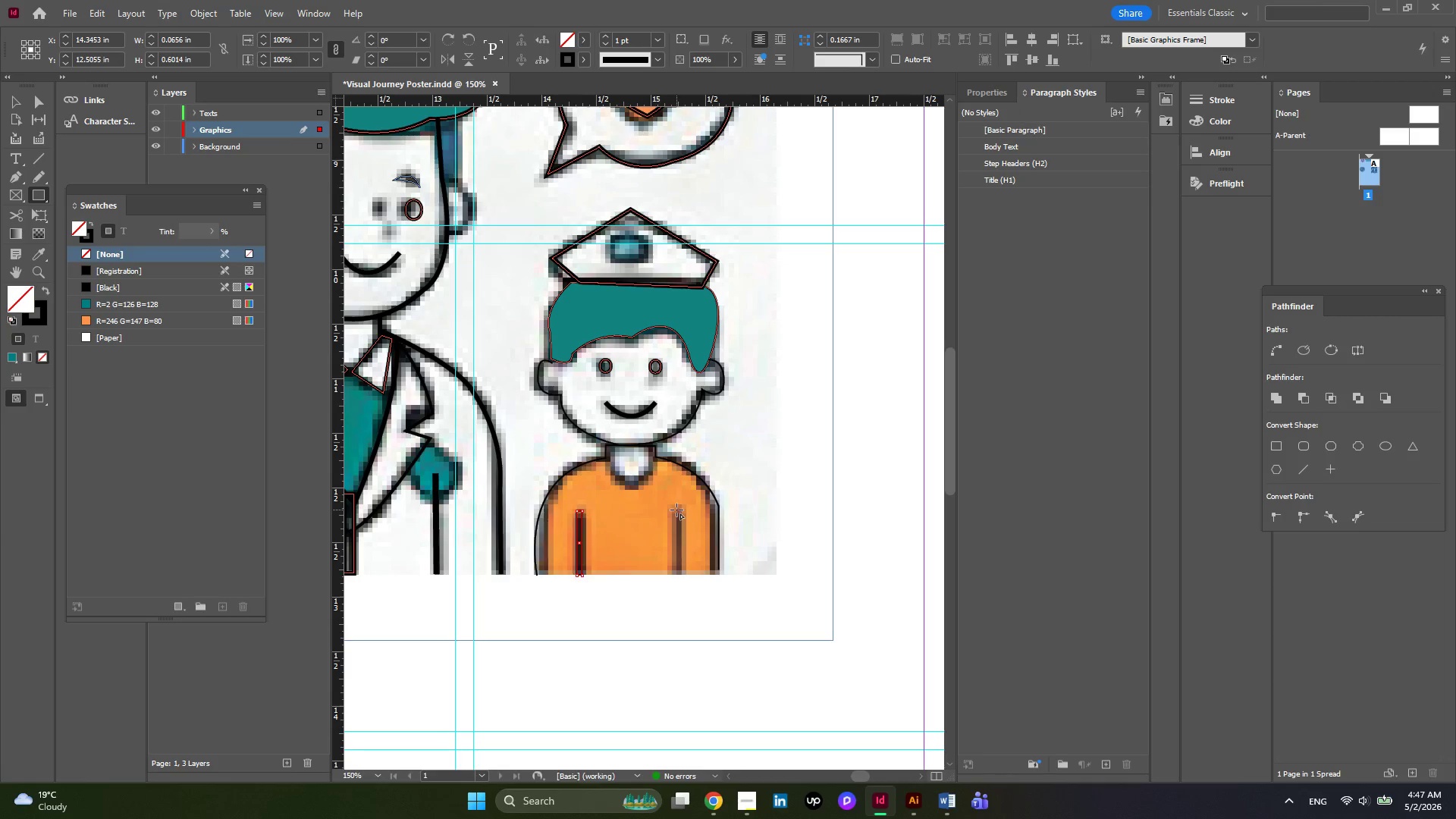 
left_click_drag(start_coordinate=[676, 510], to_coordinate=[684, 577])
 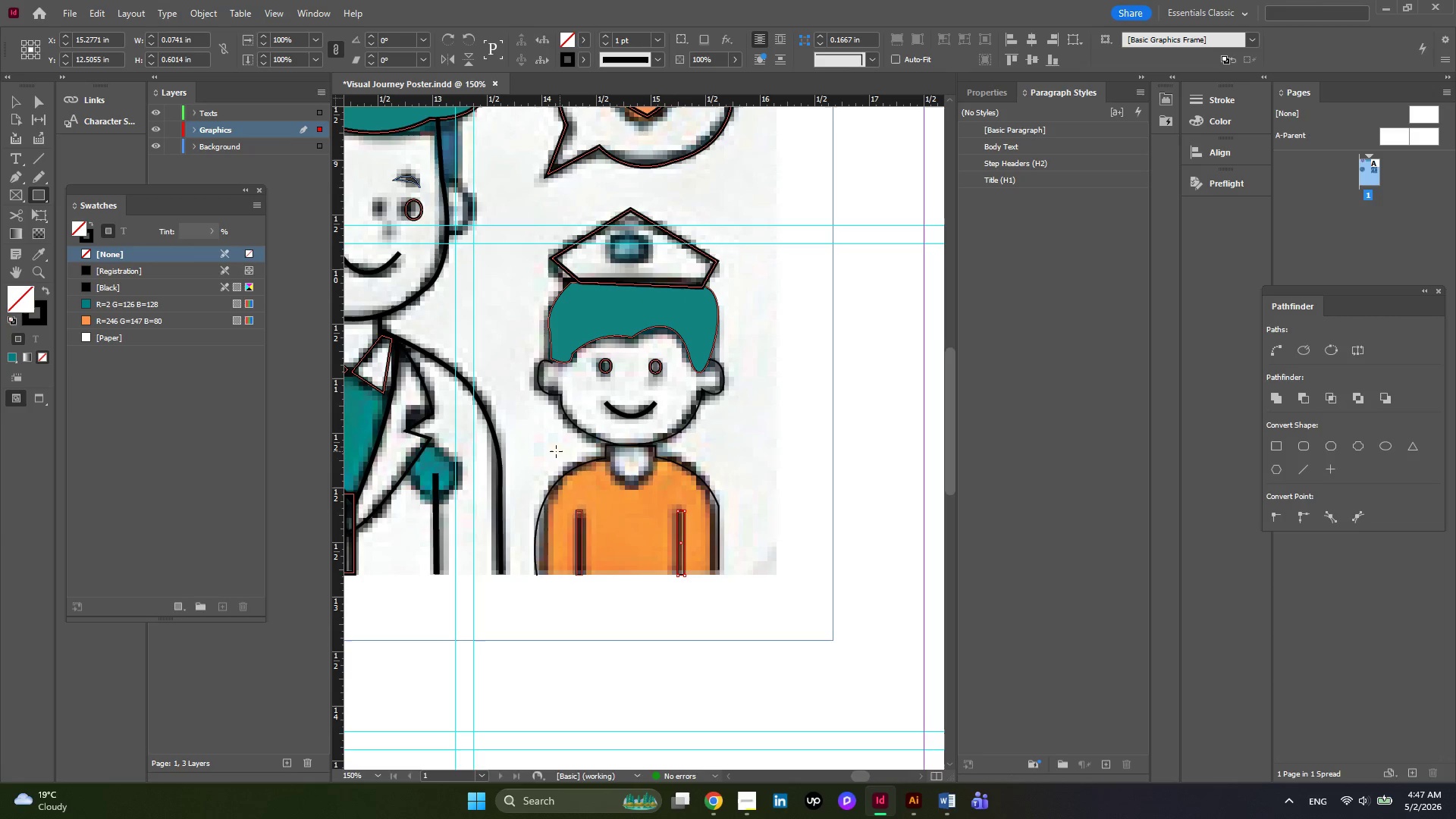 
hold_key(key=AltLeft, duration=0.41)
 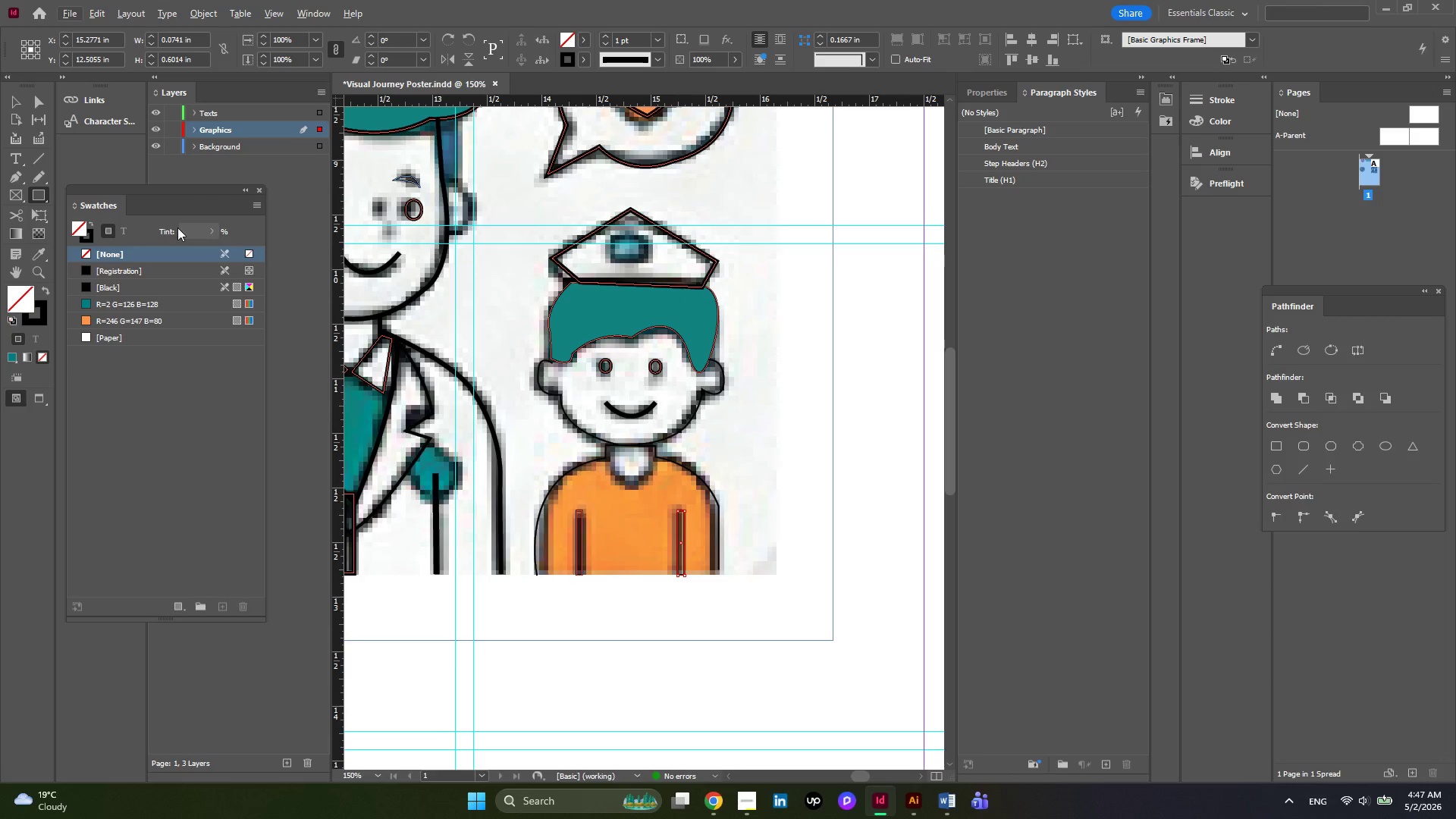 
mouse_move([33, 175])
 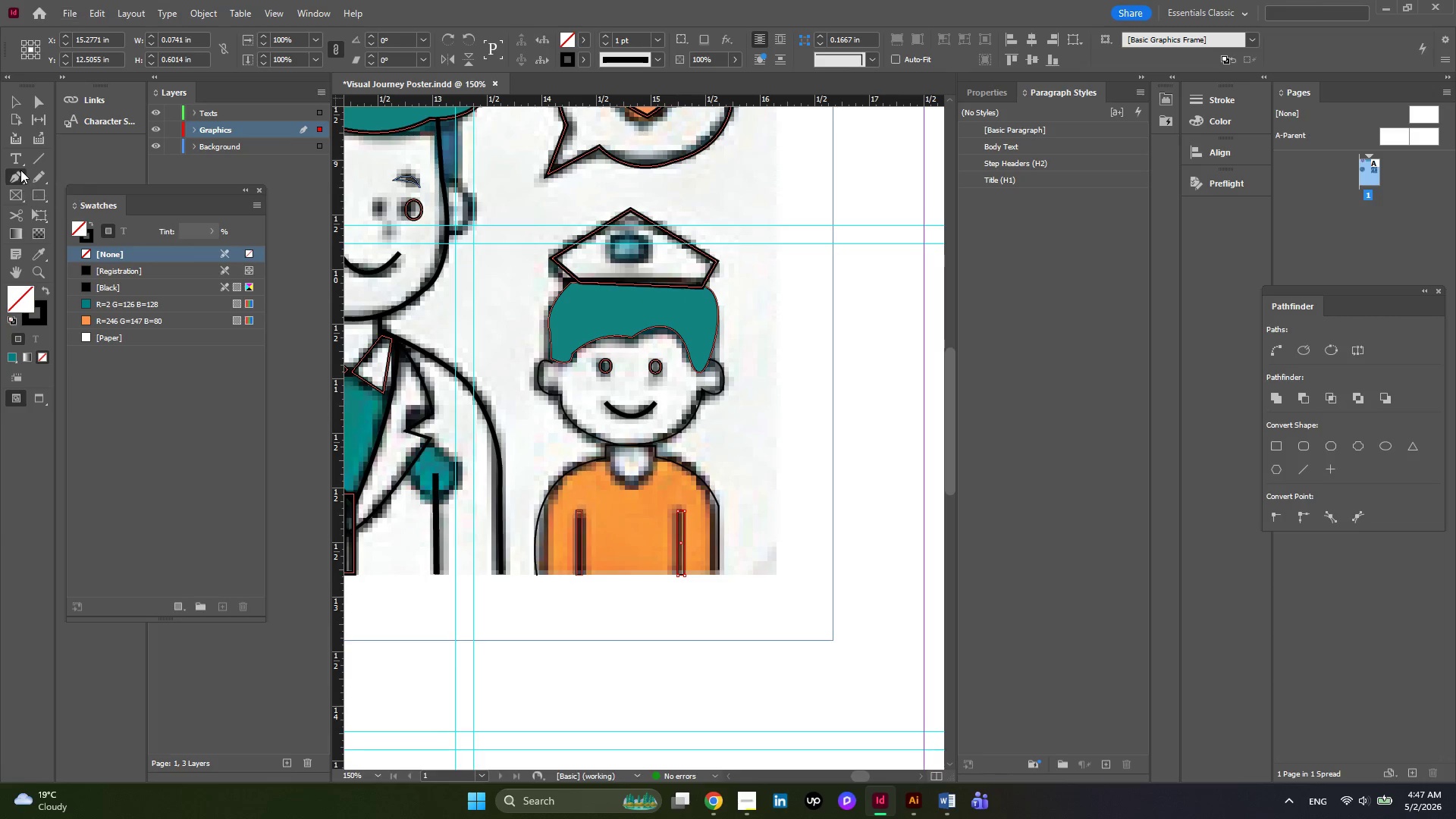 
left_click([20, 170])
 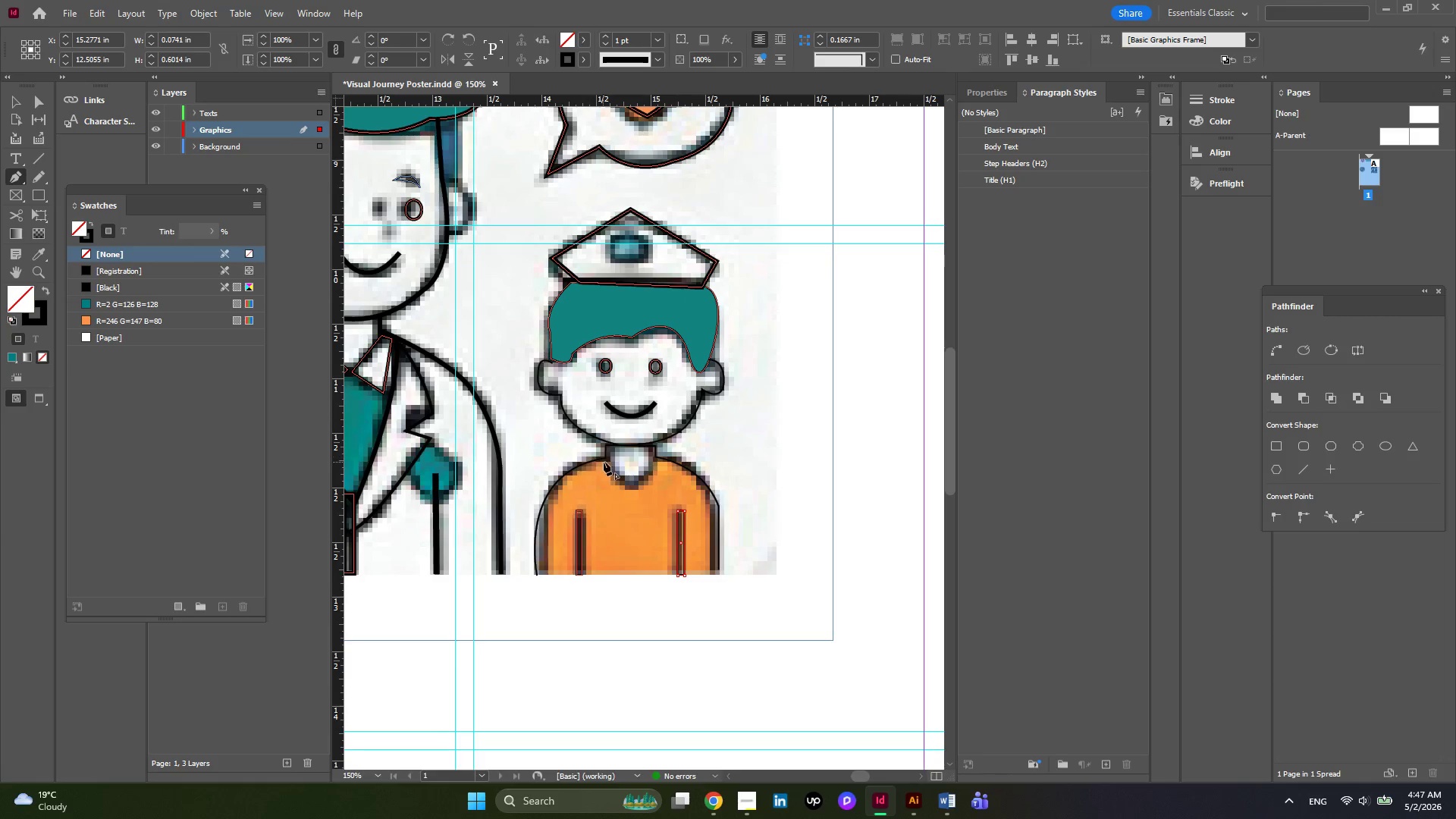 
key(Alt+AltLeft)
 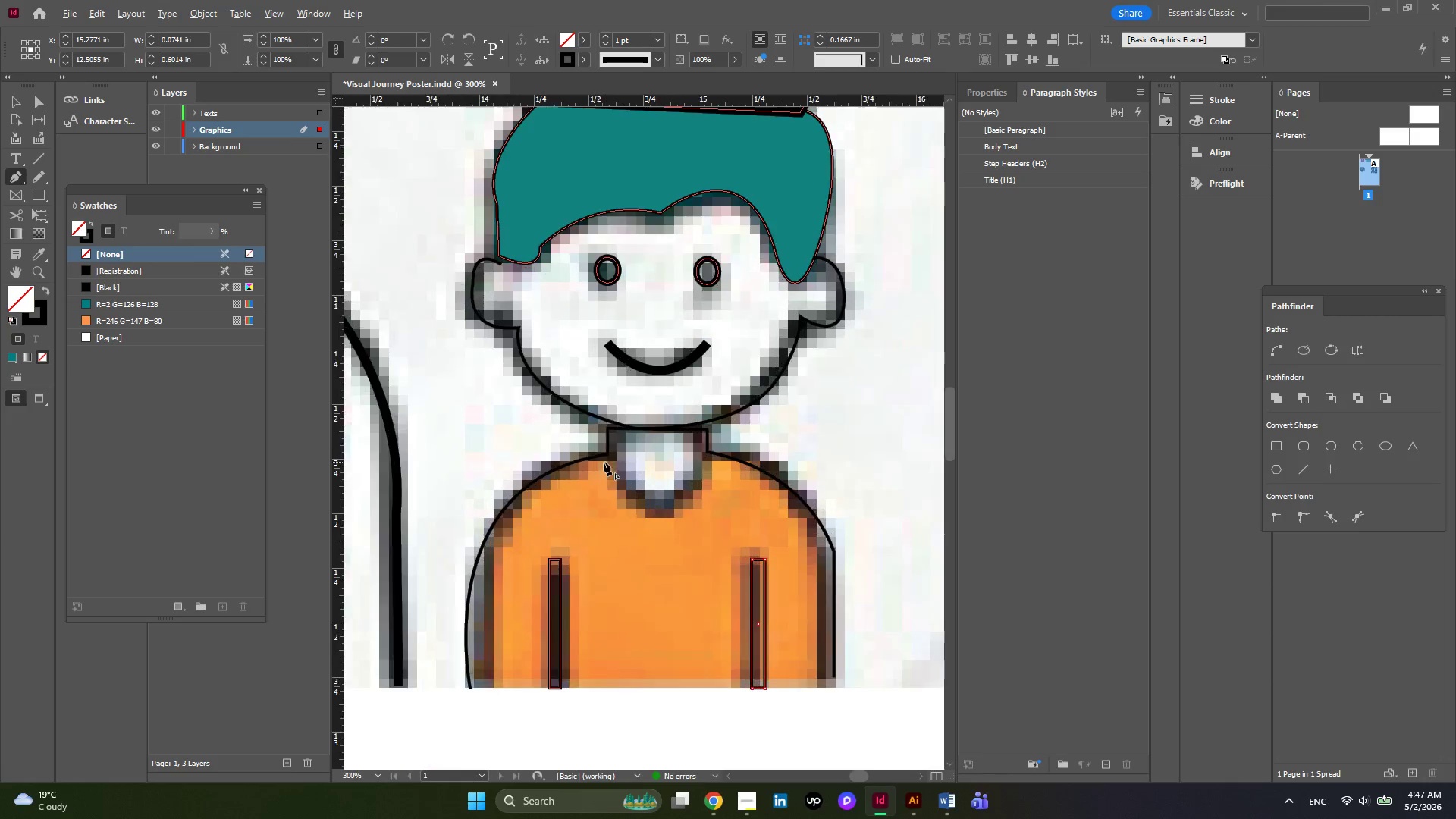 
scroll: coordinate [604, 462], scroll_direction: up, amount: 1.0
 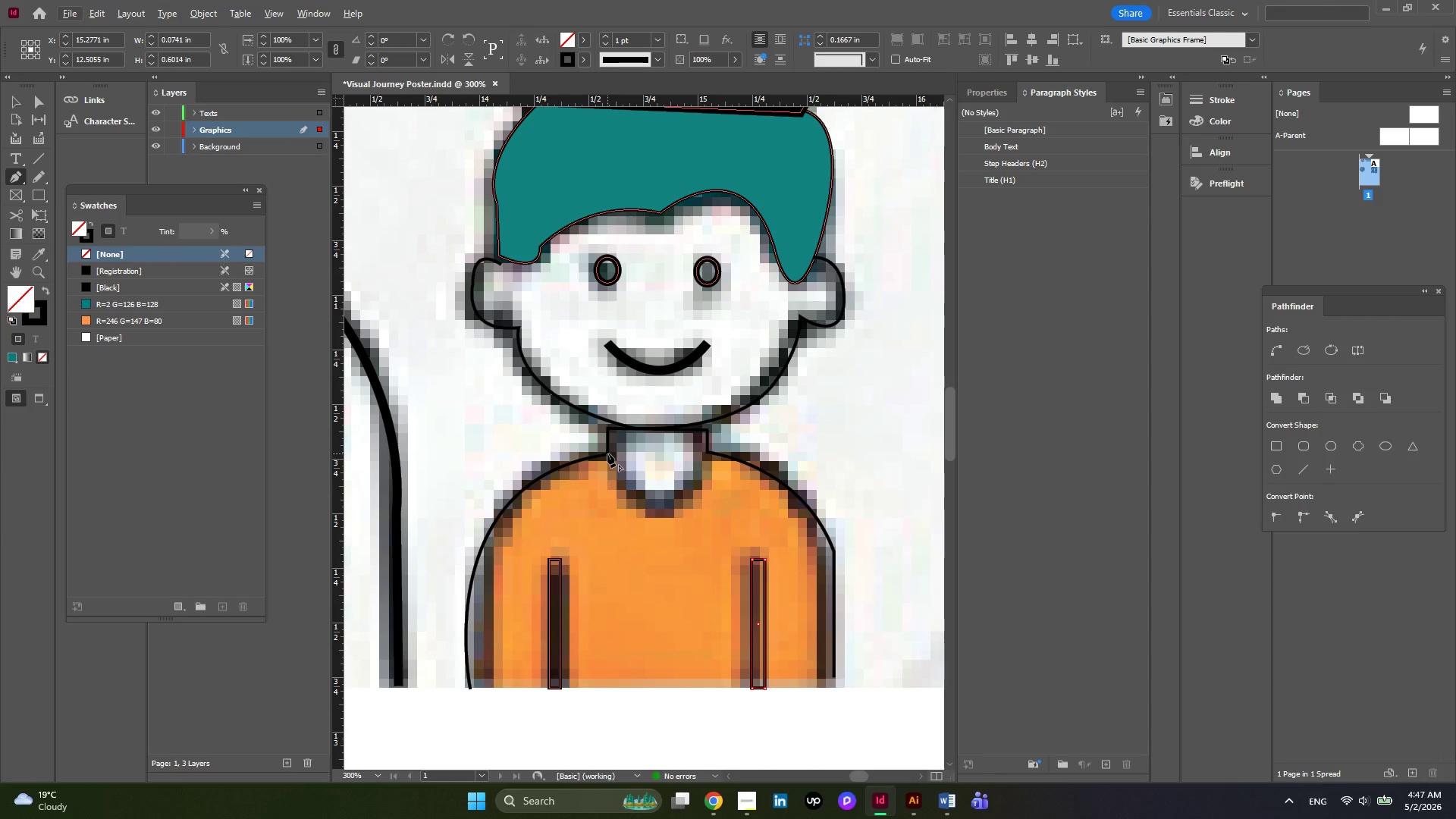 
left_click([607, 453])
 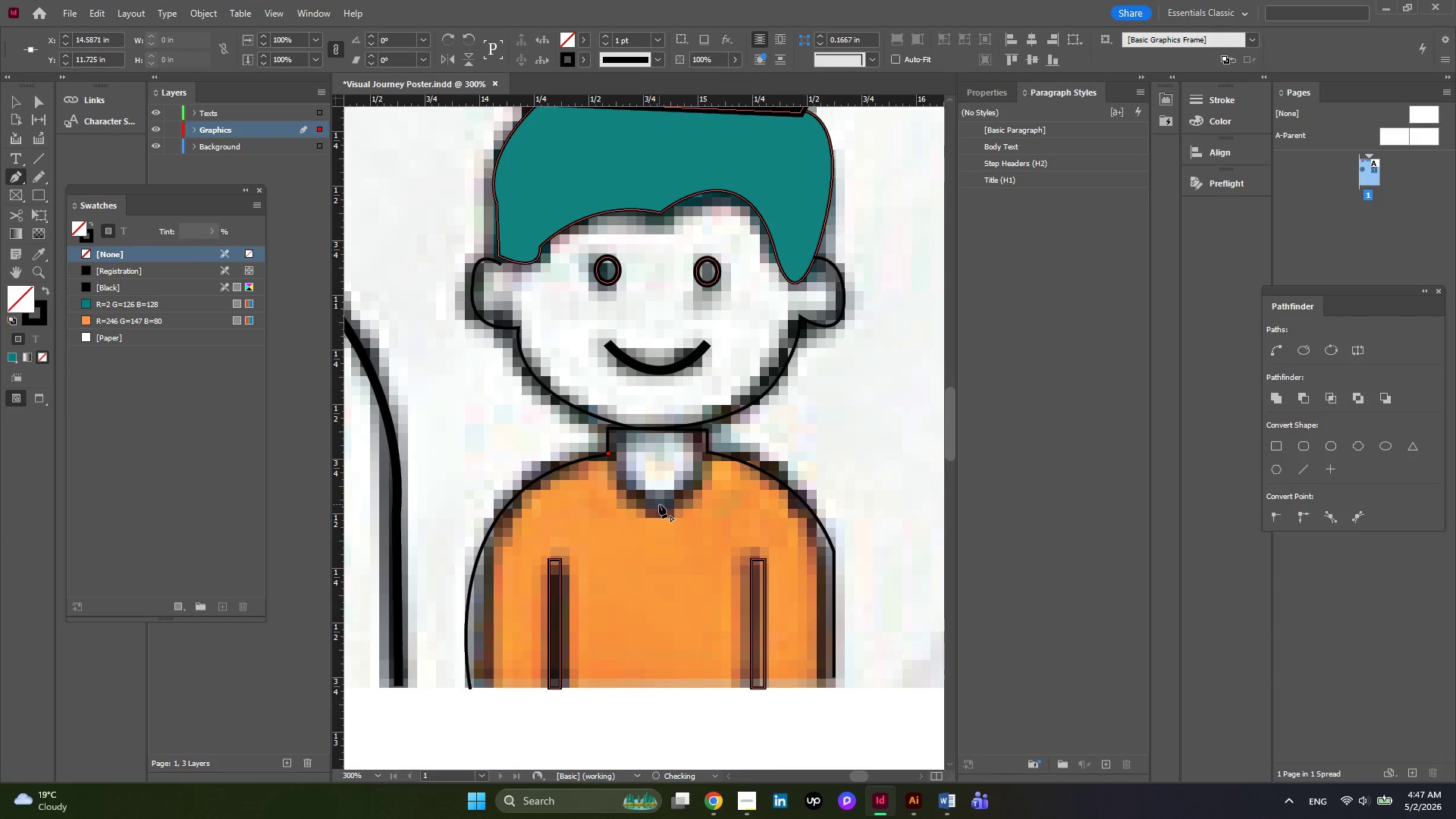 
left_click_drag(start_coordinate=[659, 504], to_coordinate=[713, 513])
 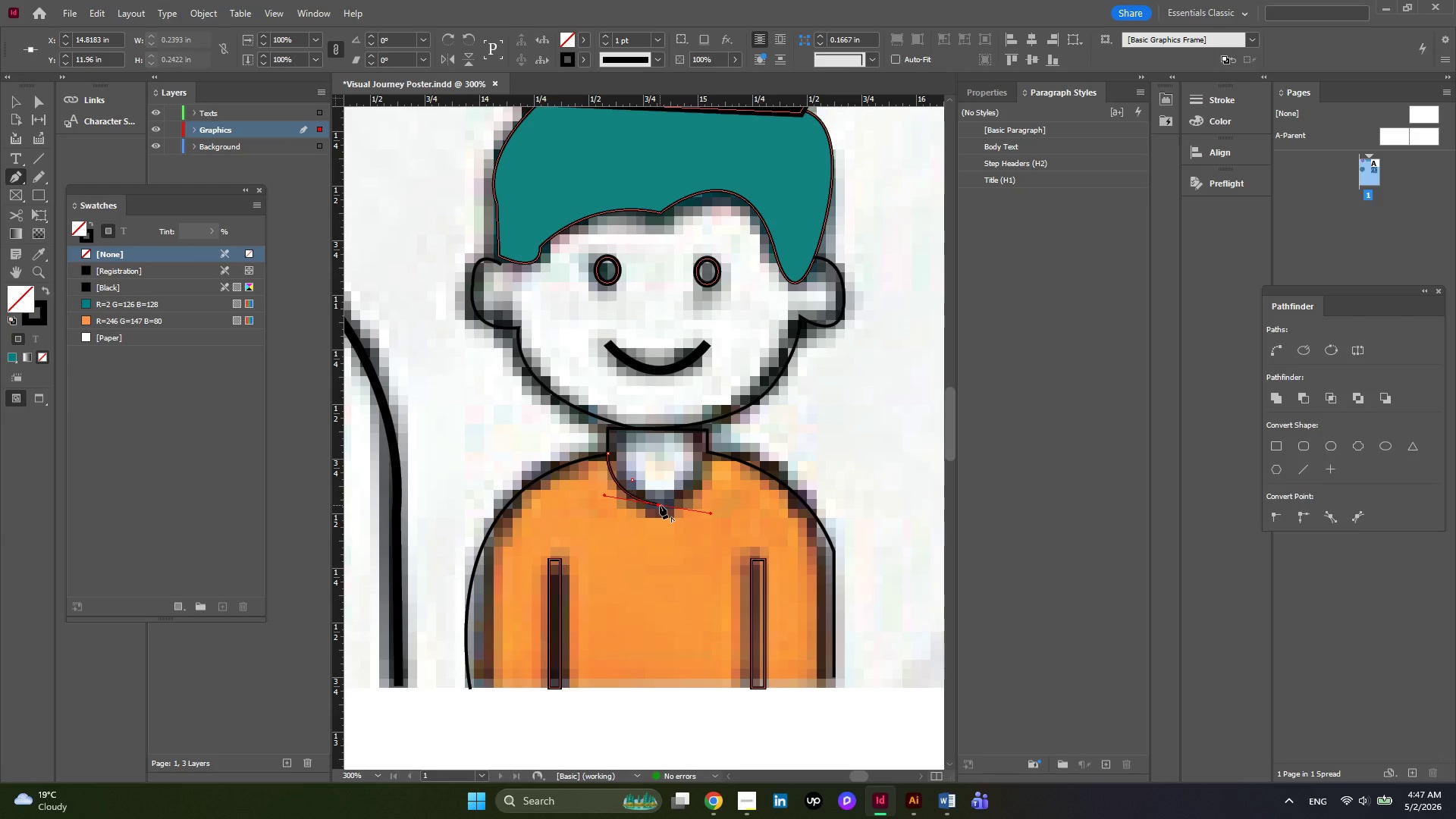 
left_click([660, 505])
 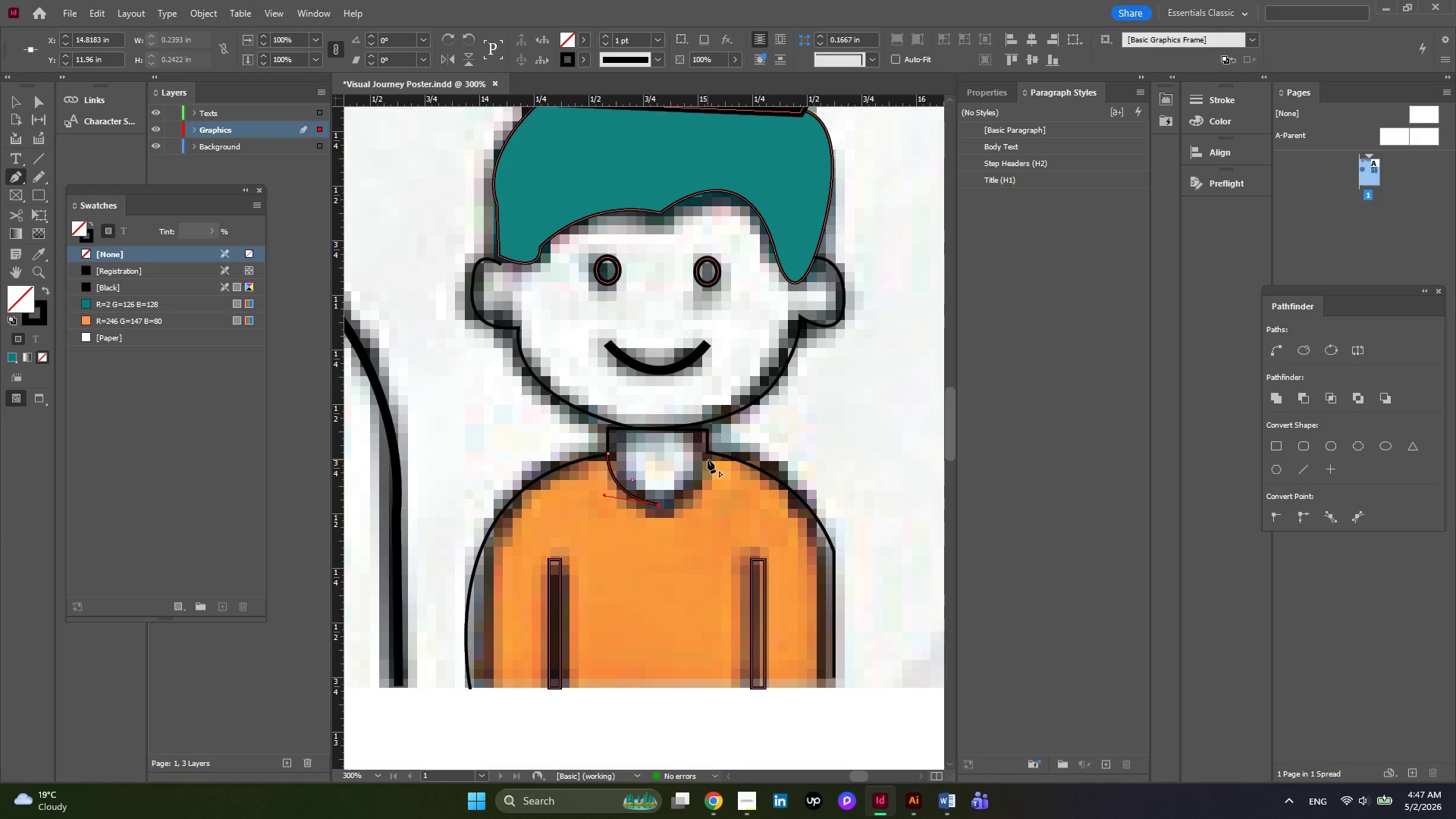 
left_click_drag(start_coordinate=[708, 460], to_coordinate=[700, 422])
 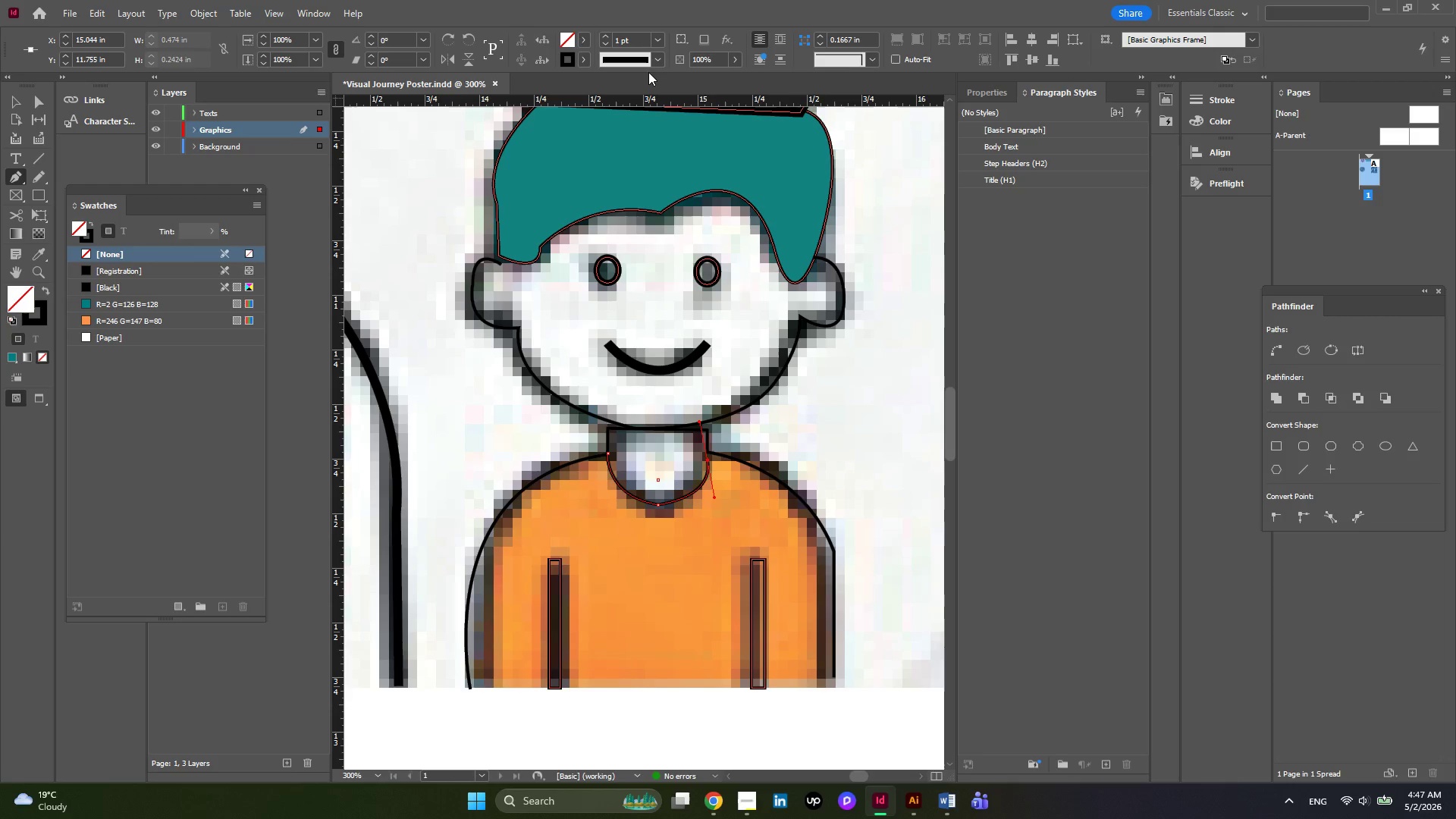 
left_click([657, 46])
 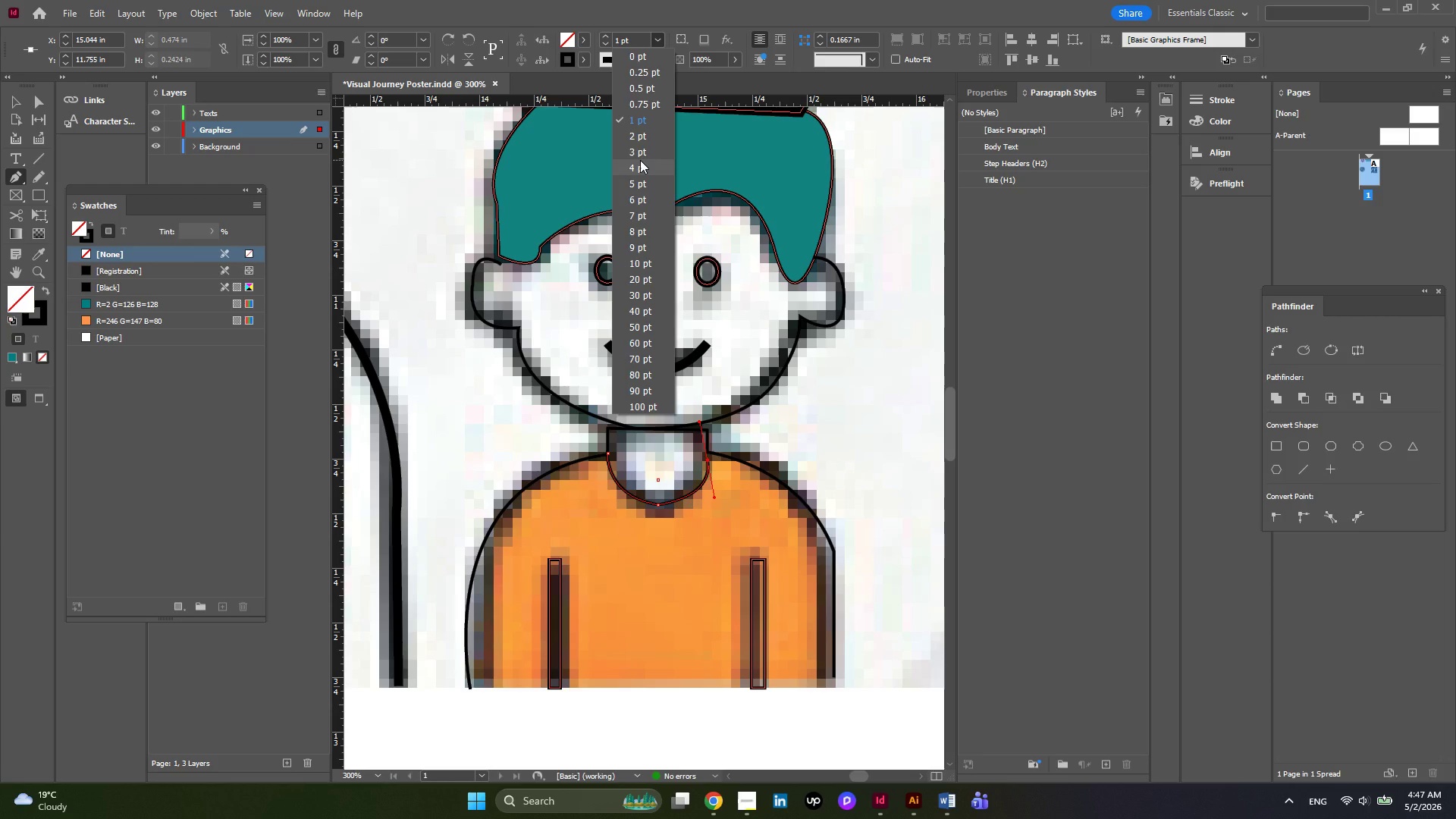 
left_click([640, 160])
 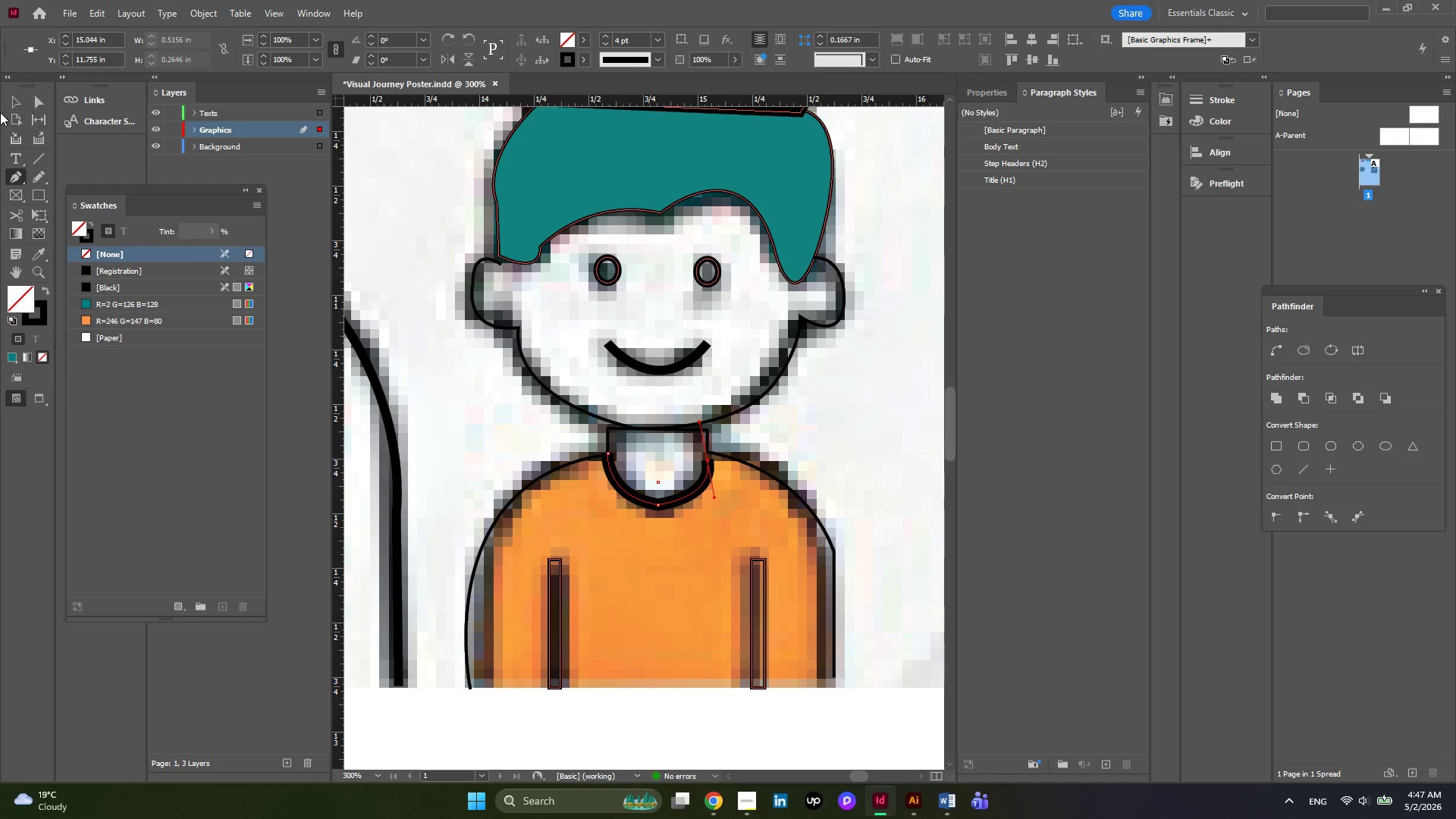 
left_click([8, 106])
 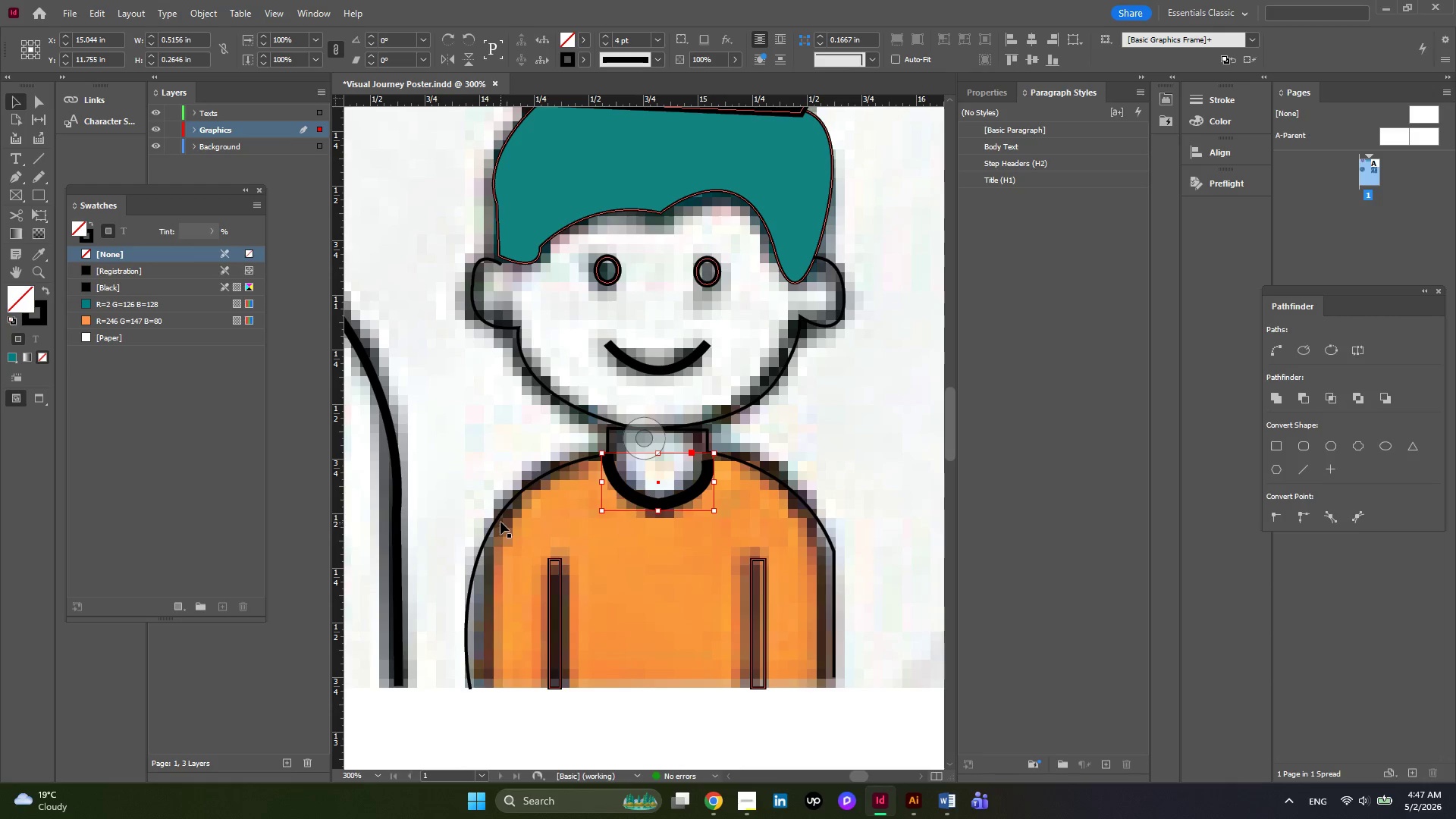 
left_click([499, 514])
 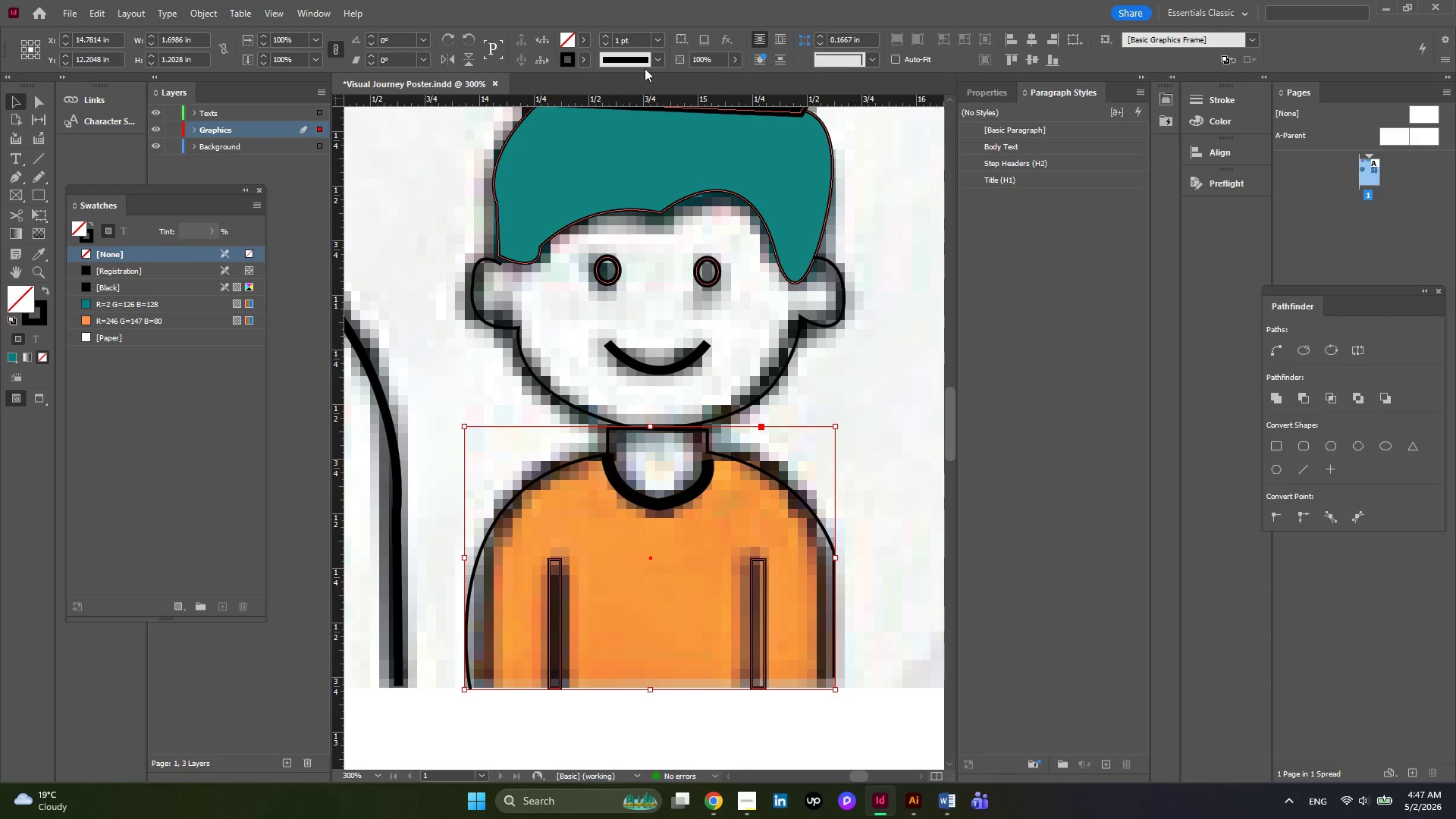 
left_click([661, 41])
 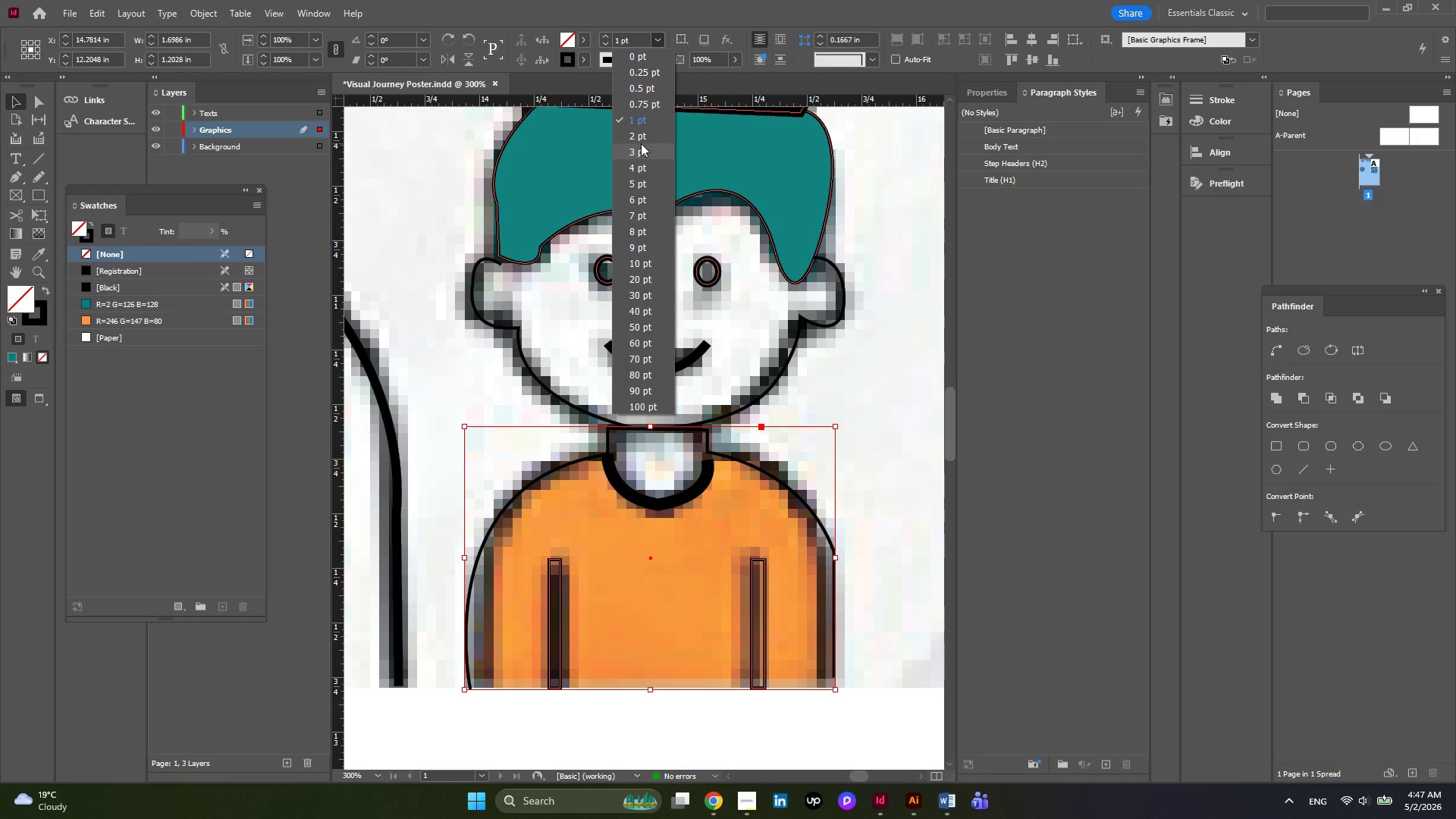 
left_click([641, 143])
 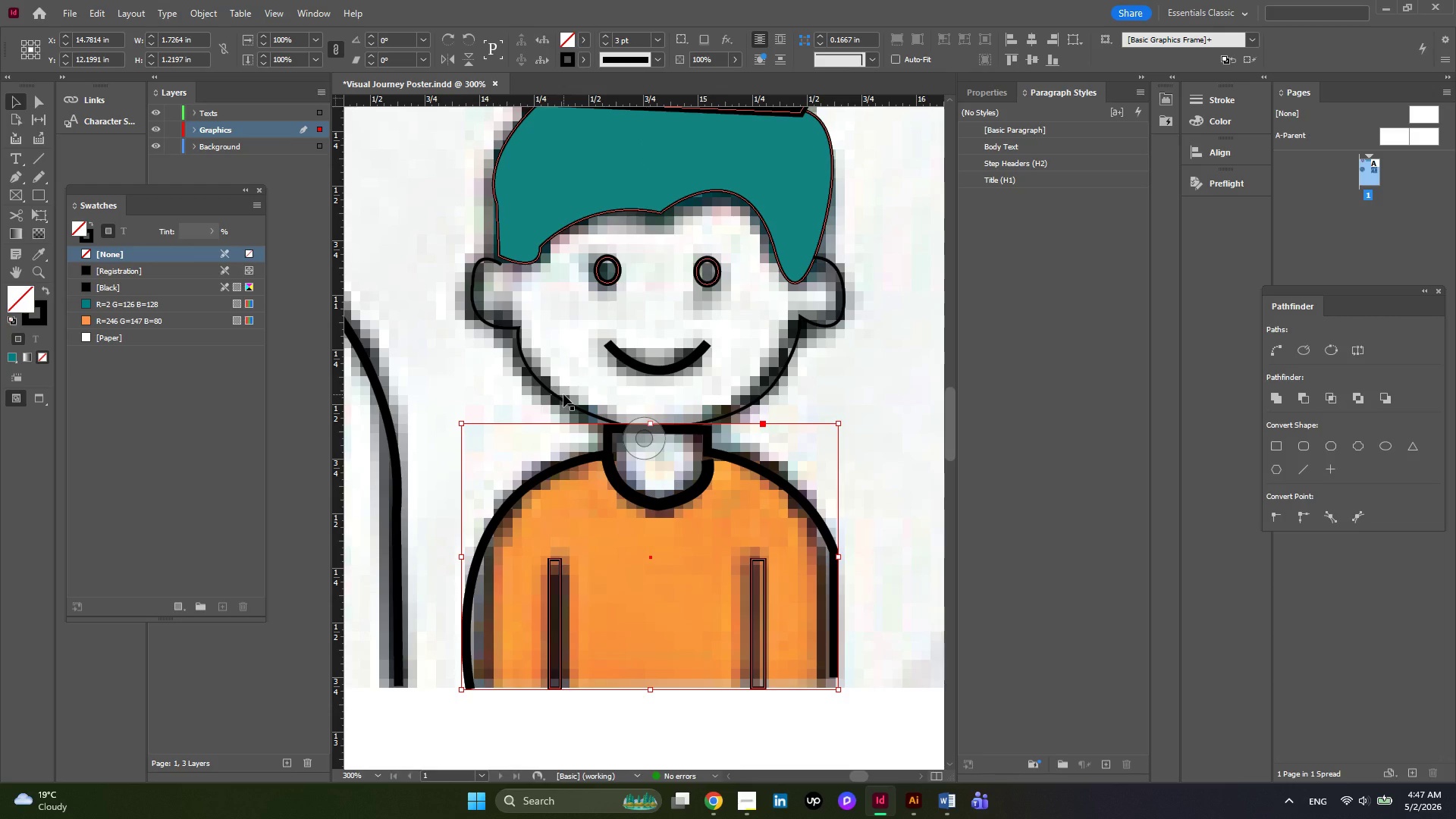 
left_click([563, 400])
 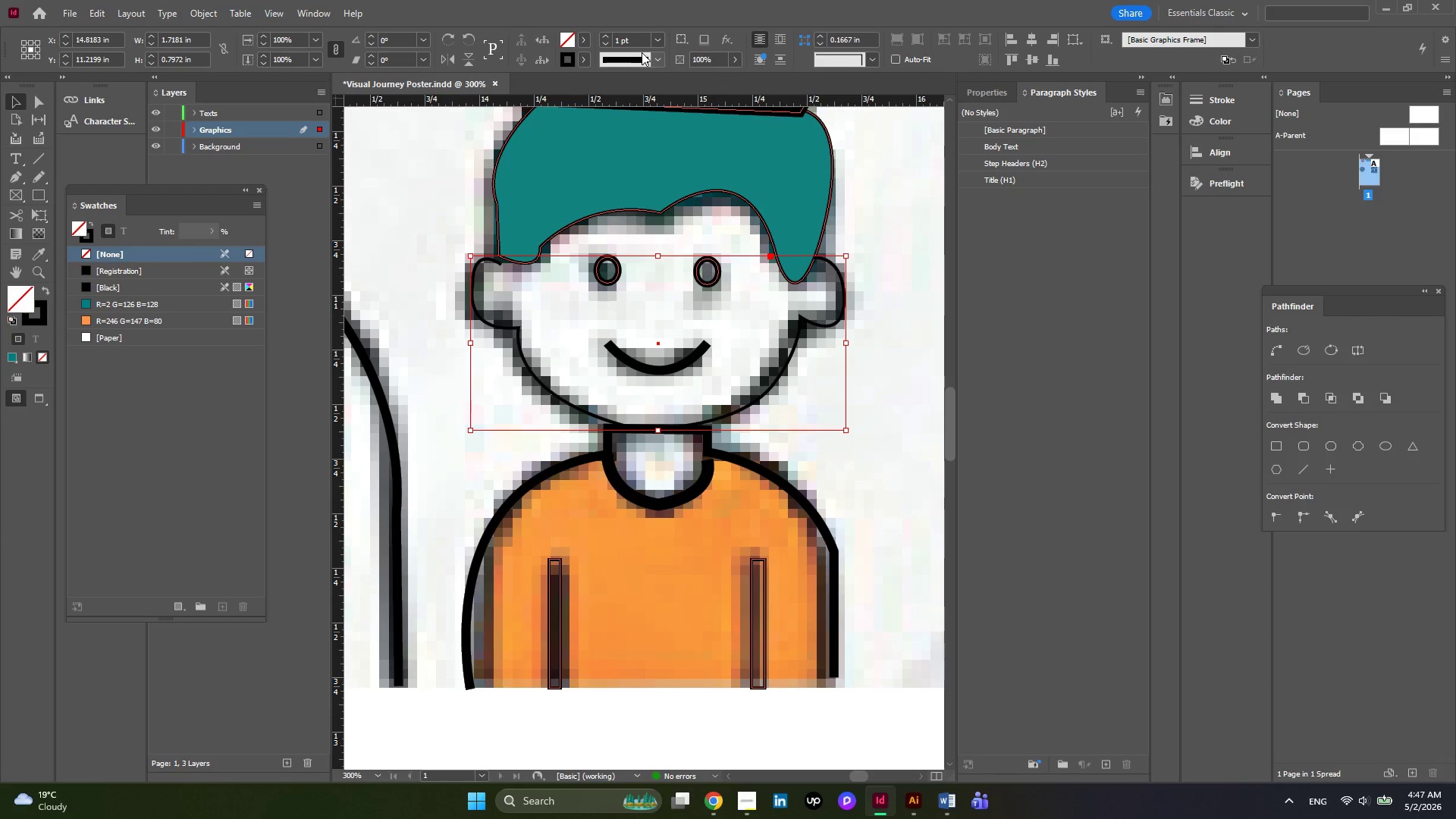 
left_click([654, 38])
 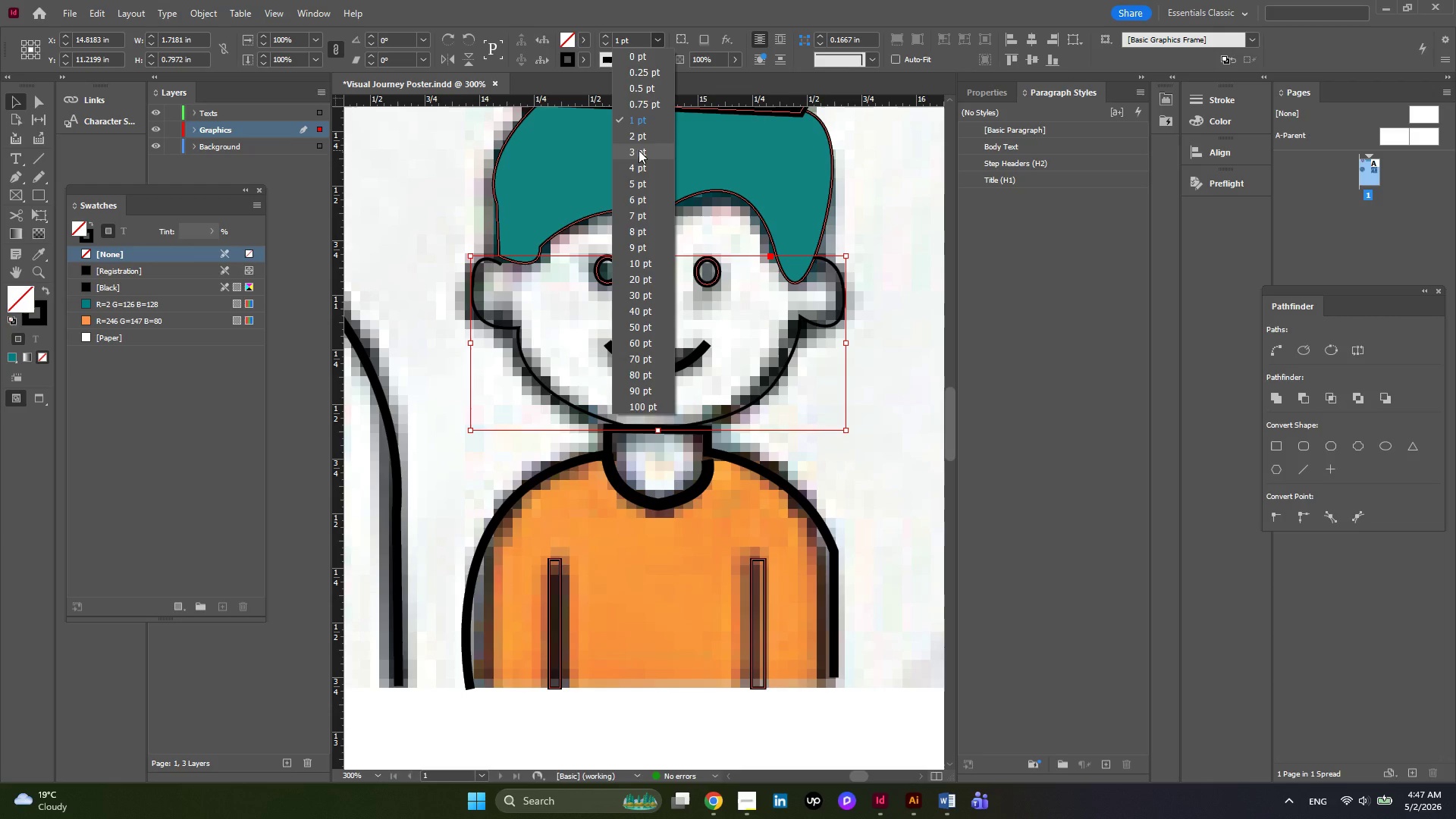 
left_click([639, 150])
 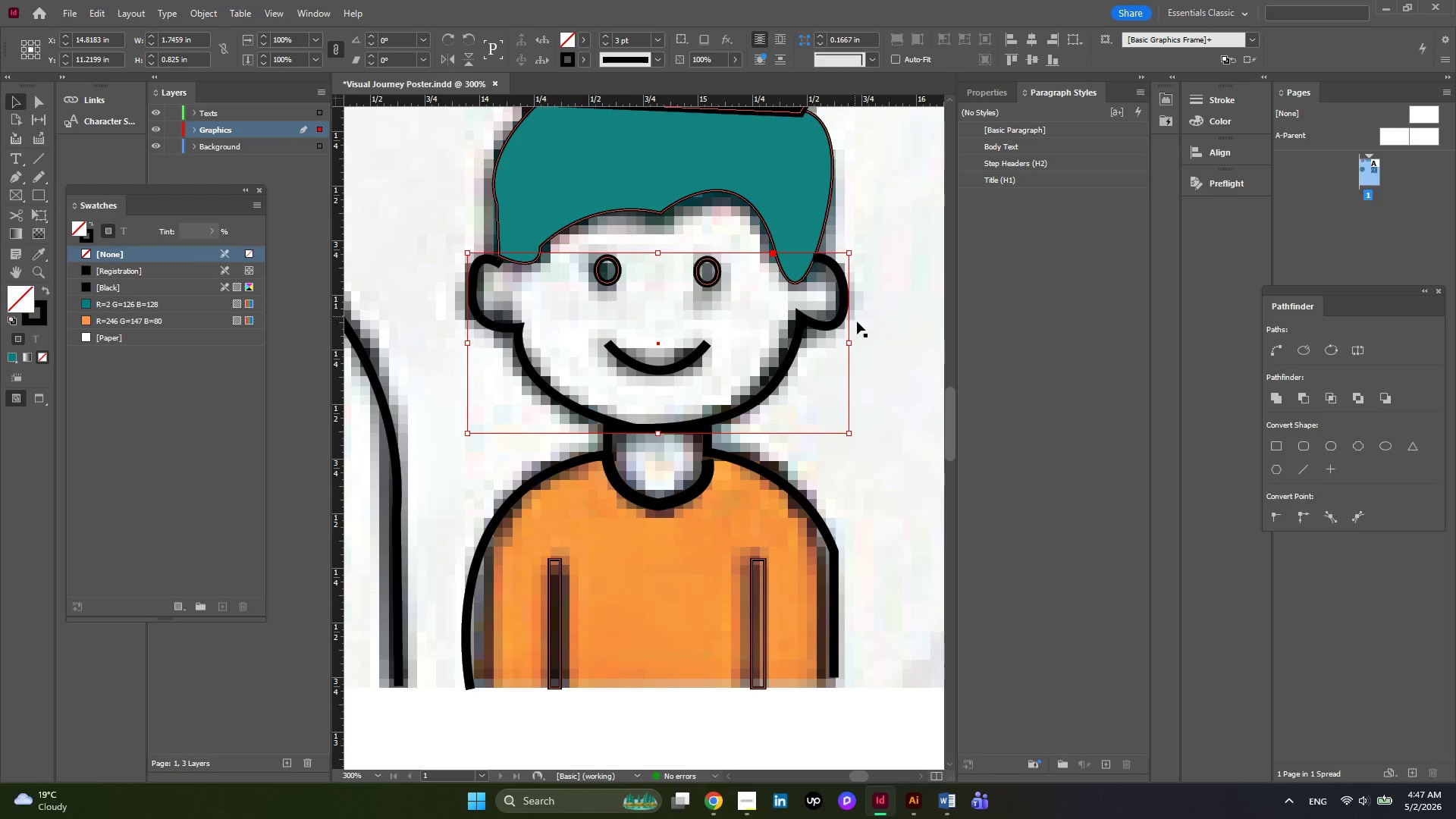 
left_click([867, 339])
 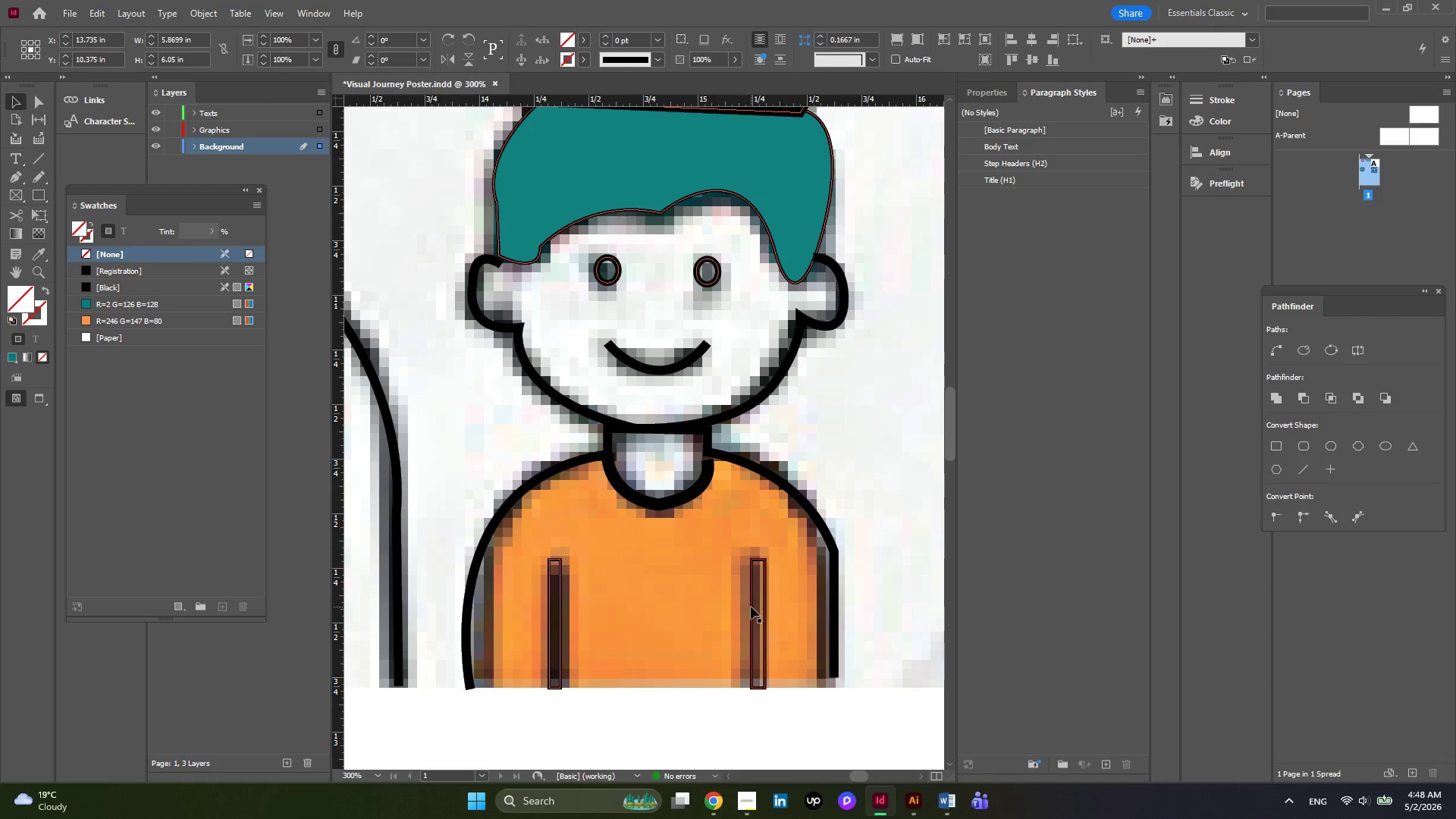 
left_click([766, 614])
 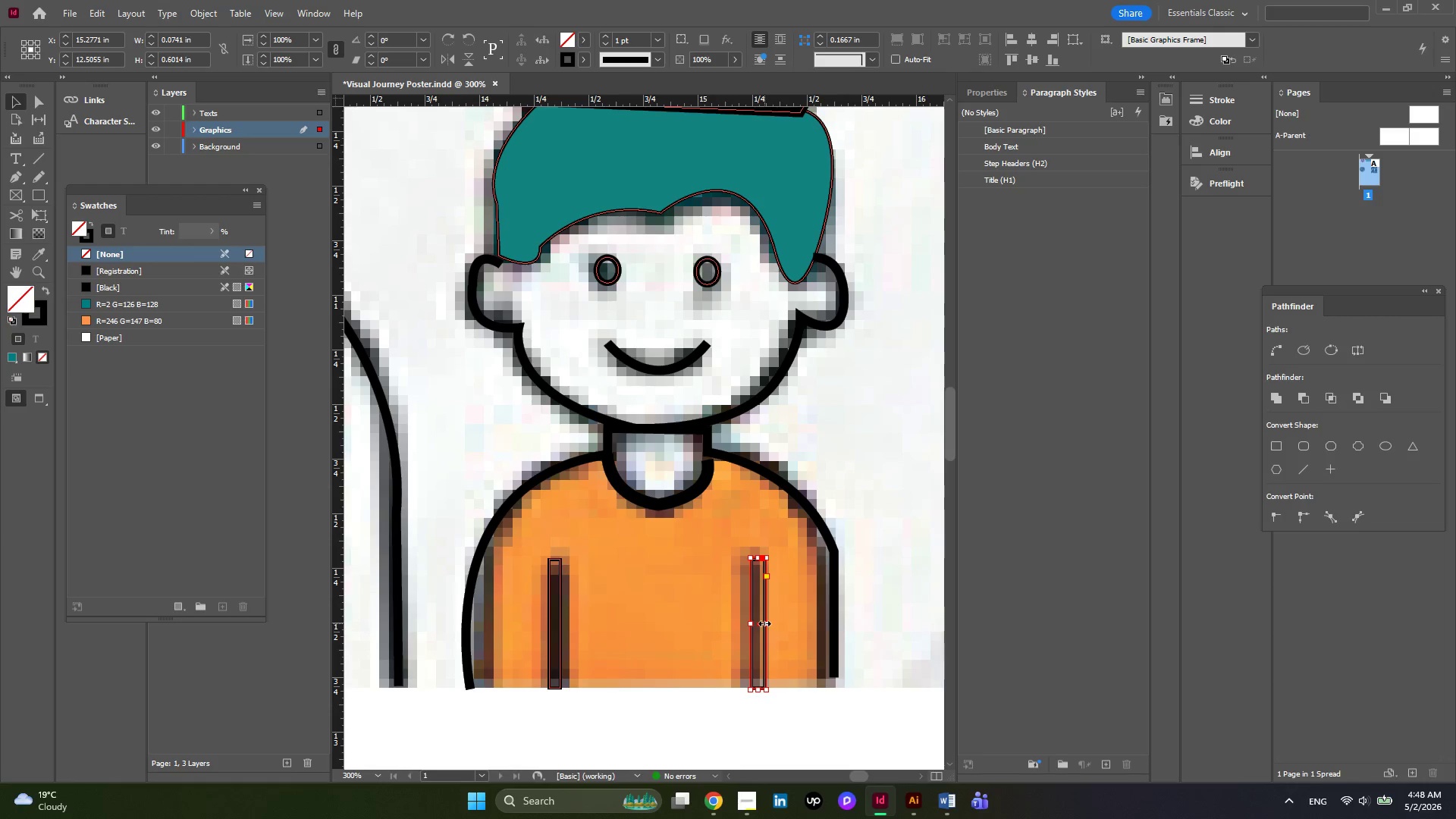 
left_click_drag(start_coordinate=[764, 623], to_coordinate=[760, 630])
 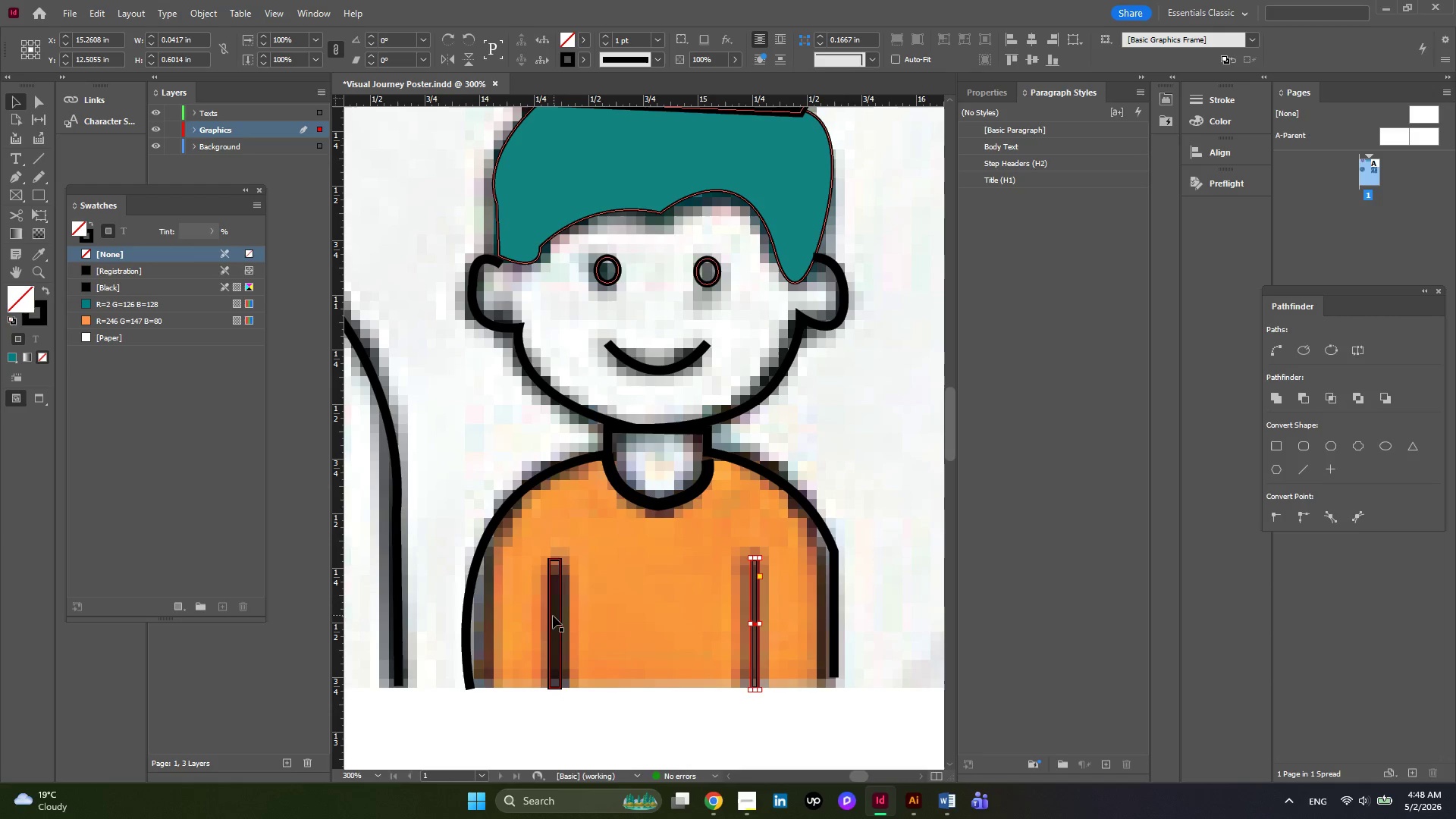 
left_click([552, 617])
 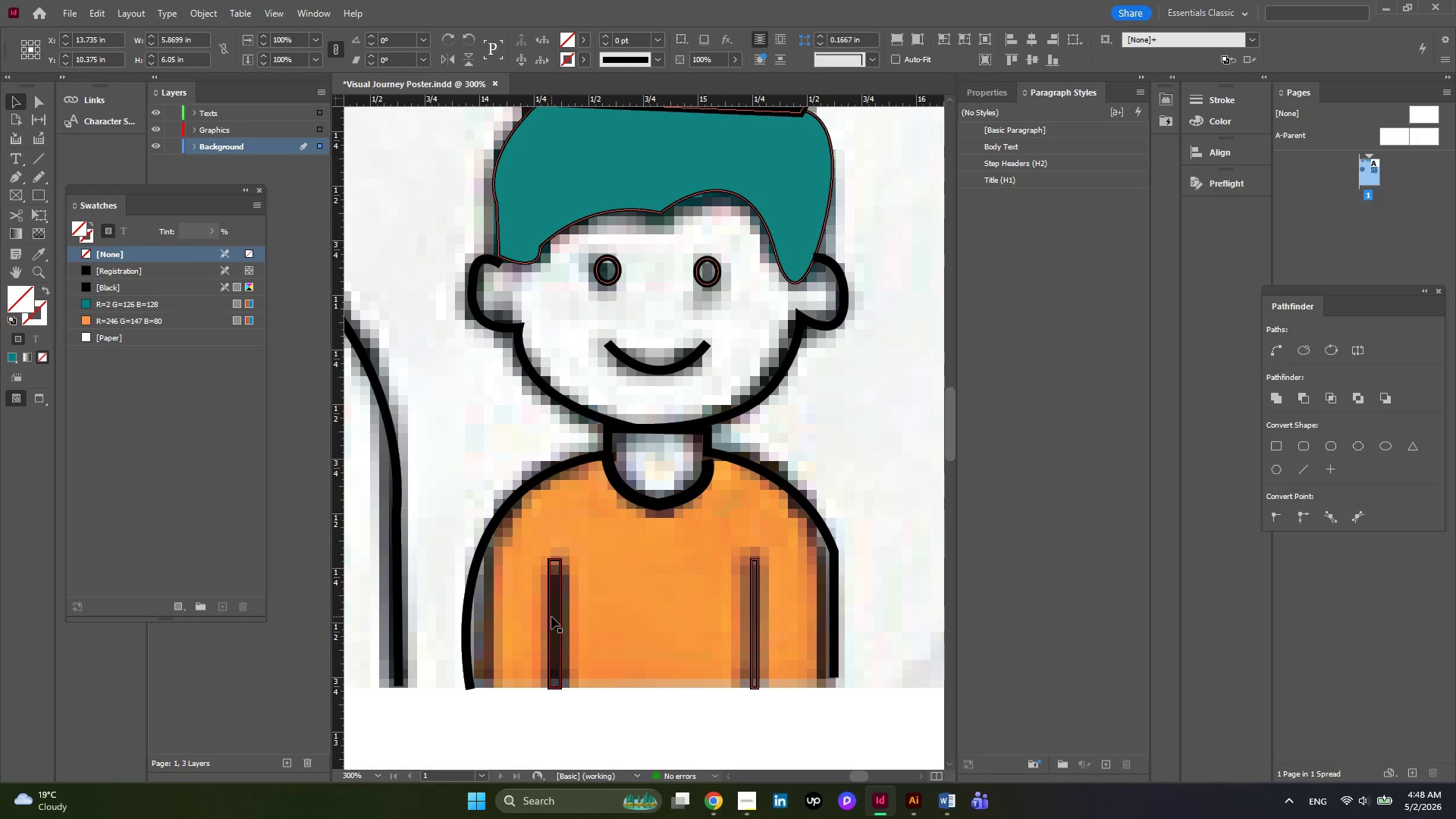 
left_click([551, 617])
 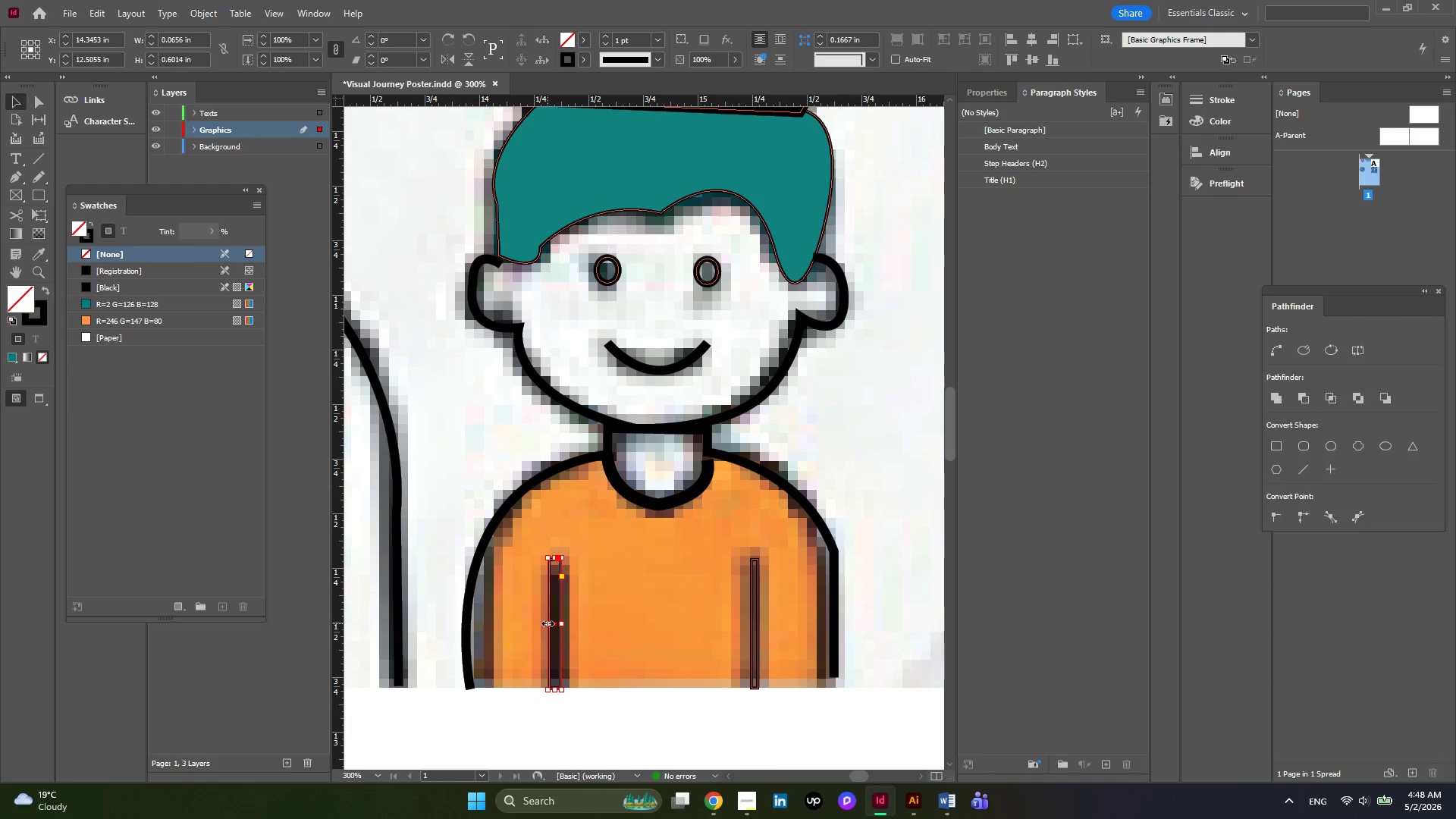 
left_click_drag(start_coordinate=[548, 623], to_coordinate=[558, 628])
 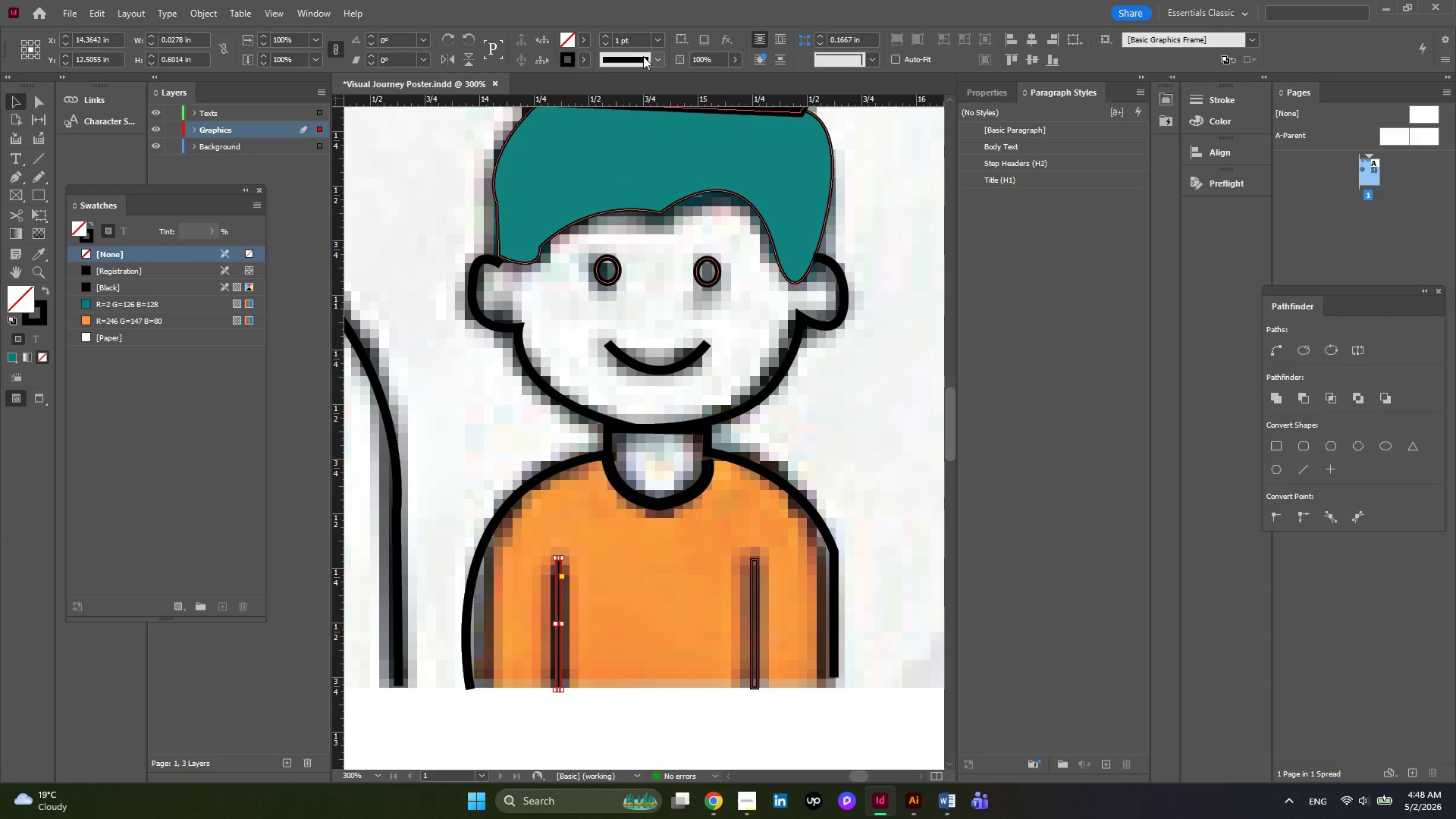 
left_click([658, 40])
 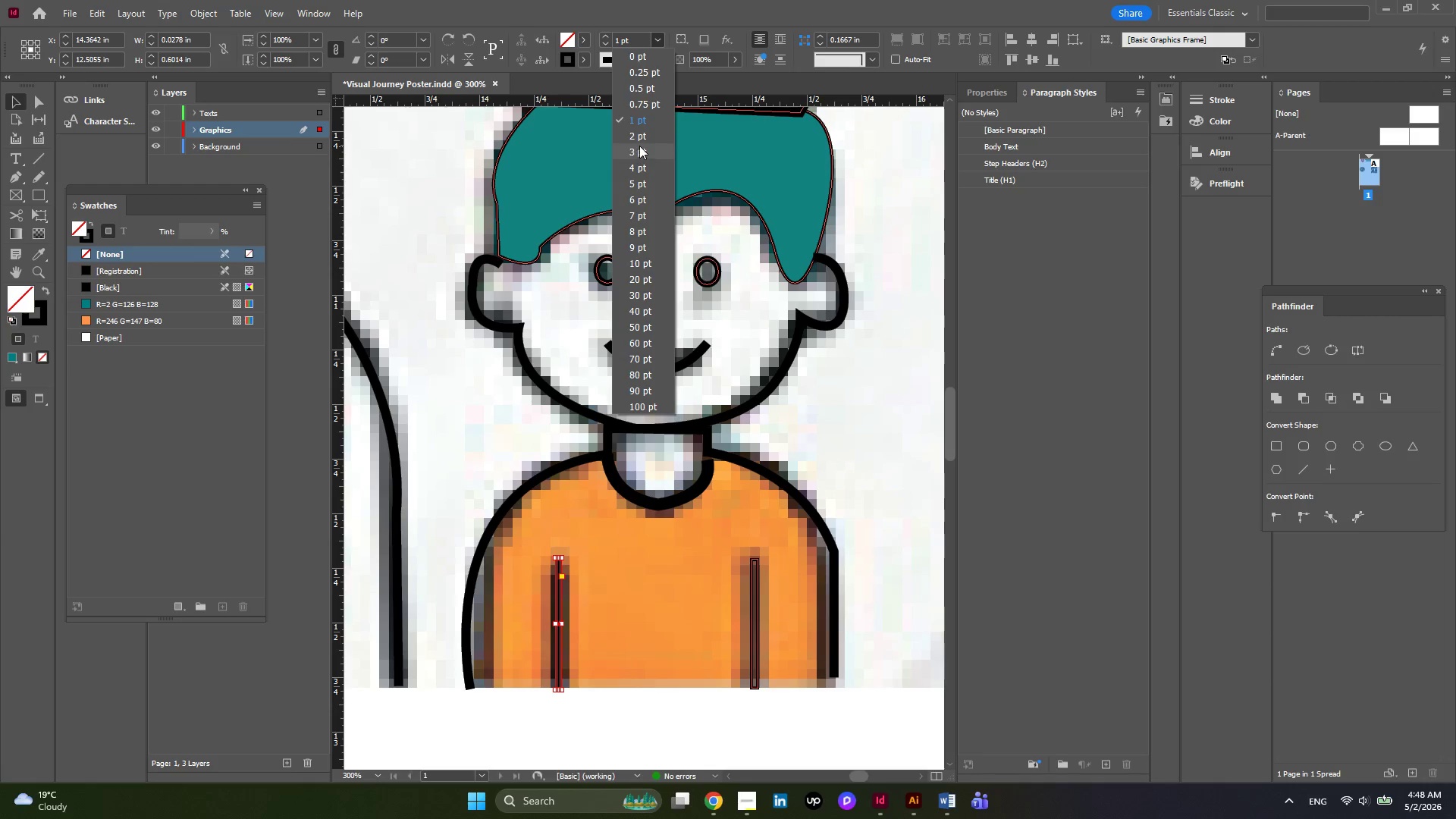 
left_click([639, 136])
 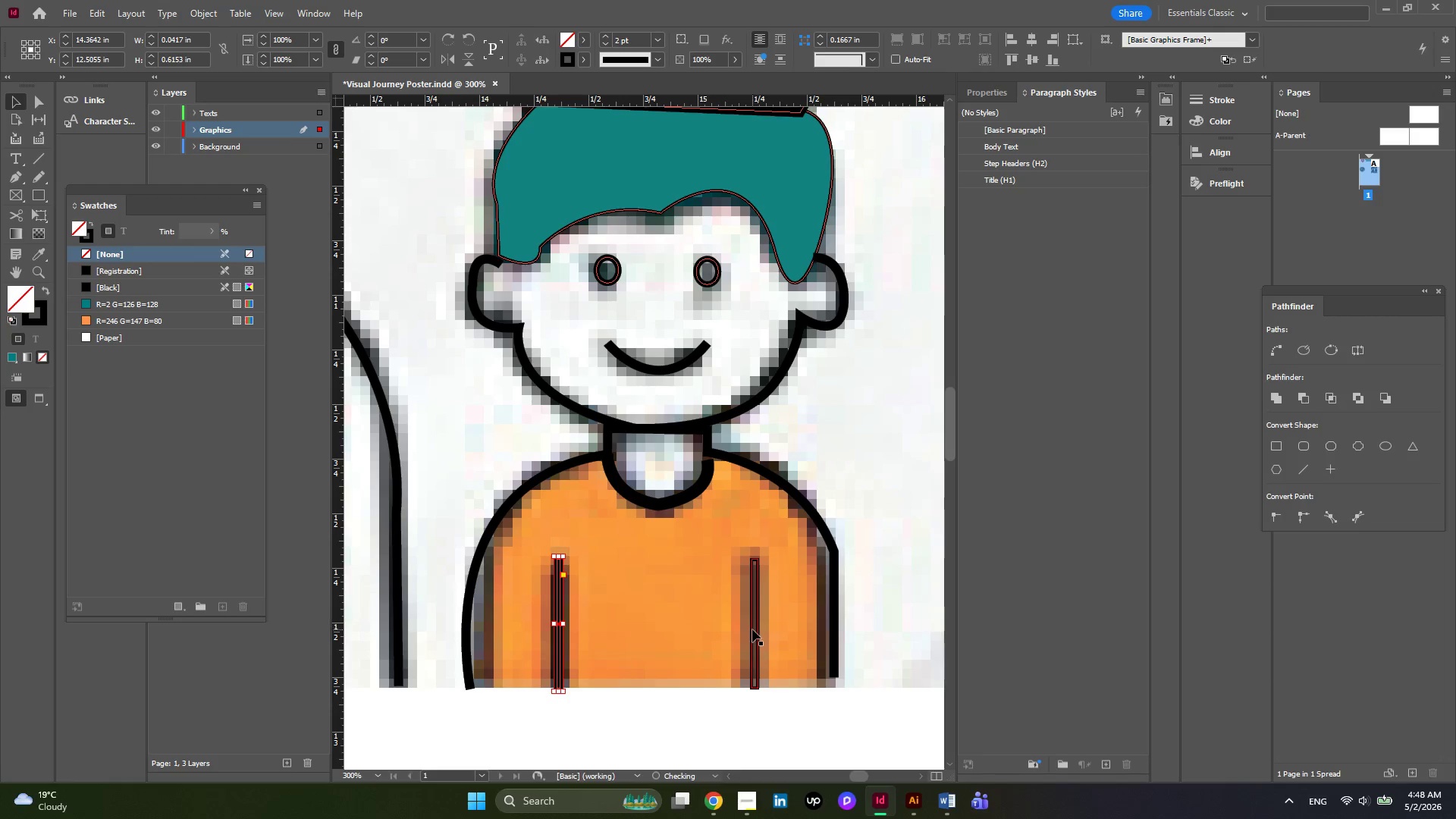 
left_click([752, 629])
 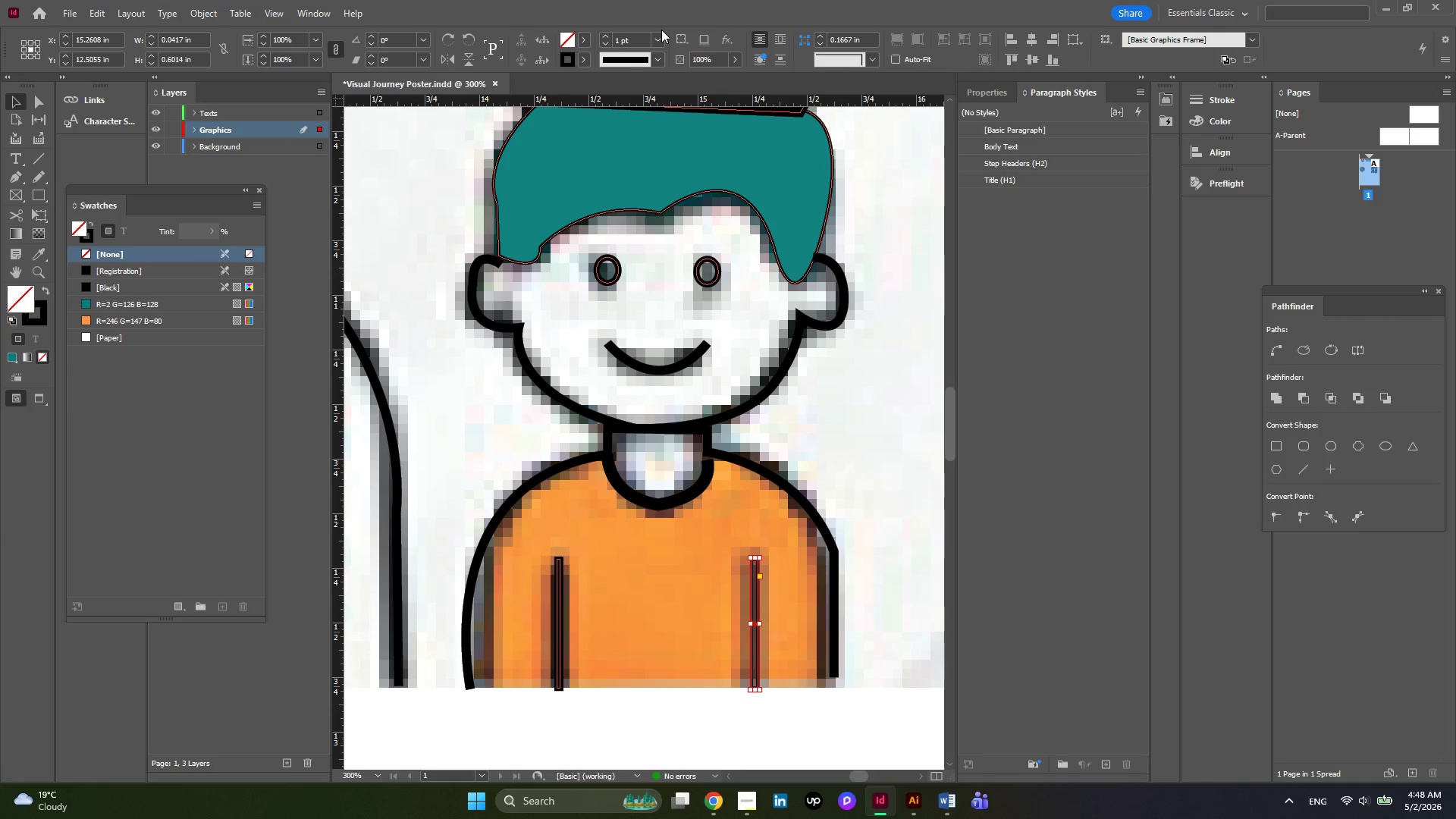 
left_click([661, 34])
 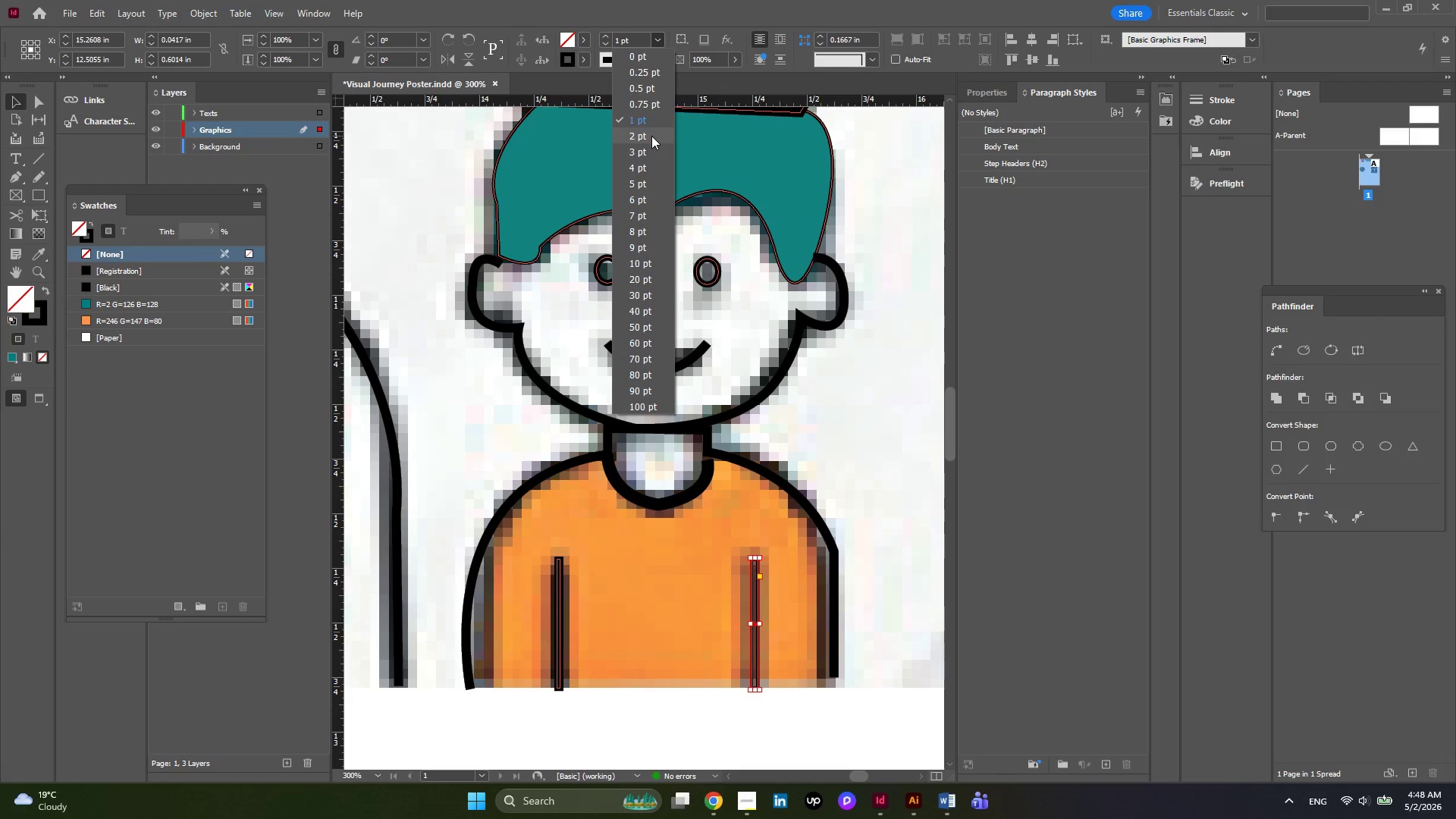 
left_click([651, 136])
 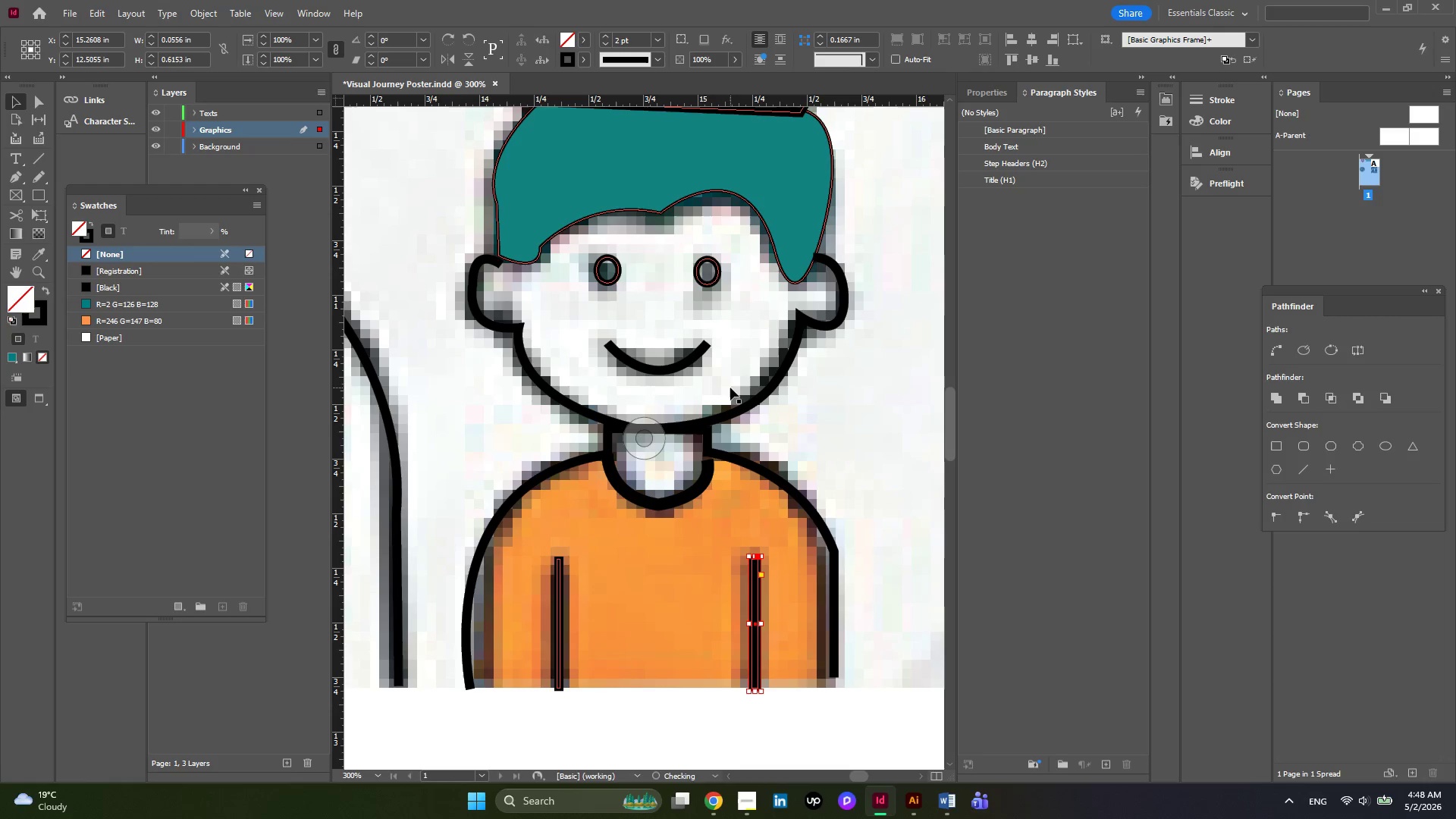 
hold_key(key=AltLeft, duration=0.5)
hold_key(key=AltLeft, duration=0.5)
scroll: coordinate [730, 388], scroll_direction: down, amount: 1.0
 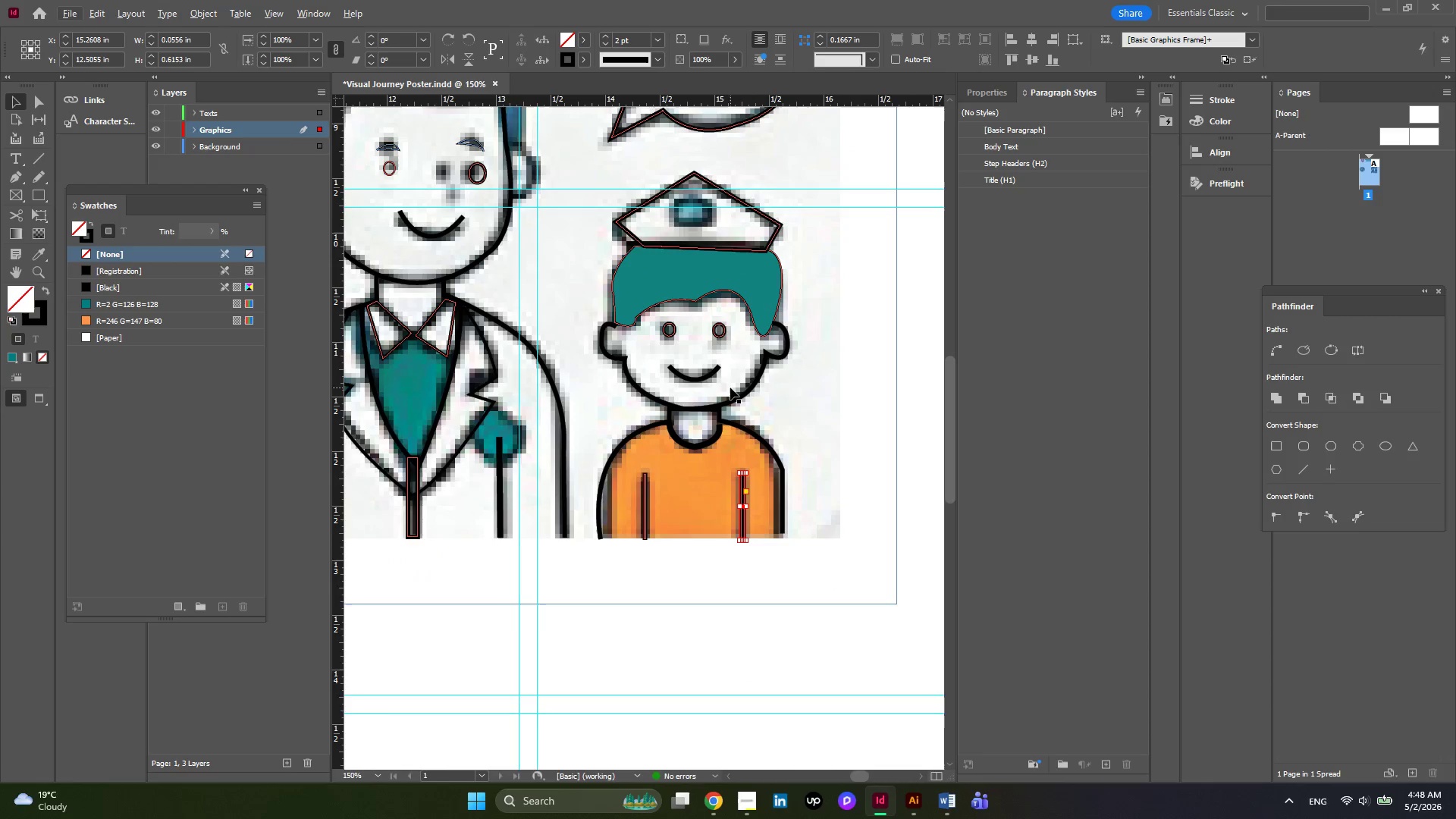 
hold_key(key=AltLeft, duration=0.34)
 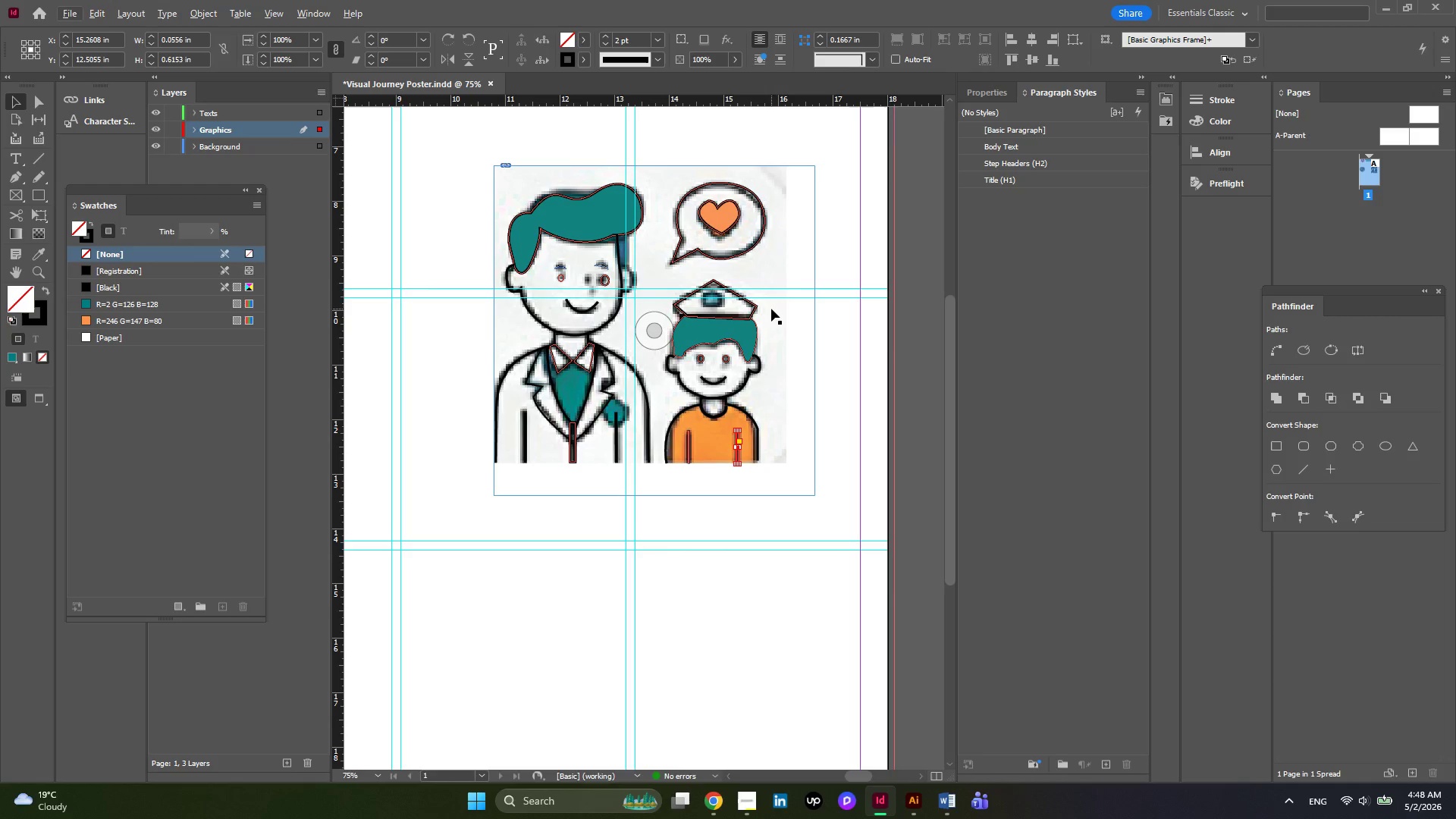 
left_click_drag(start_coordinate=[771, 309], to_coordinate=[789, 617])
 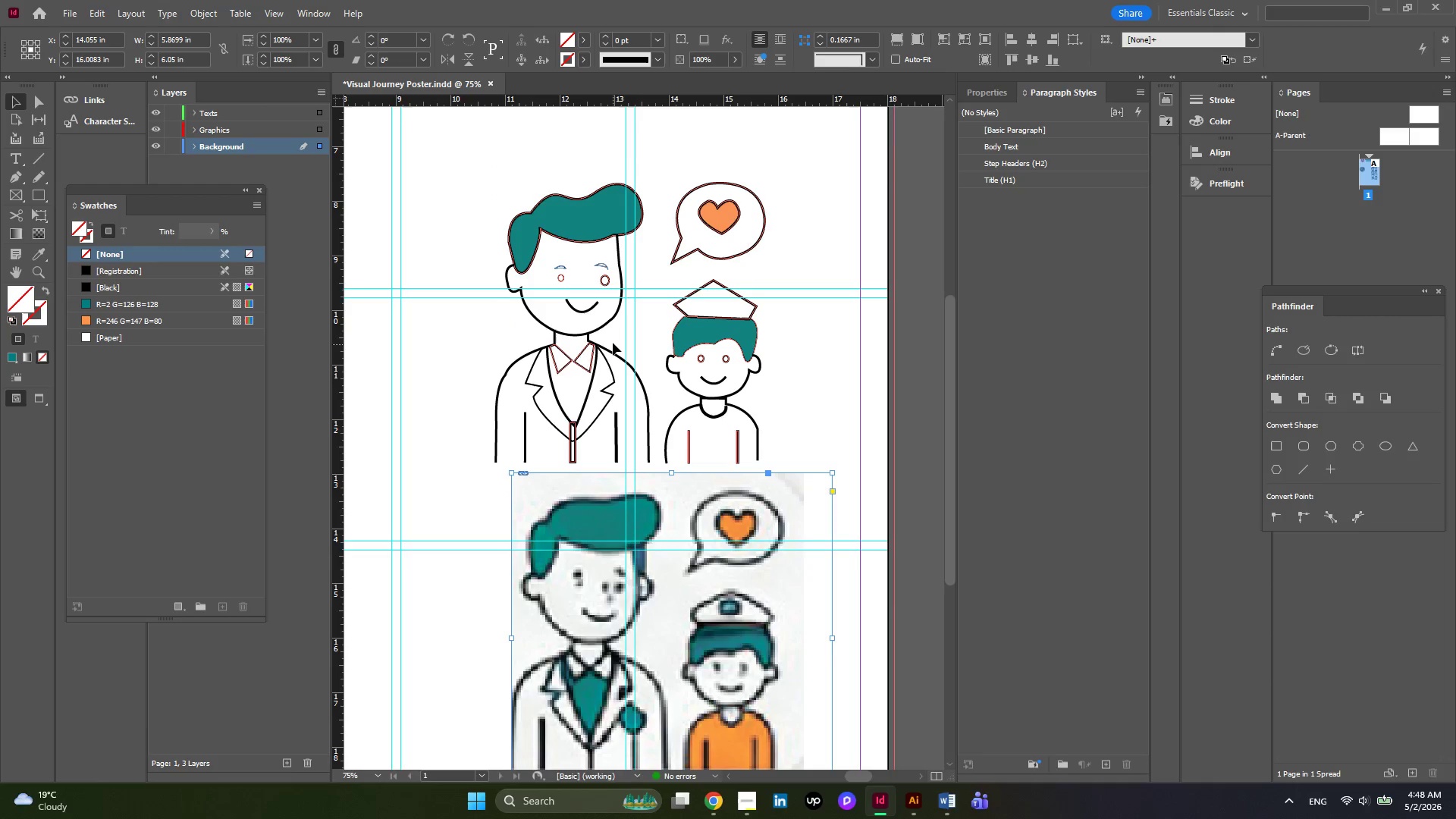 
key(Alt+AltLeft)
 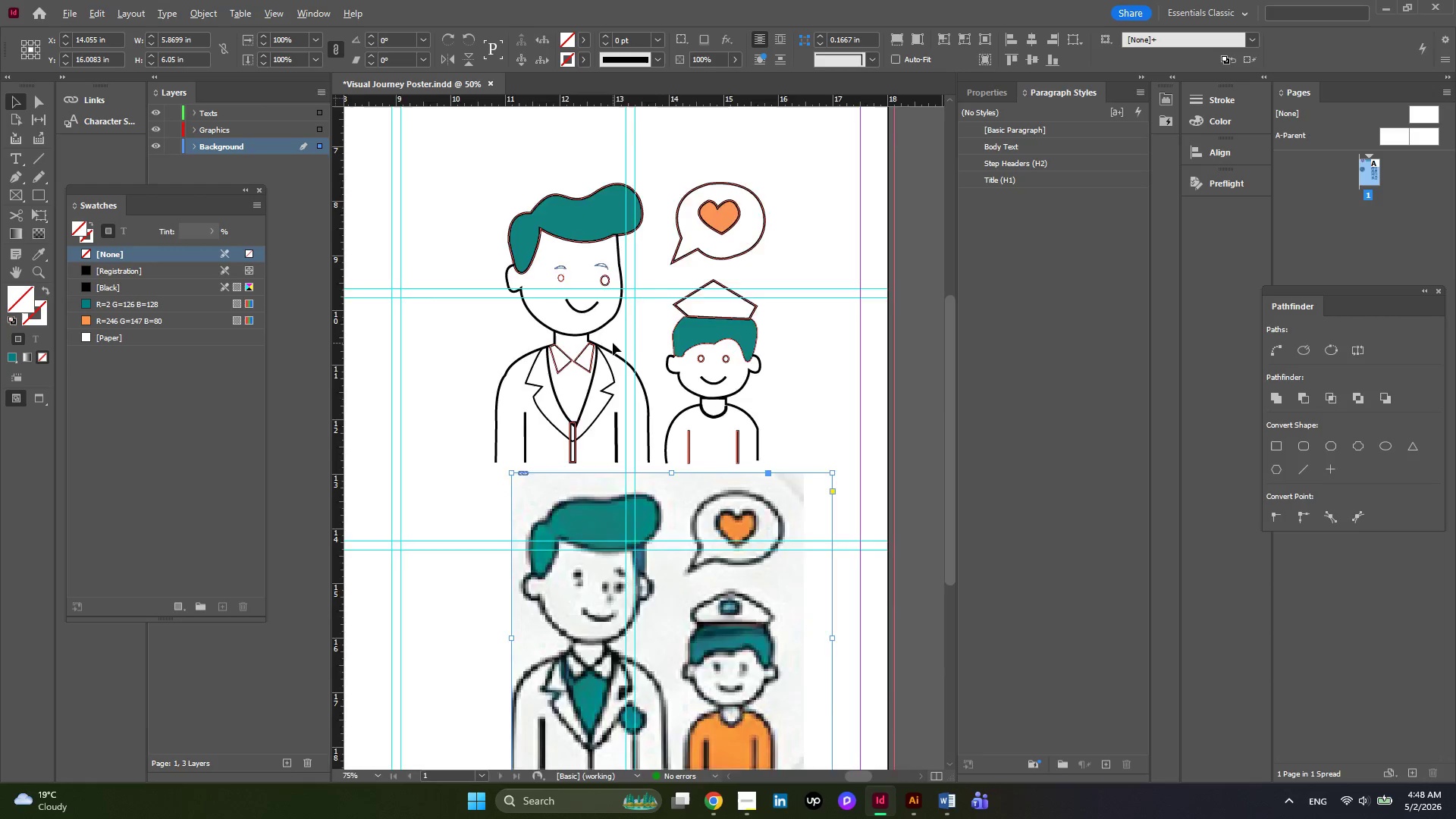 
scroll: coordinate [613, 343], scroll_direction: down, amount: 1.0
 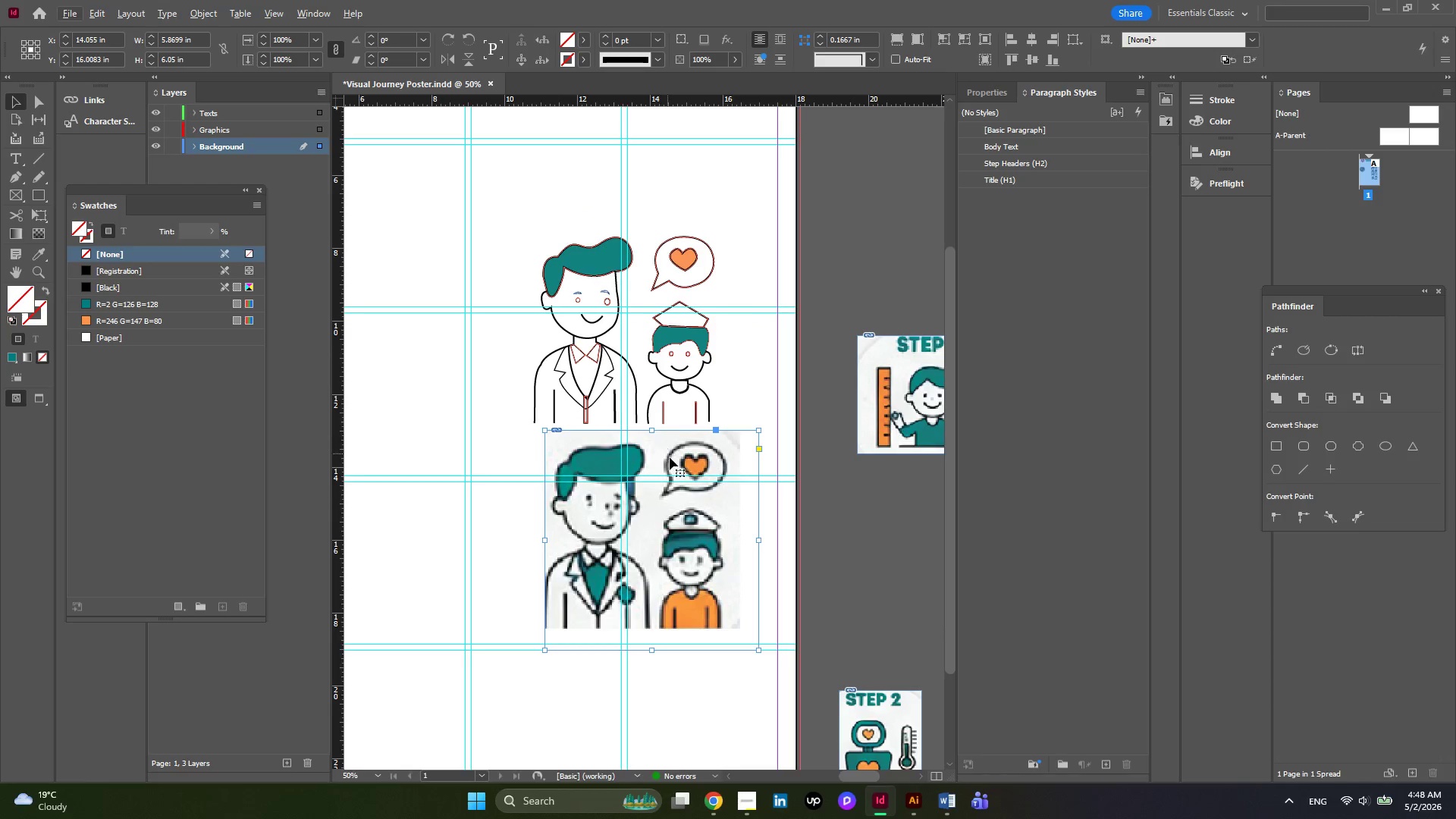 
hold_key(key=AltLeft, duration=0.39)
scroll: coordinate [670, 460], scroll_direction: down, amount: 1.0
 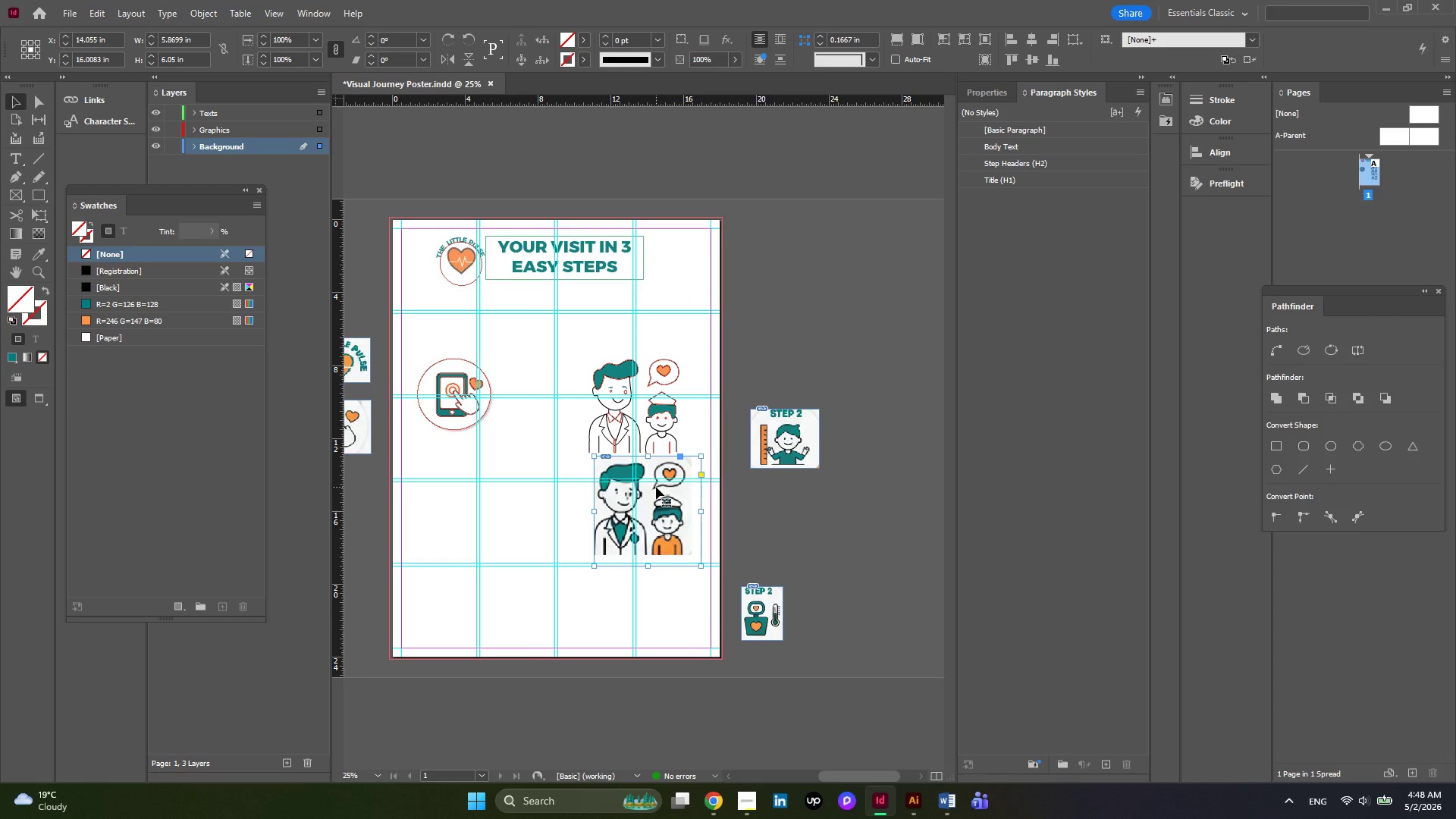 
left_click_drag(start_coordinate=[656, 487], to_coordinate=[595, 519])
 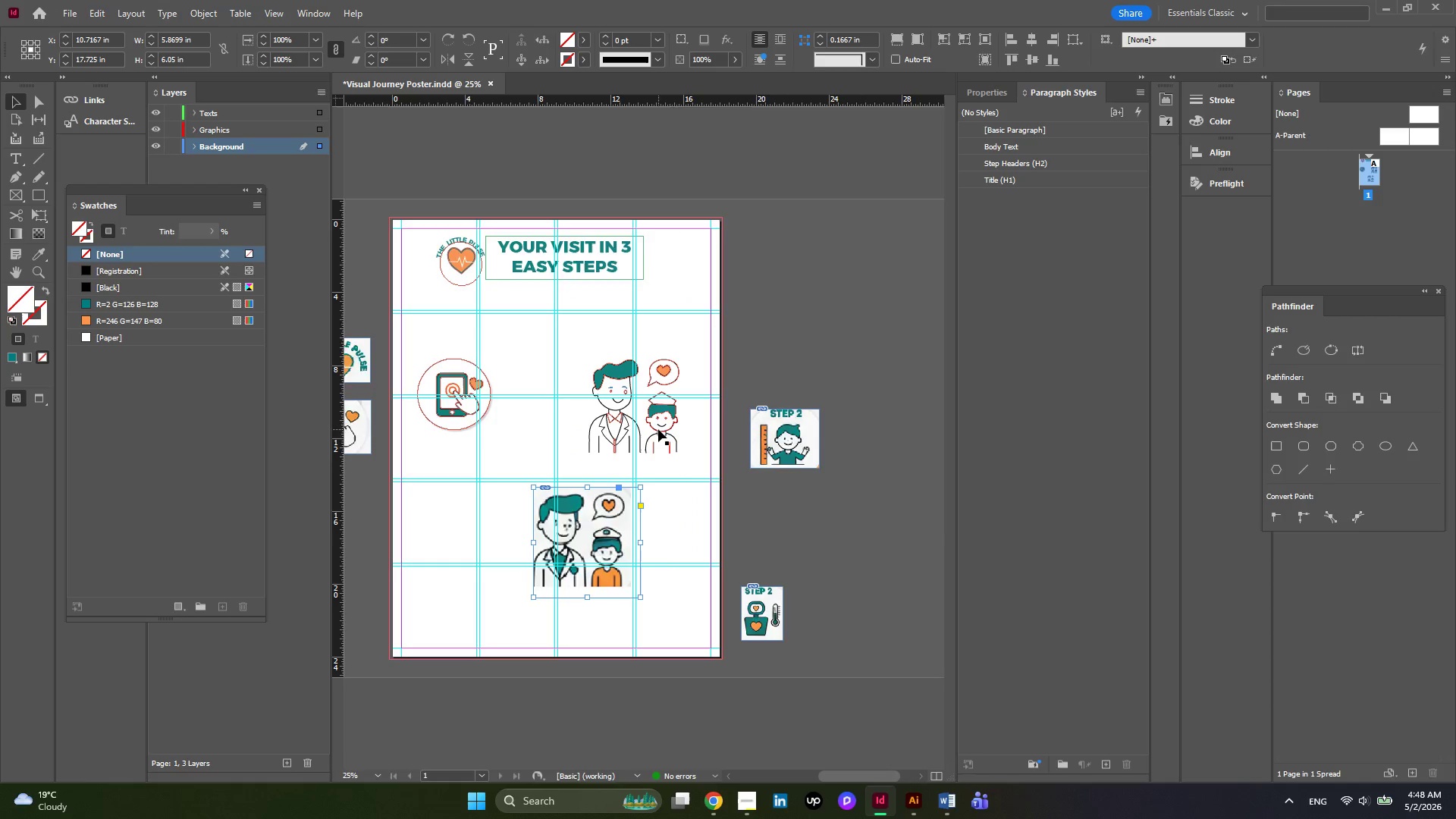 
hold_key(key=AltLeft, duration=0.31)
scroll: coordinate [658, 429], scroll_direction: up, amount: 1.0
 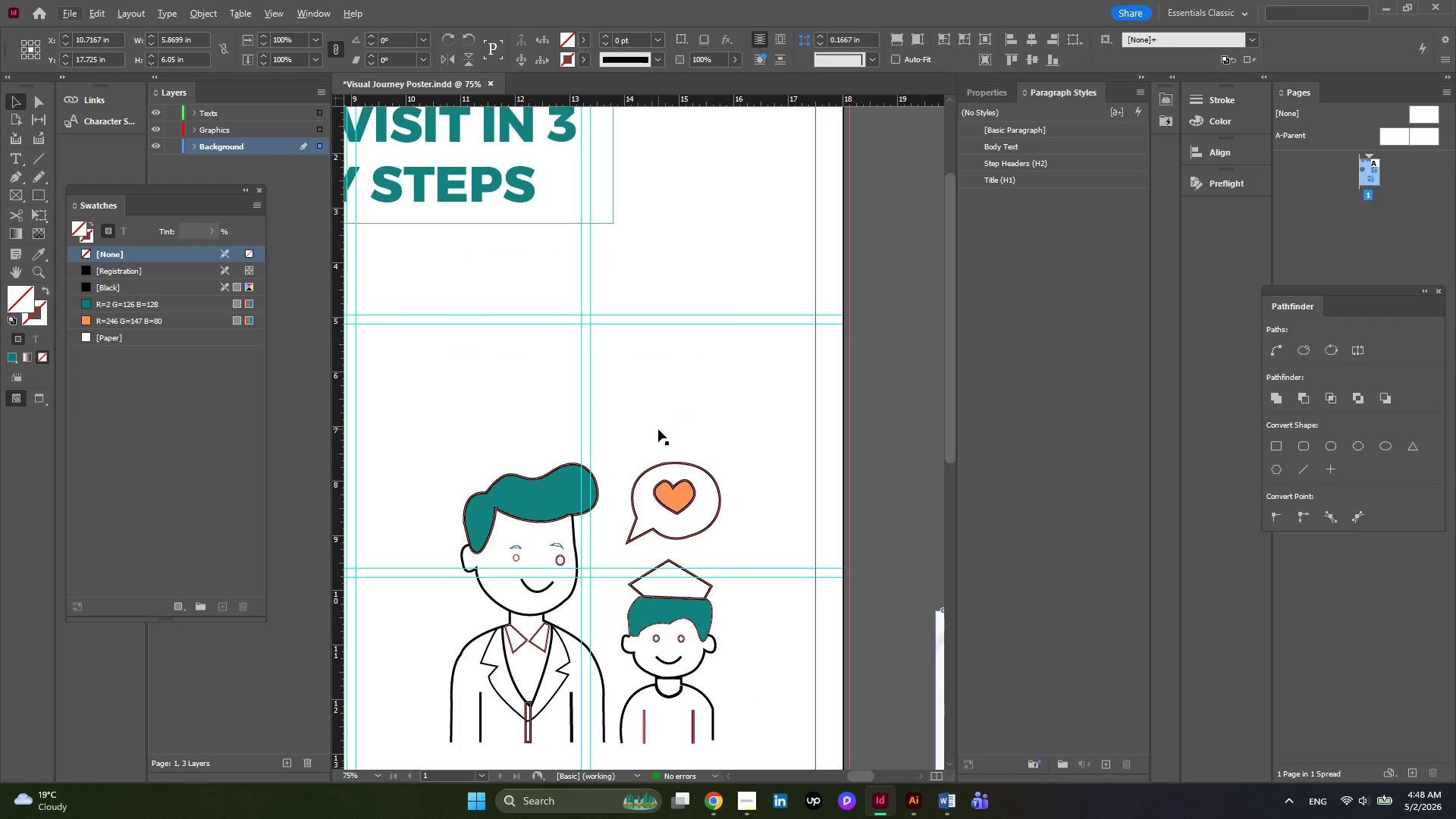 
key(Alt+AltLeft)
 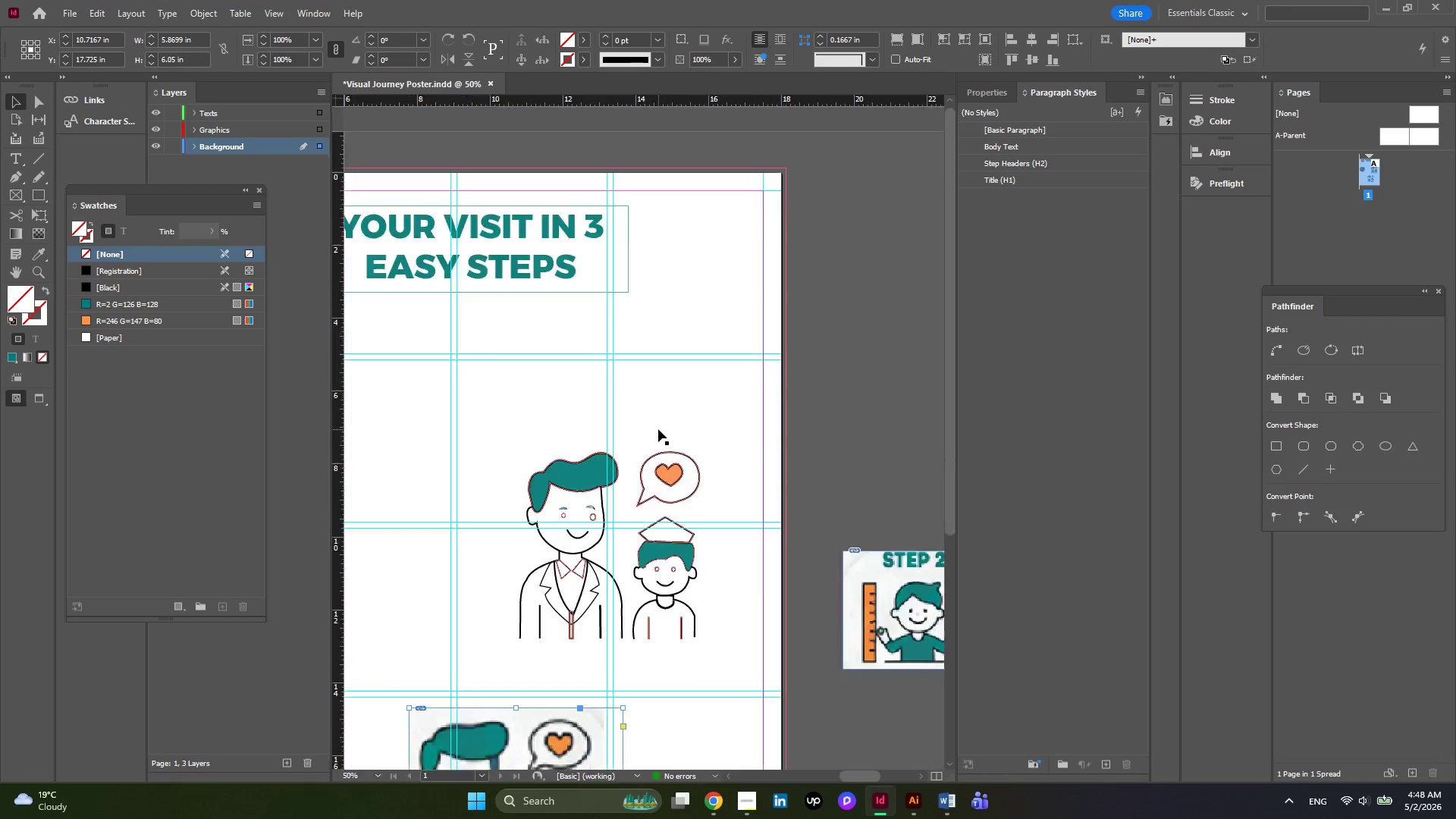 
scroll: coordinate [658, 429], scroll_direction: down, amount: 1.0
 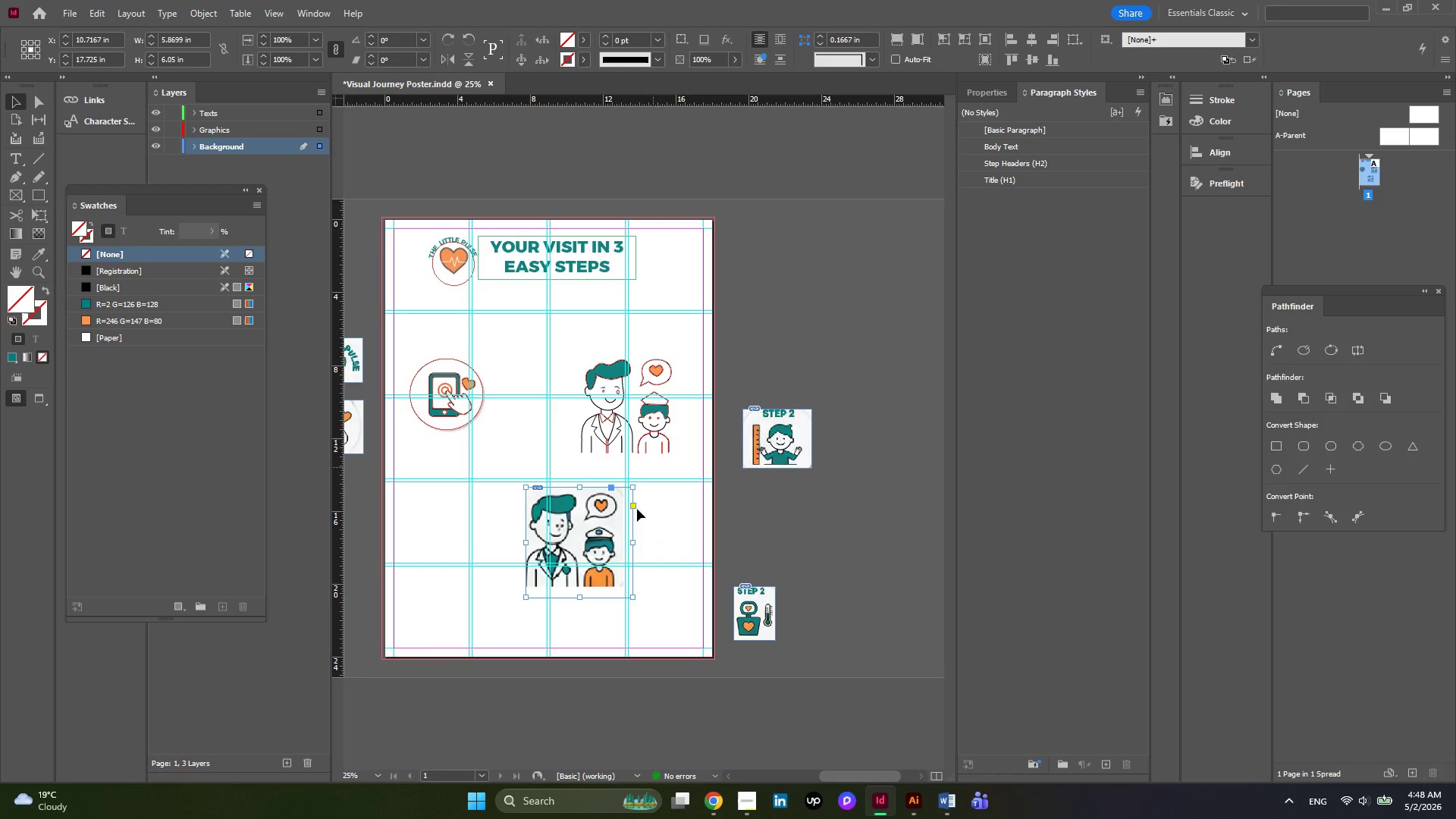 
hold_key(key=AltLeft, duration=0.52)
hold_key(key=AltLeft, duration=0.38)
scroll: coordinate [607, 522], scroll_direction: down, amount: 4.0
 